 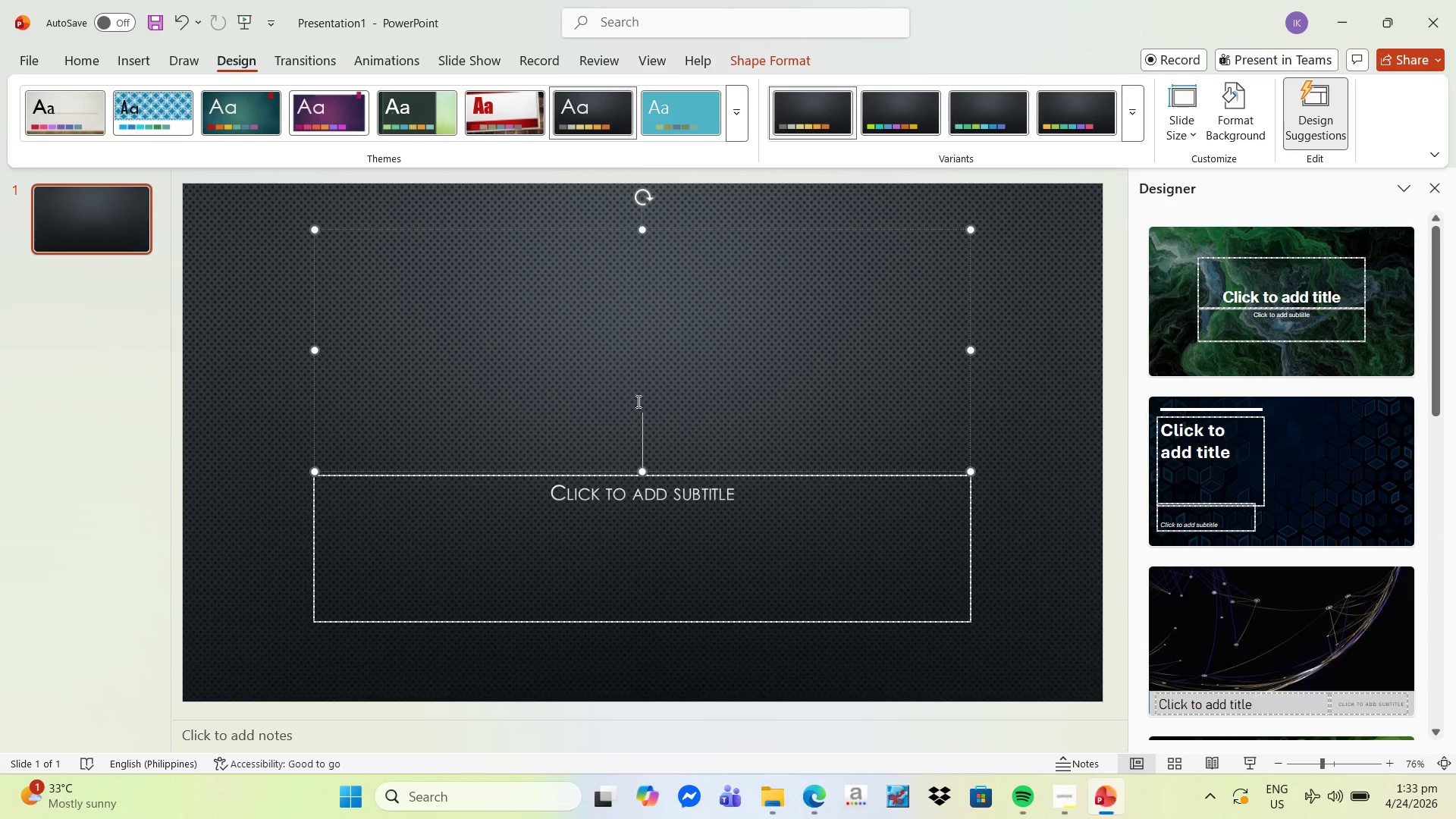 
key(Control+V)
 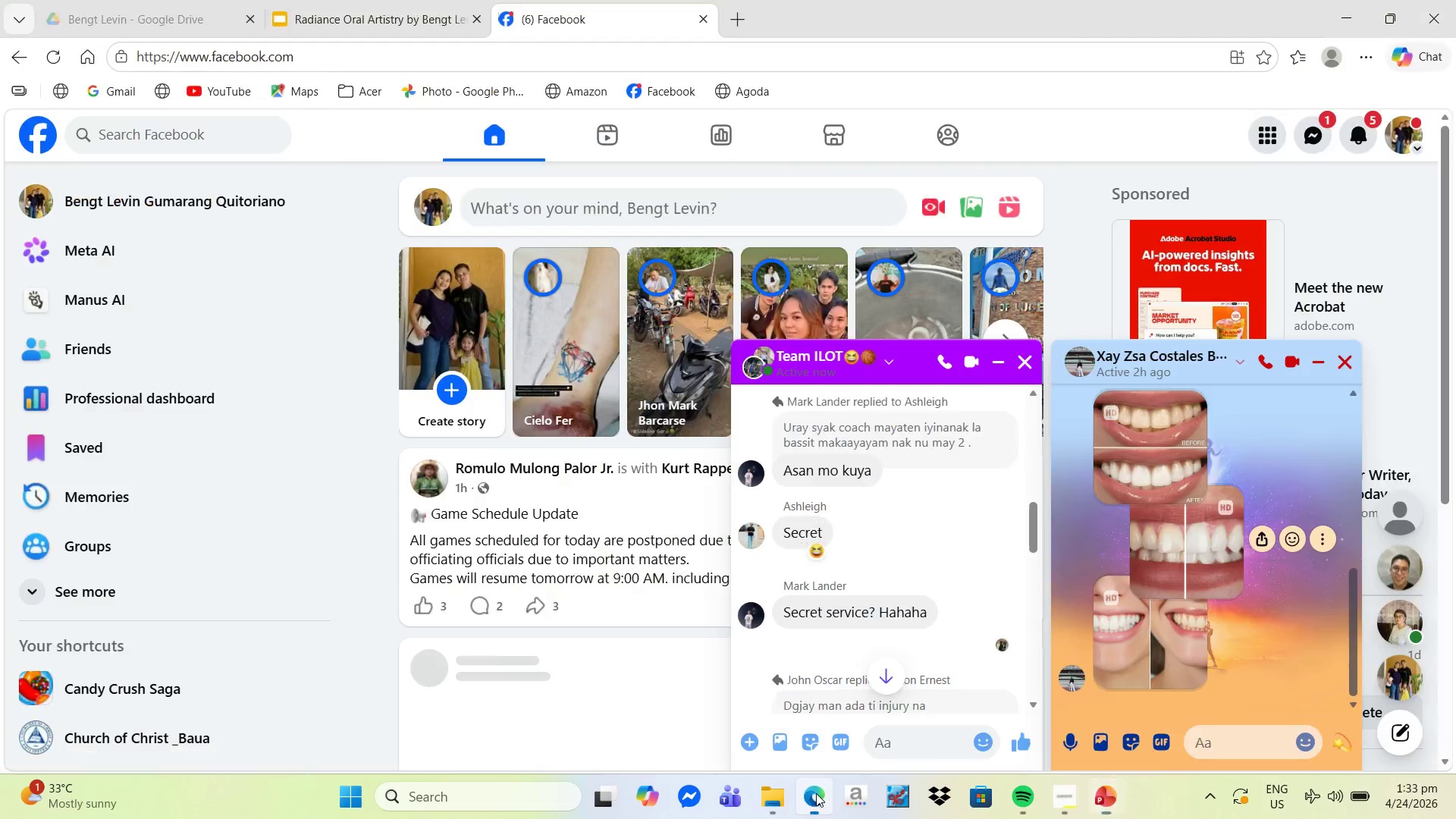 
wait(10.11)
 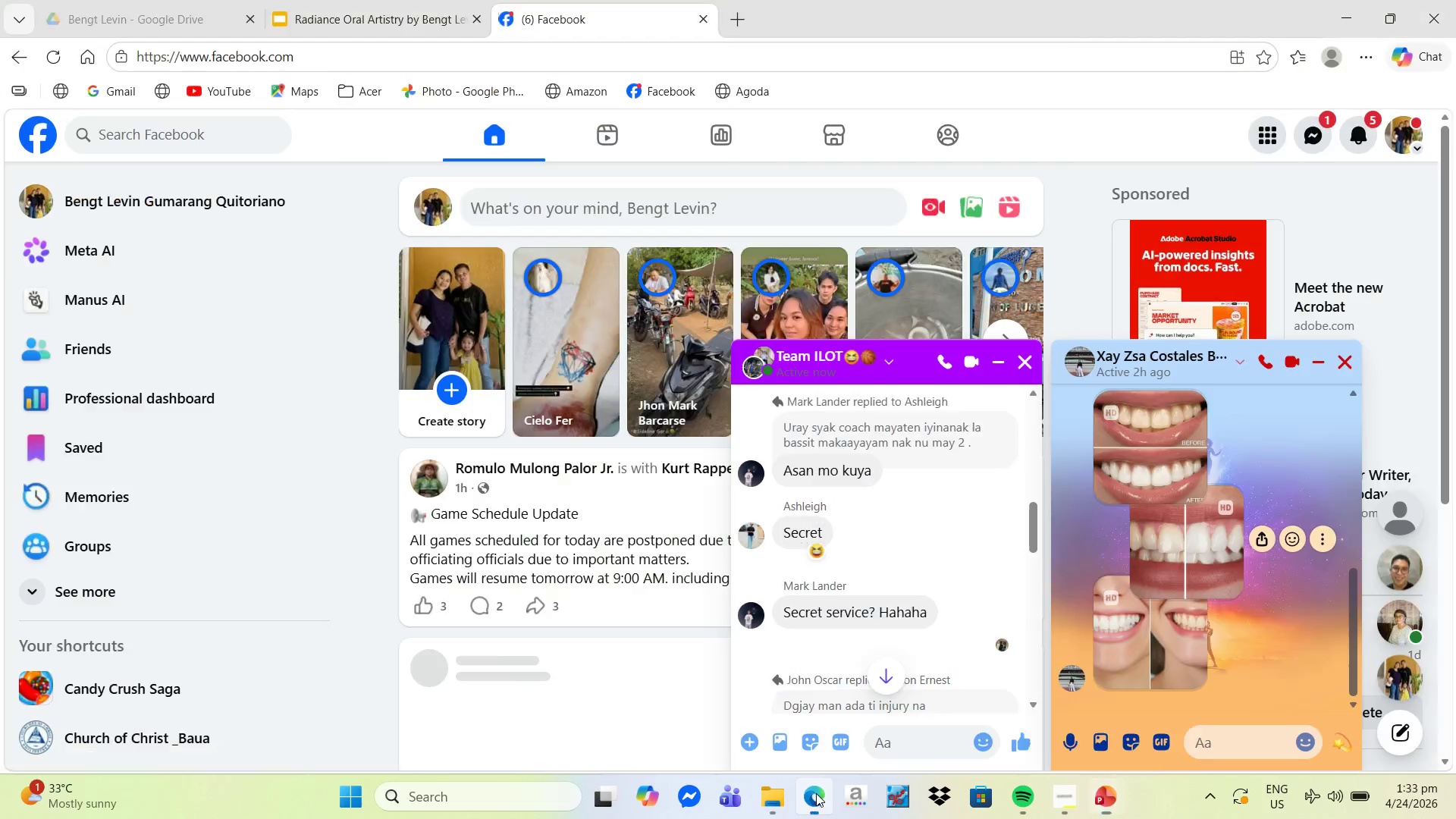 
left_click([410, 152])
 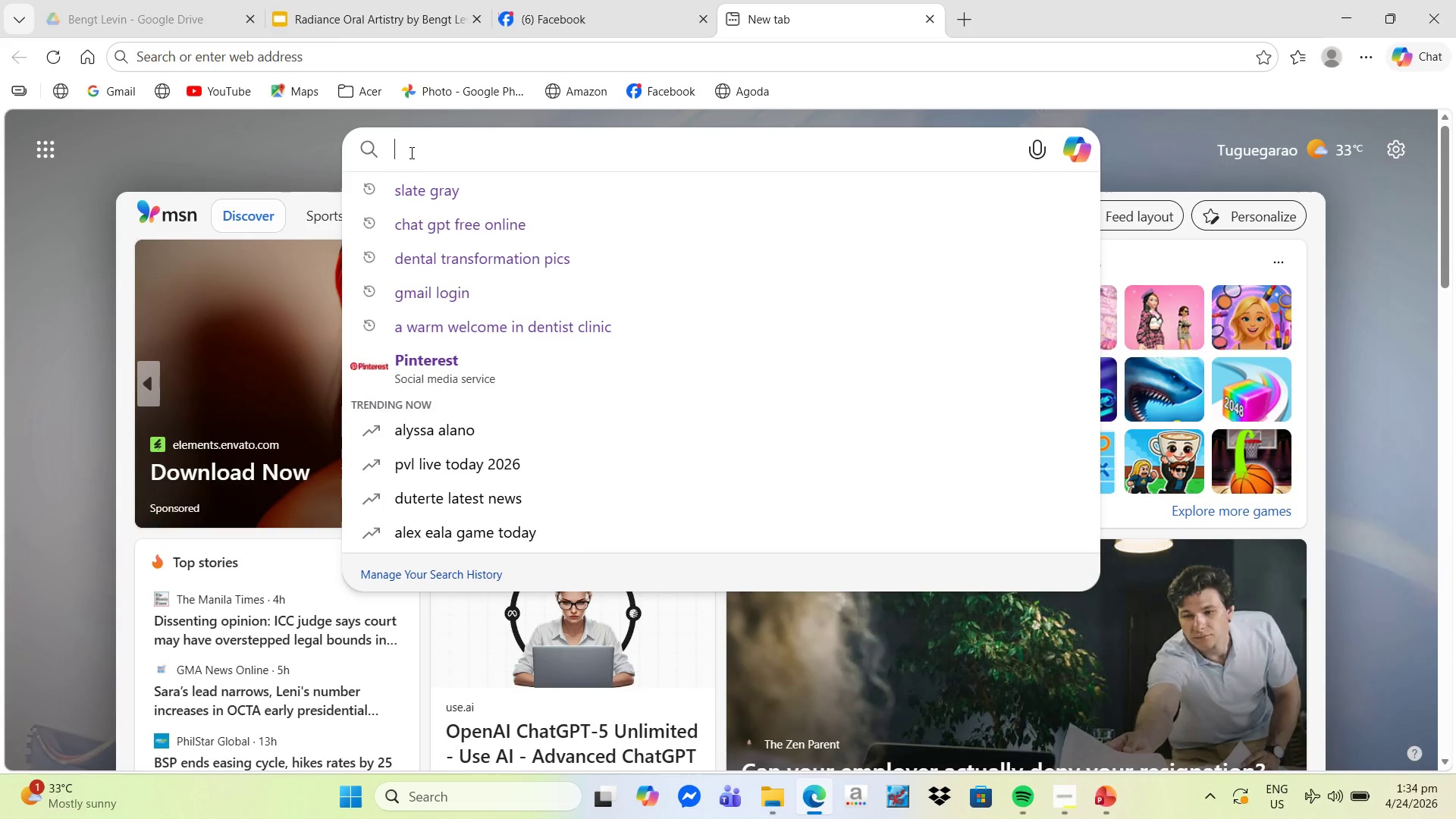 
type(pexe)
 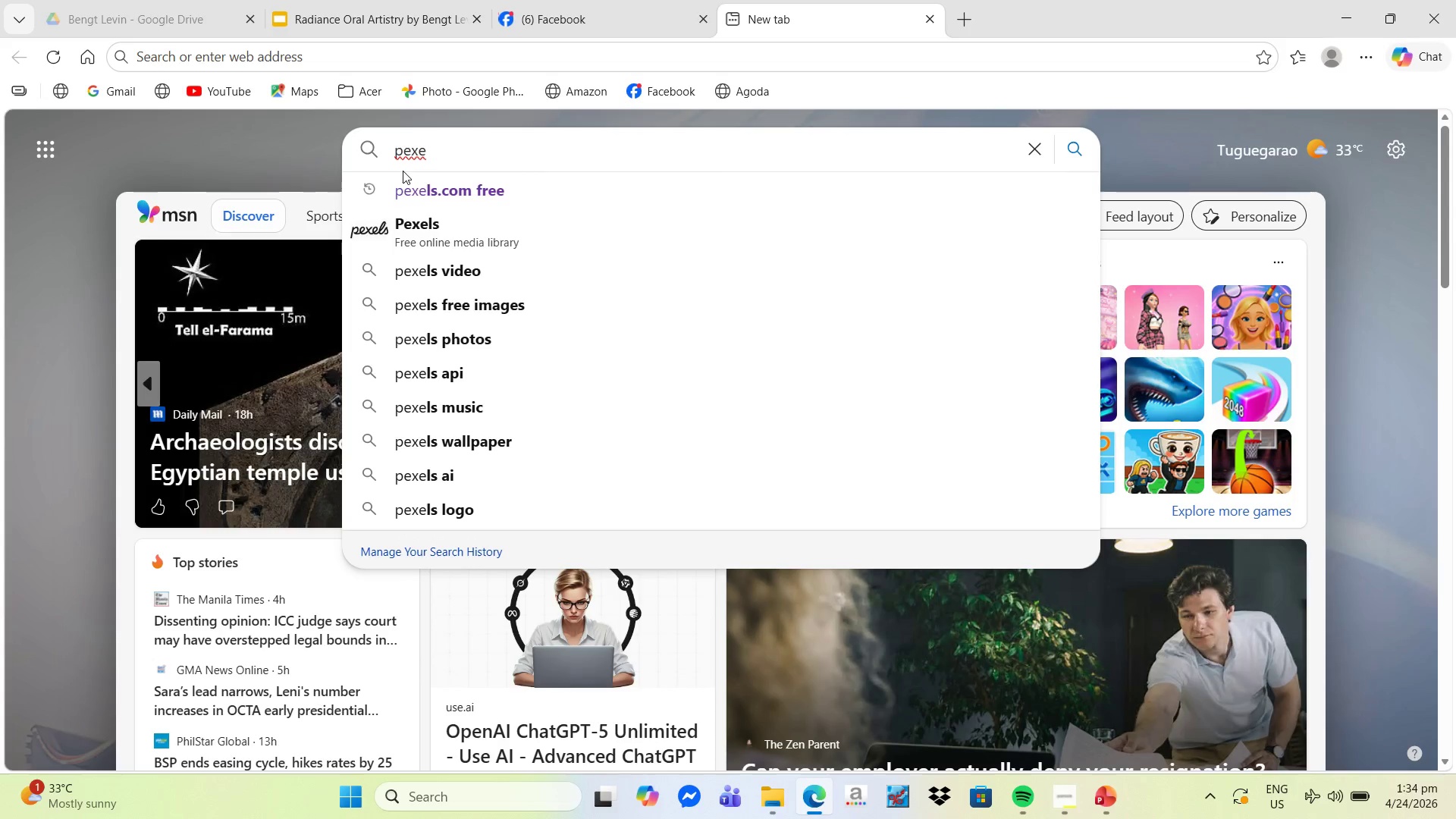 
left_click([411, 188])
 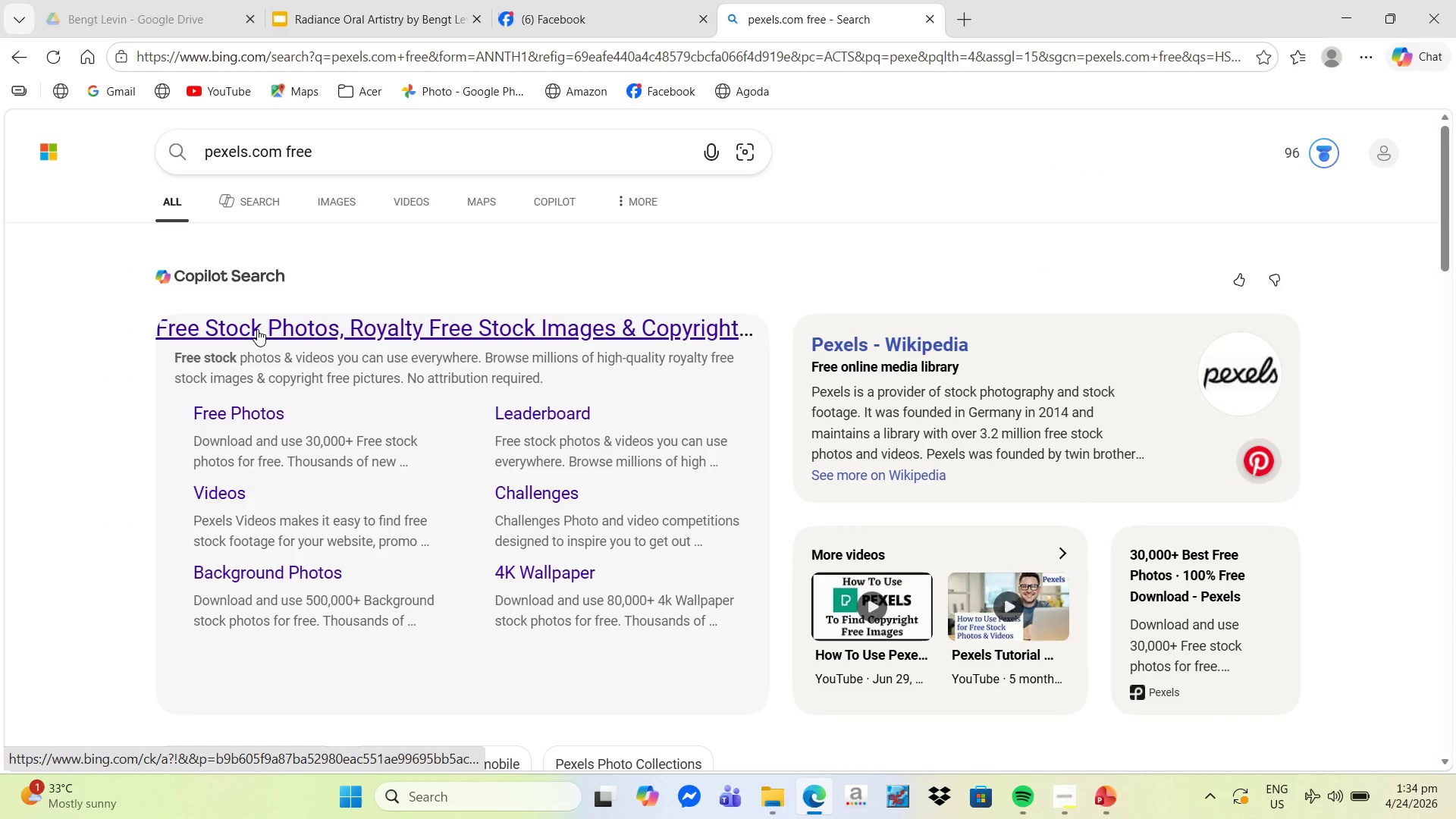 
scroll: coordinate [291, 378], scroll_direction: down, amount: 6.0
 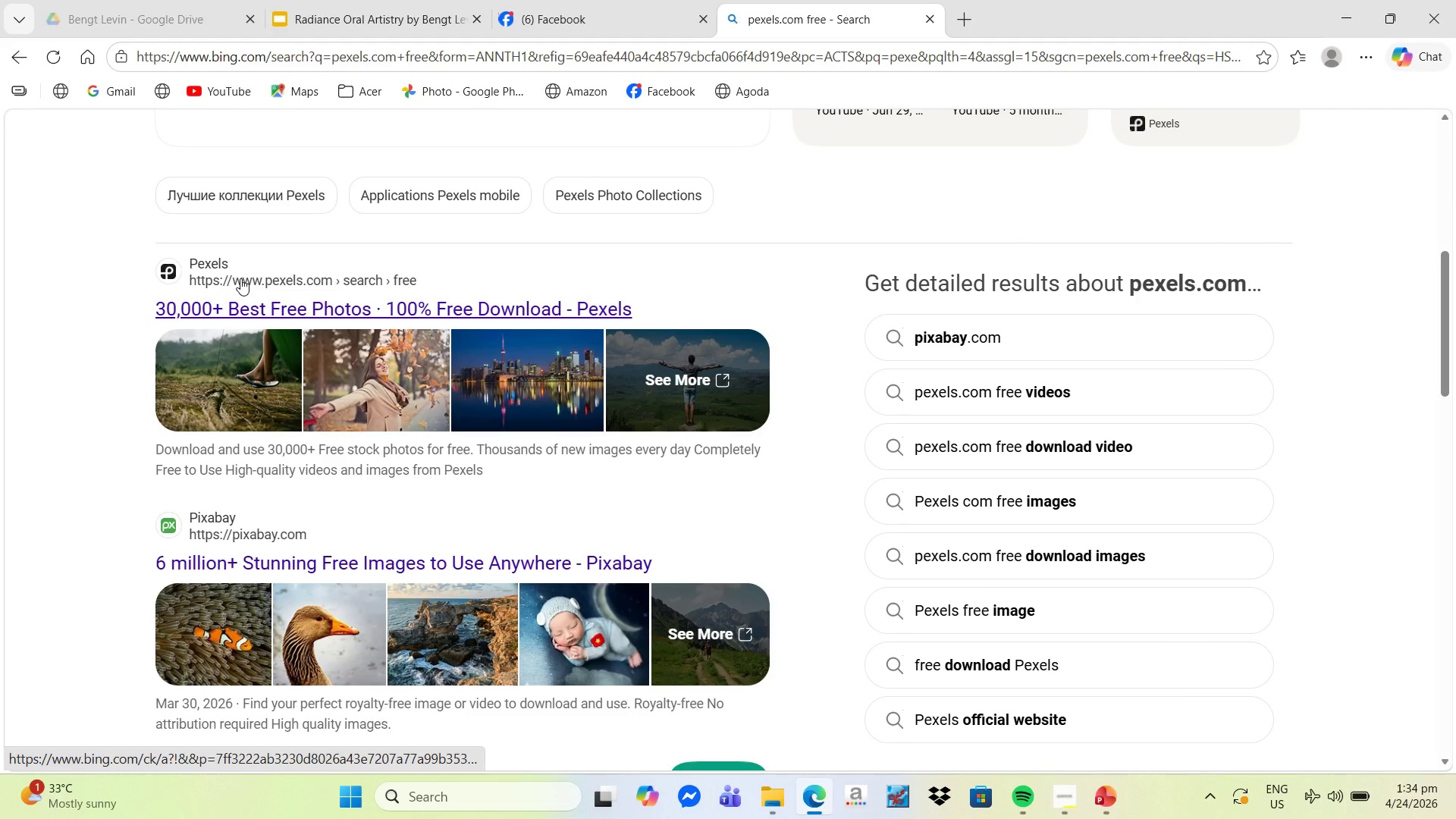 
left_click([240, 278])
 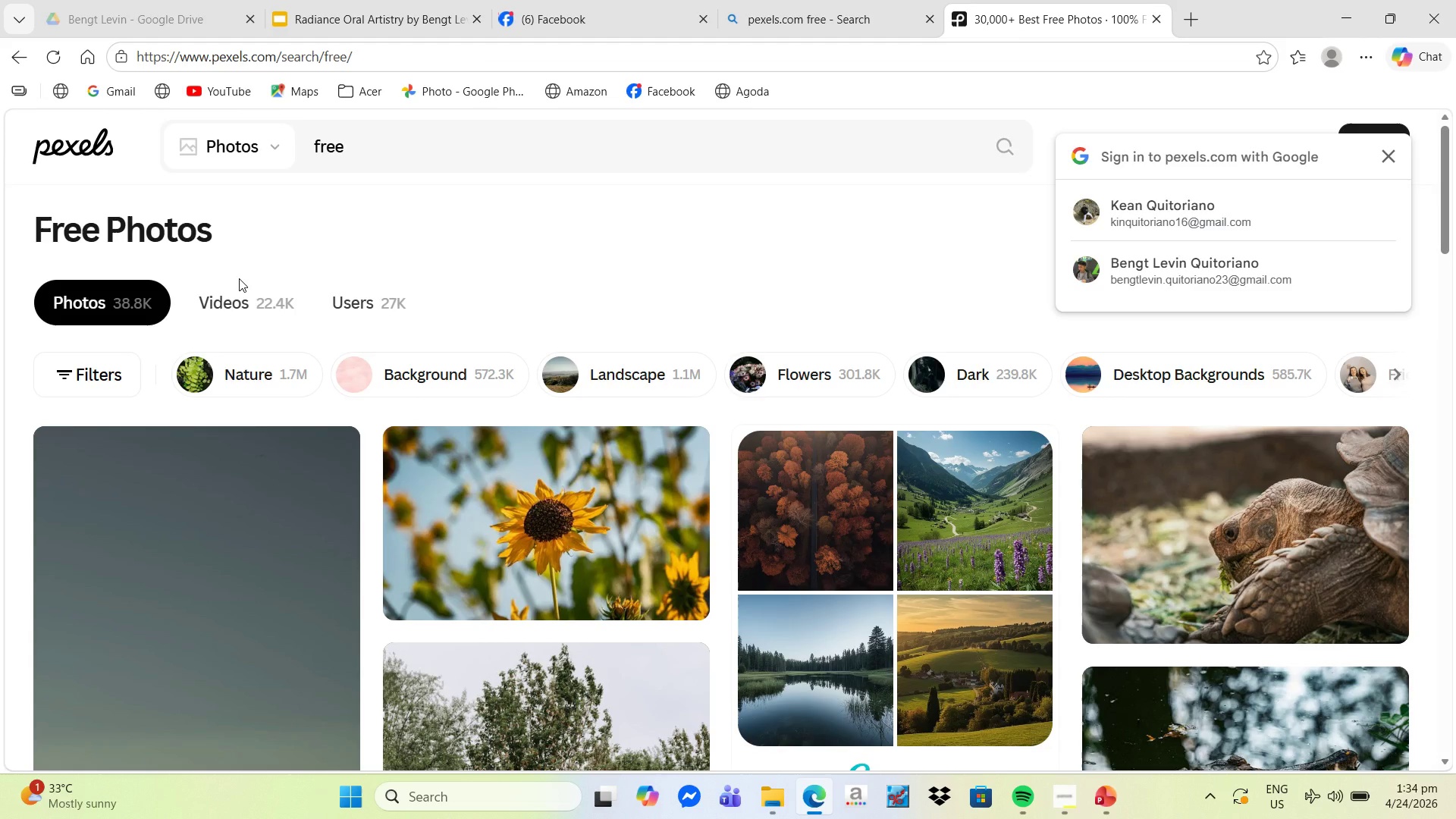 
wait(8.84)
 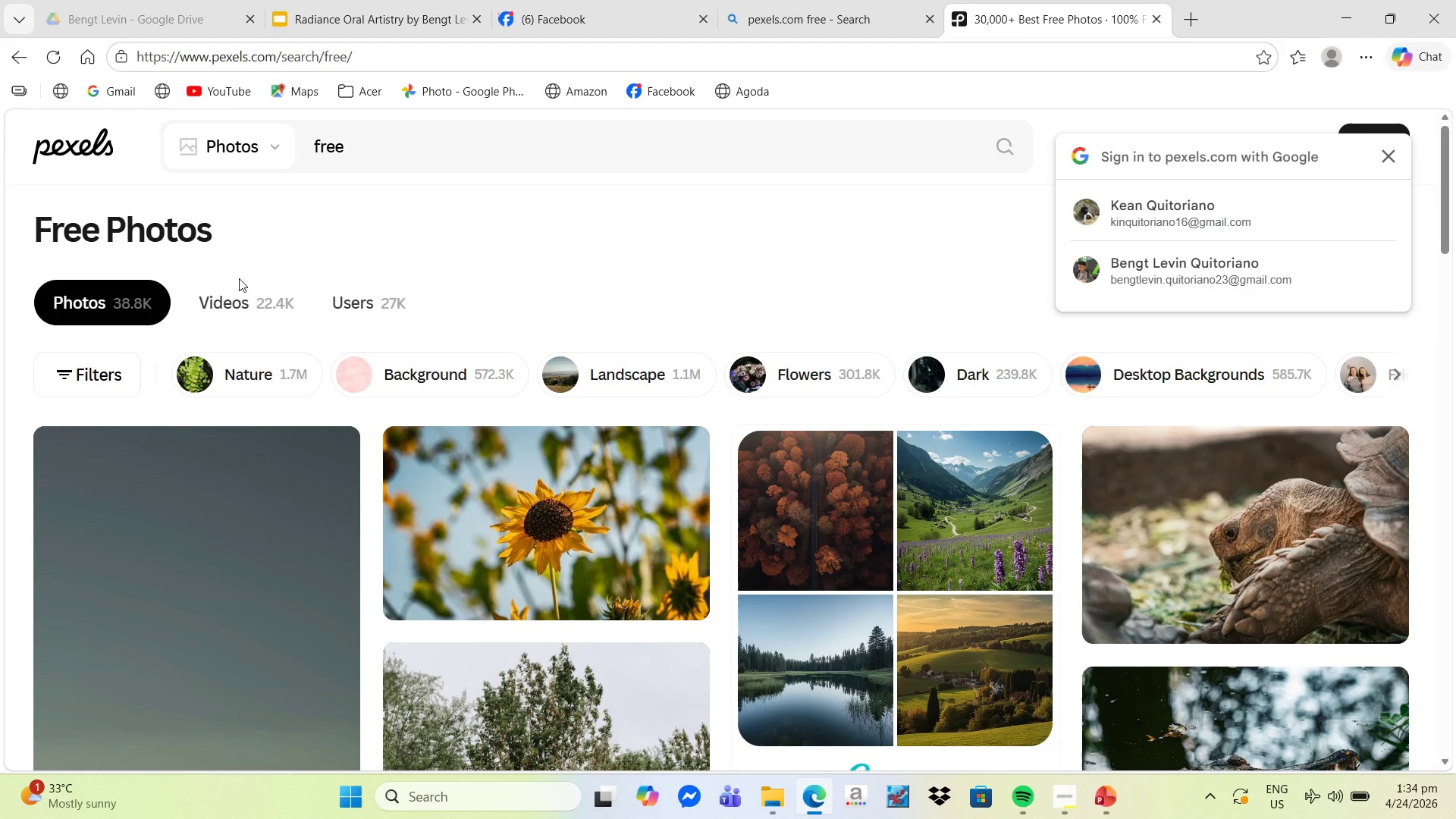 
left_click([377, 151])
 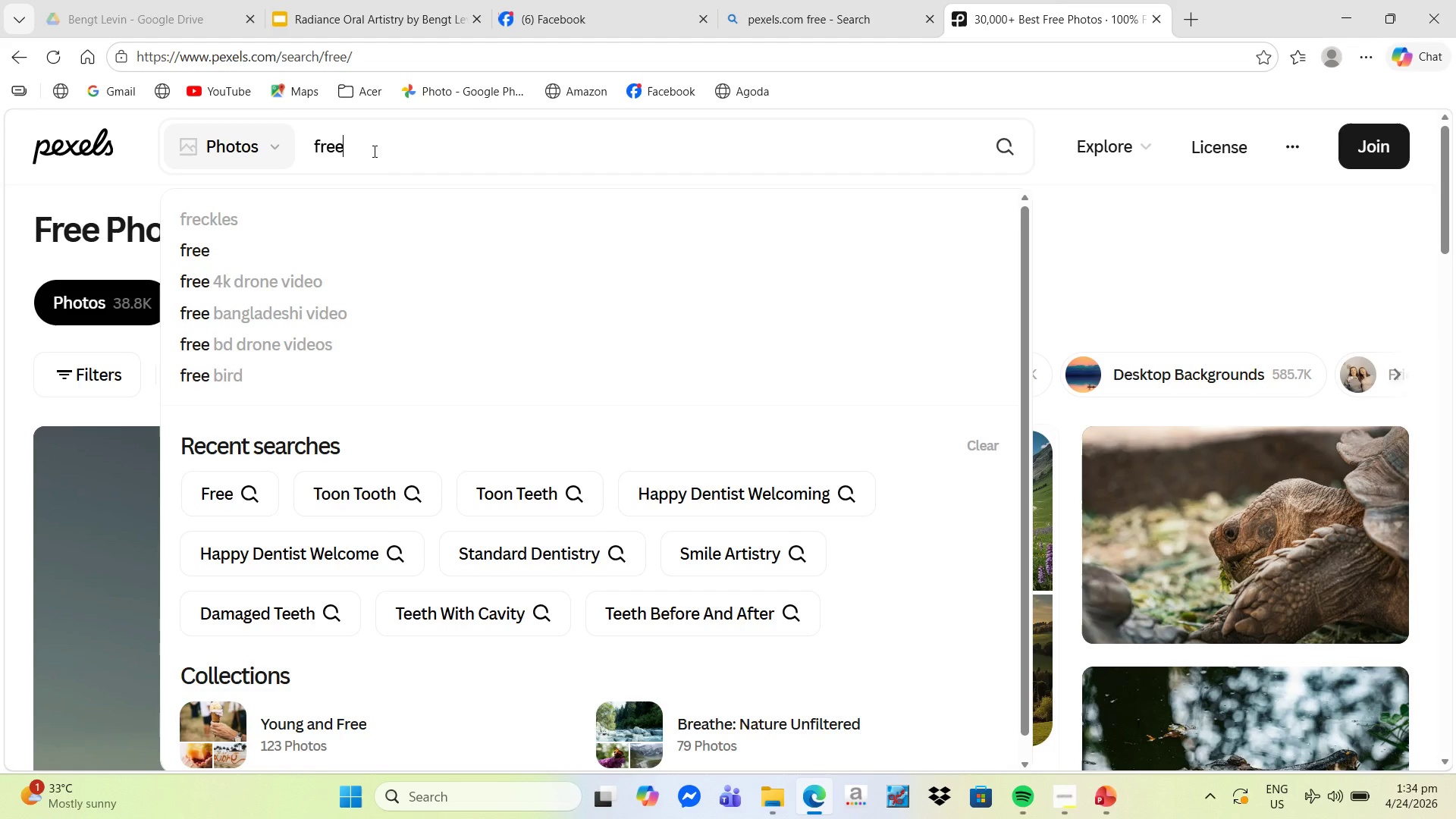 
key(Backspace)
 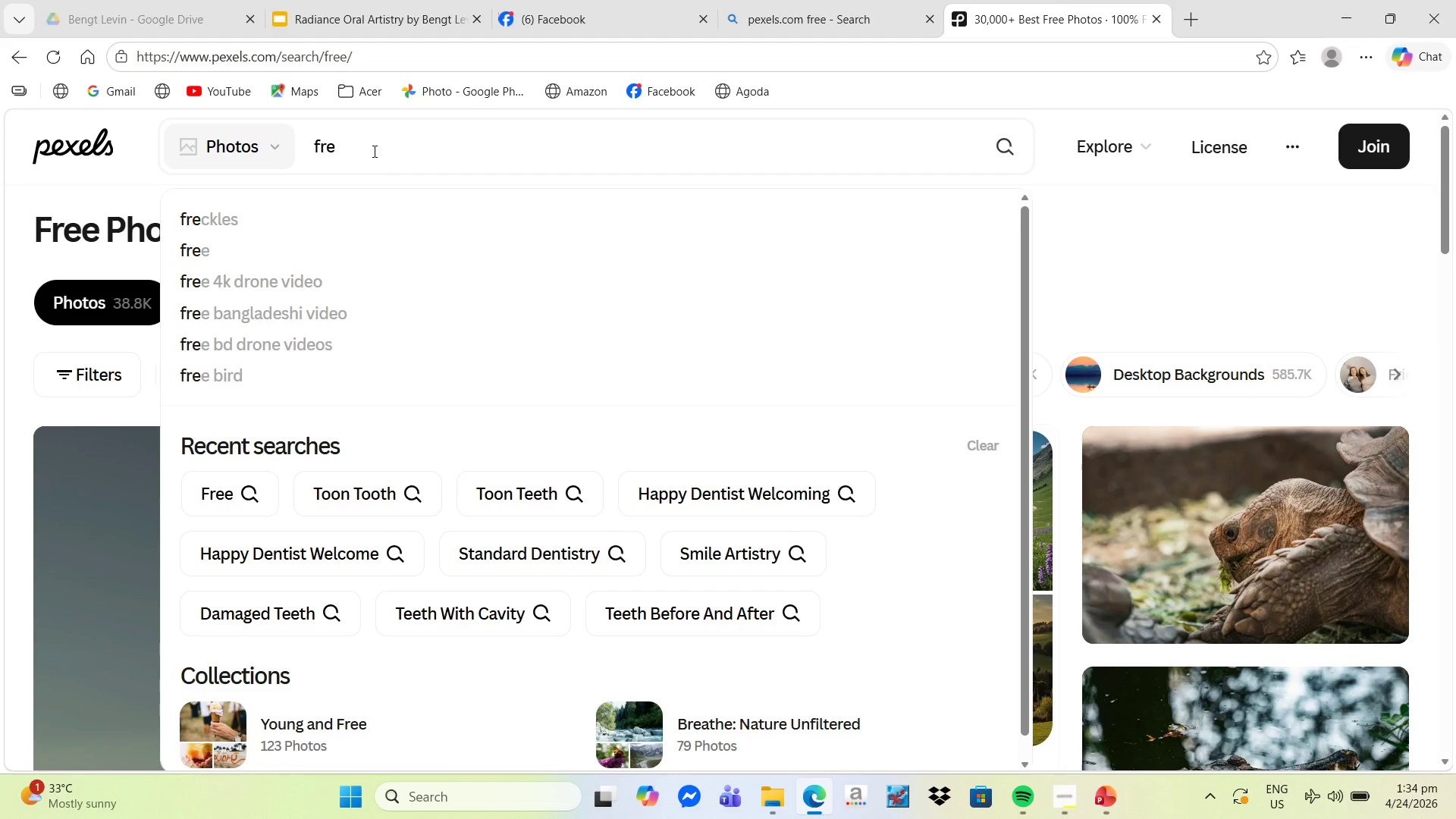 
key(Backspace)
 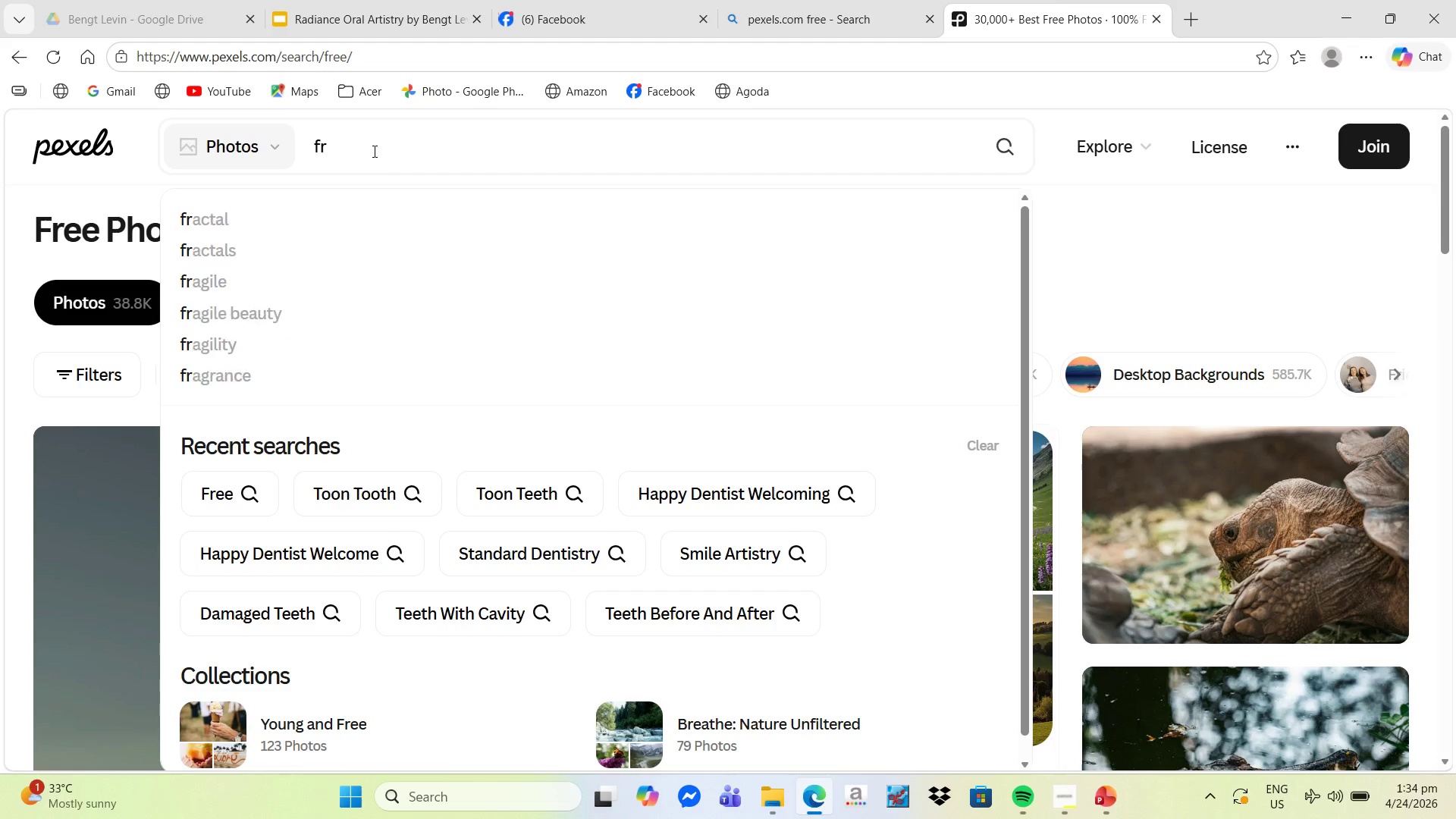 
key(Backspace)
 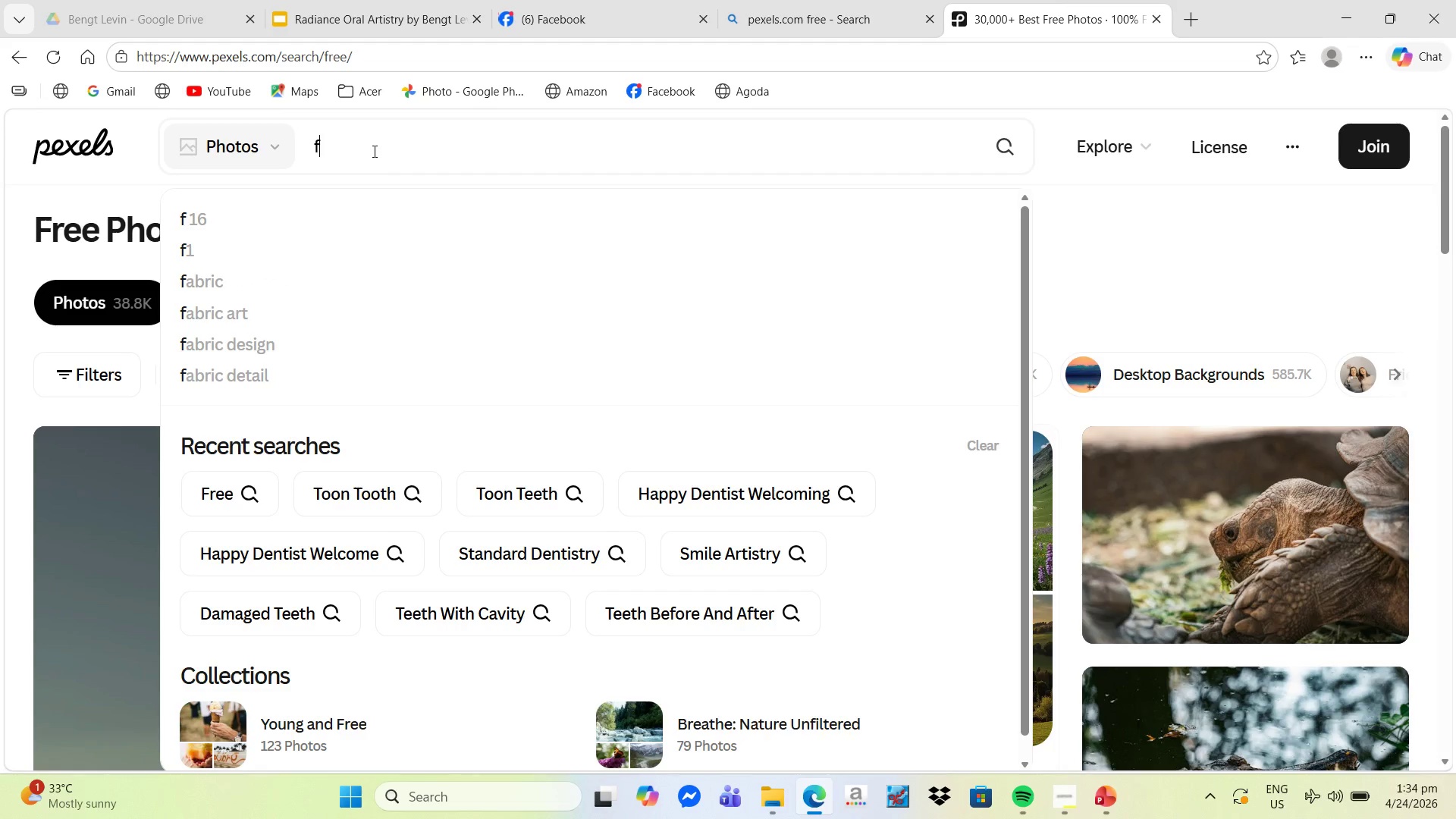 
key(Backspace)
 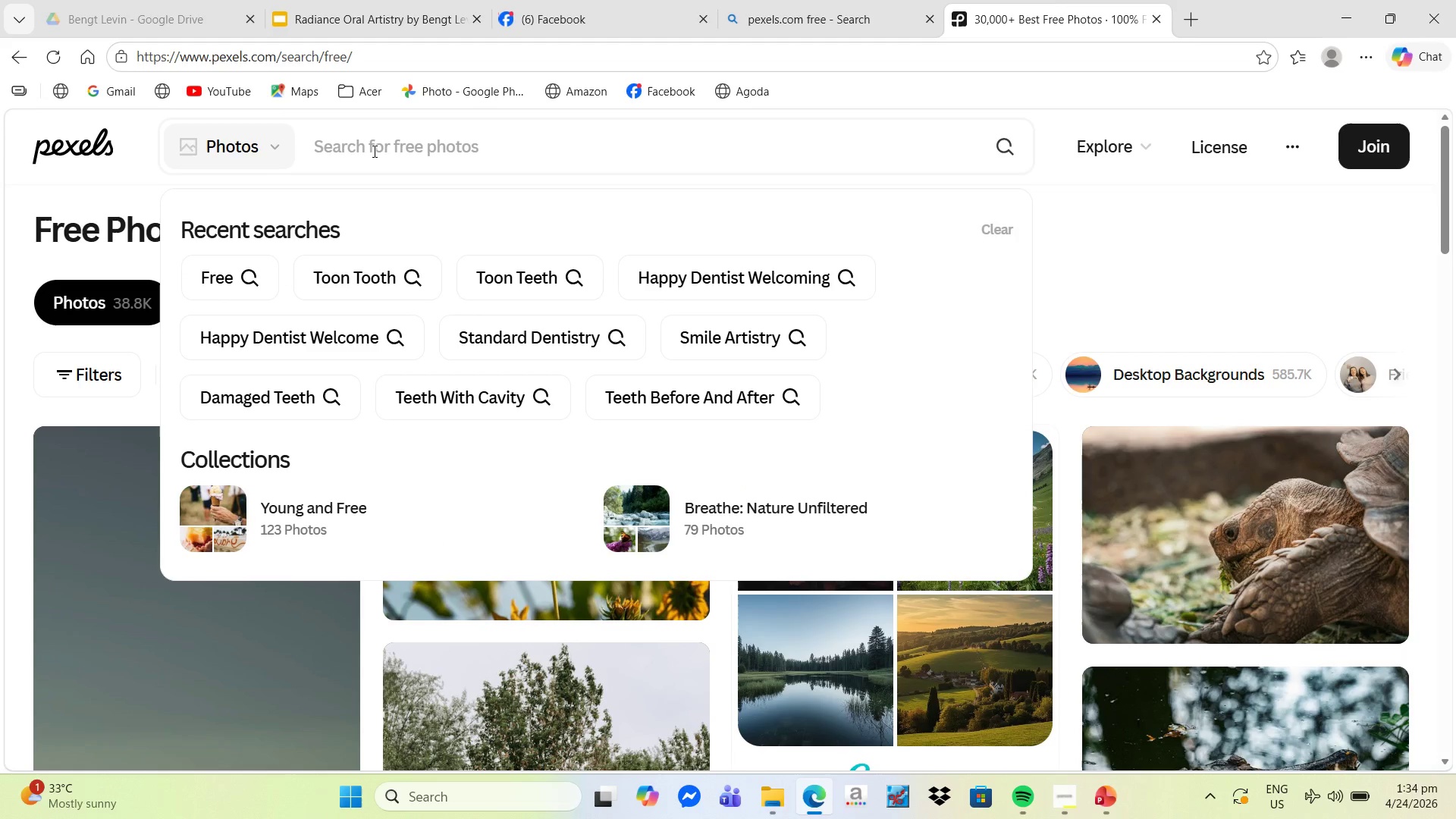 
key(Control+V)
 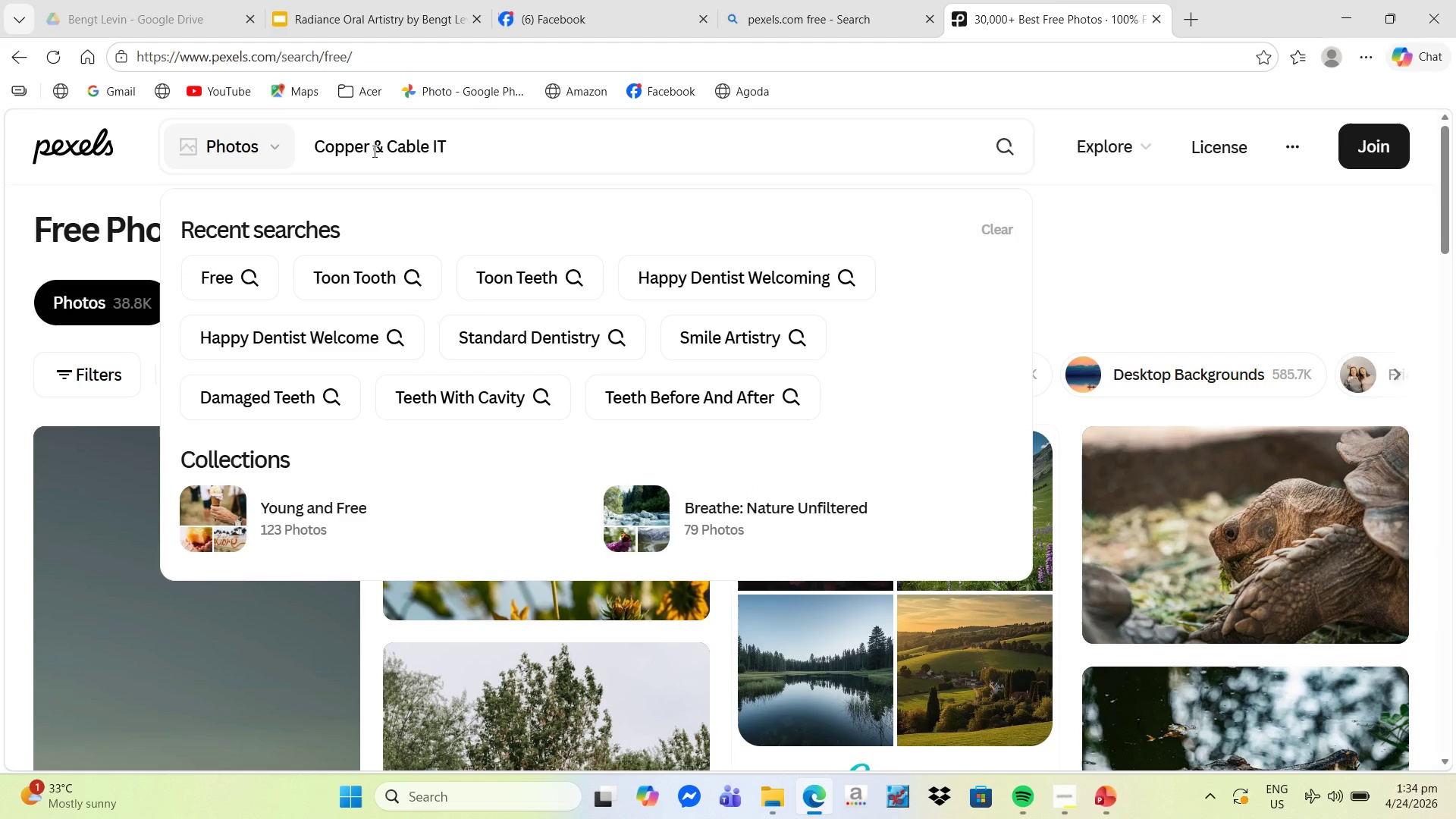 
type( logo)
key(NumpadEnter)
 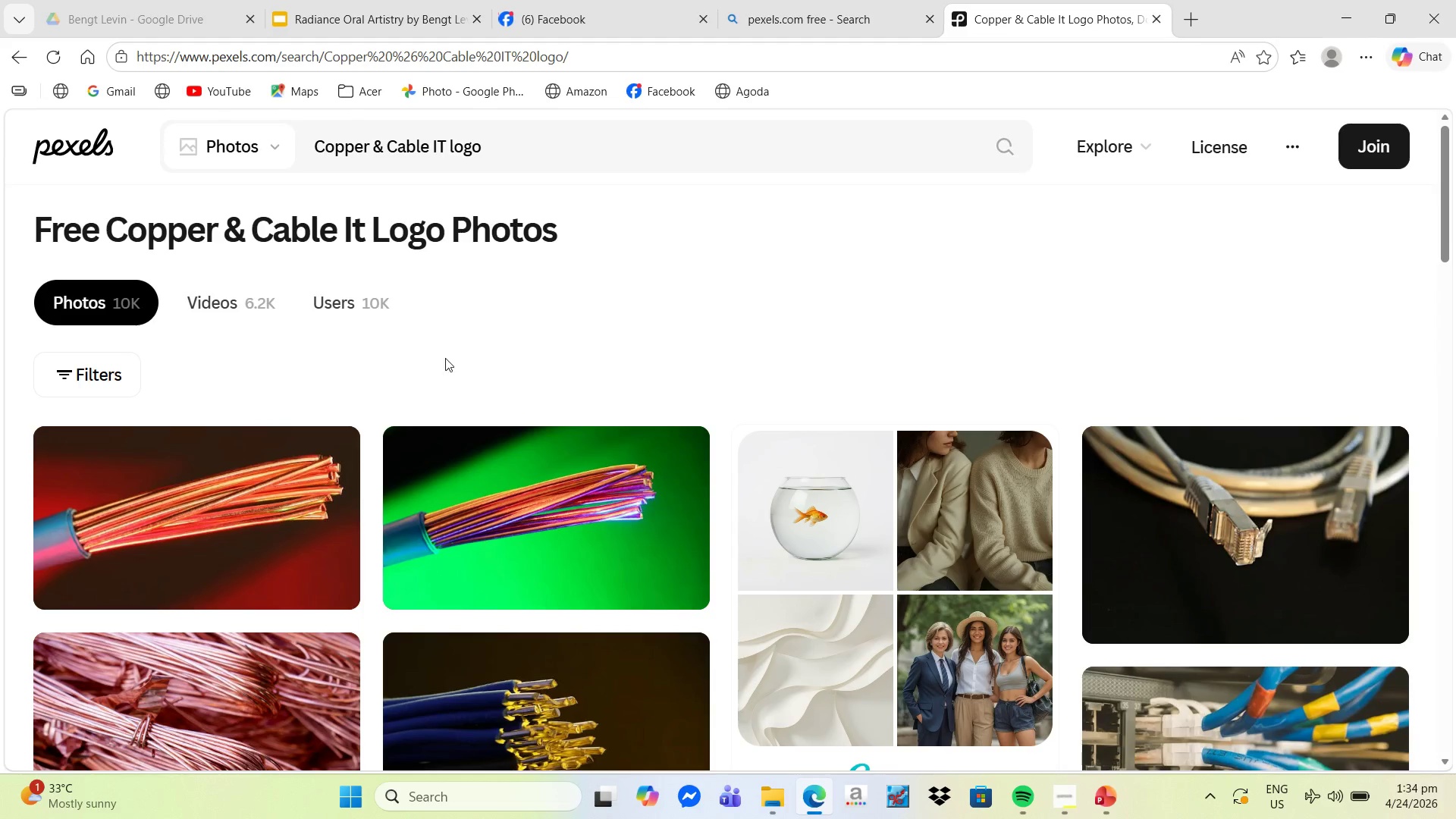 
scroll: coordinate [363, 471], scroll_direction: down, amount: 17.0
 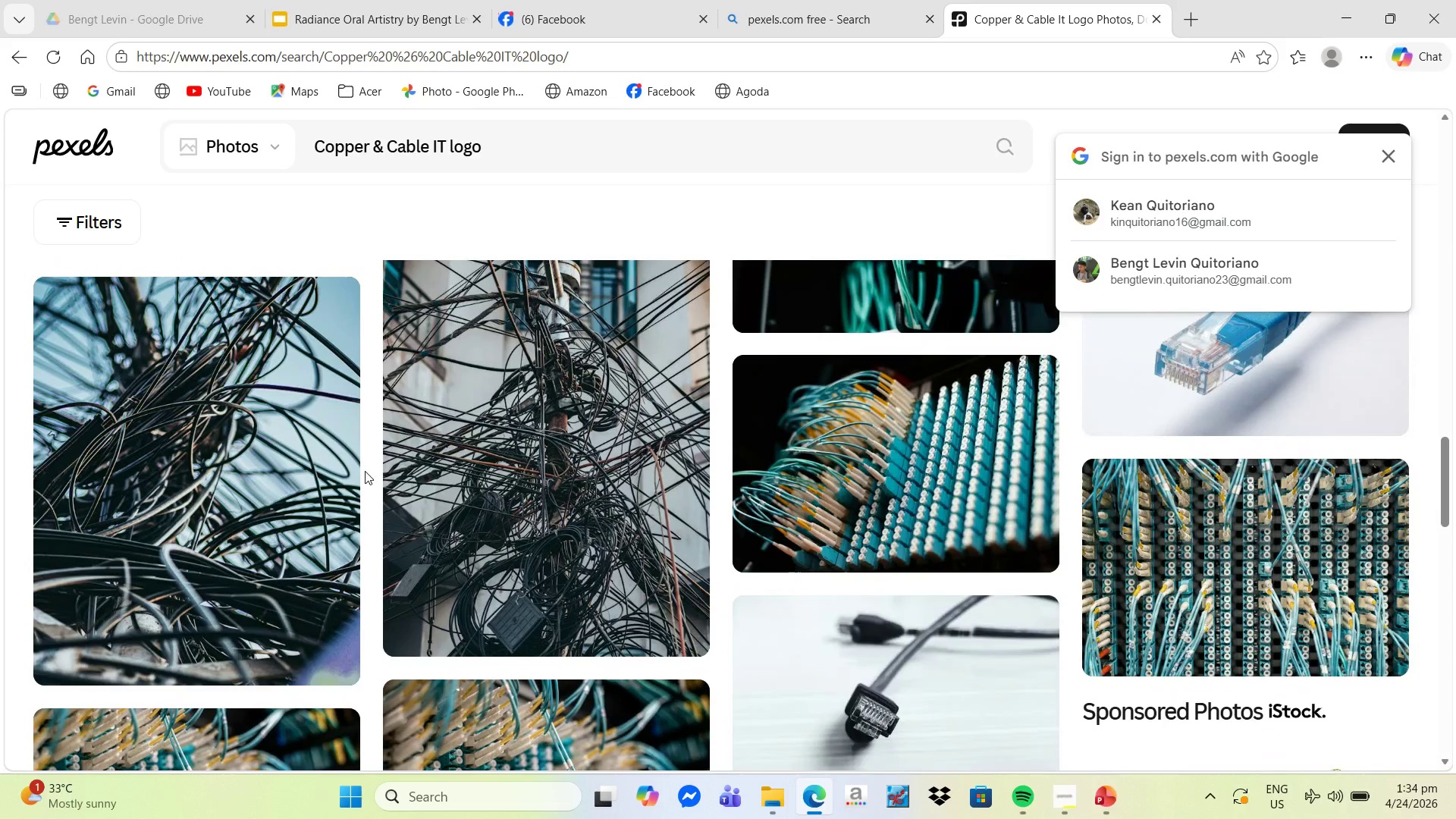 
scroll: coordinate [372, 469], scroll_direction: down, amount: 24.0
 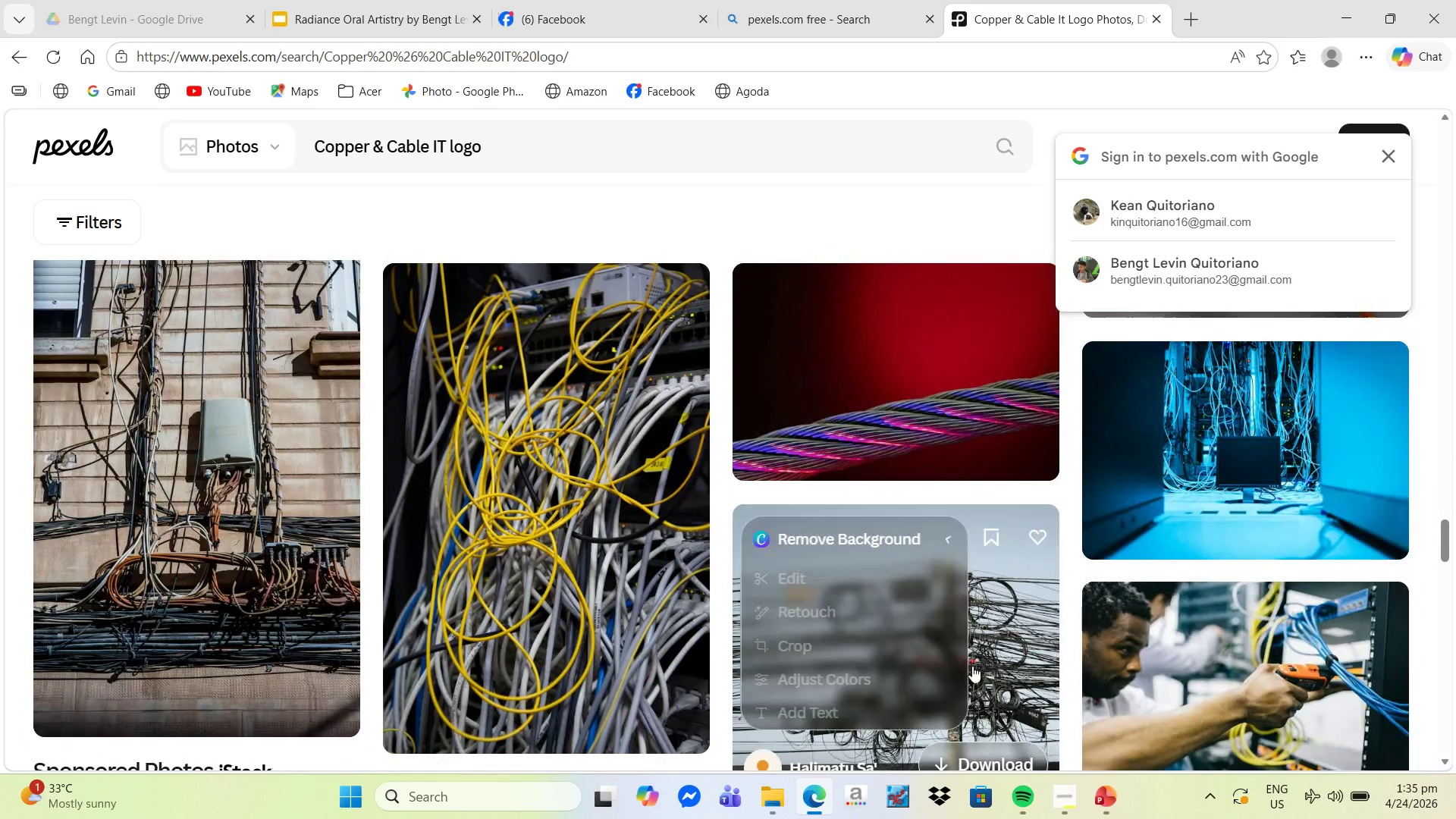 
left_click([1107, 791])
 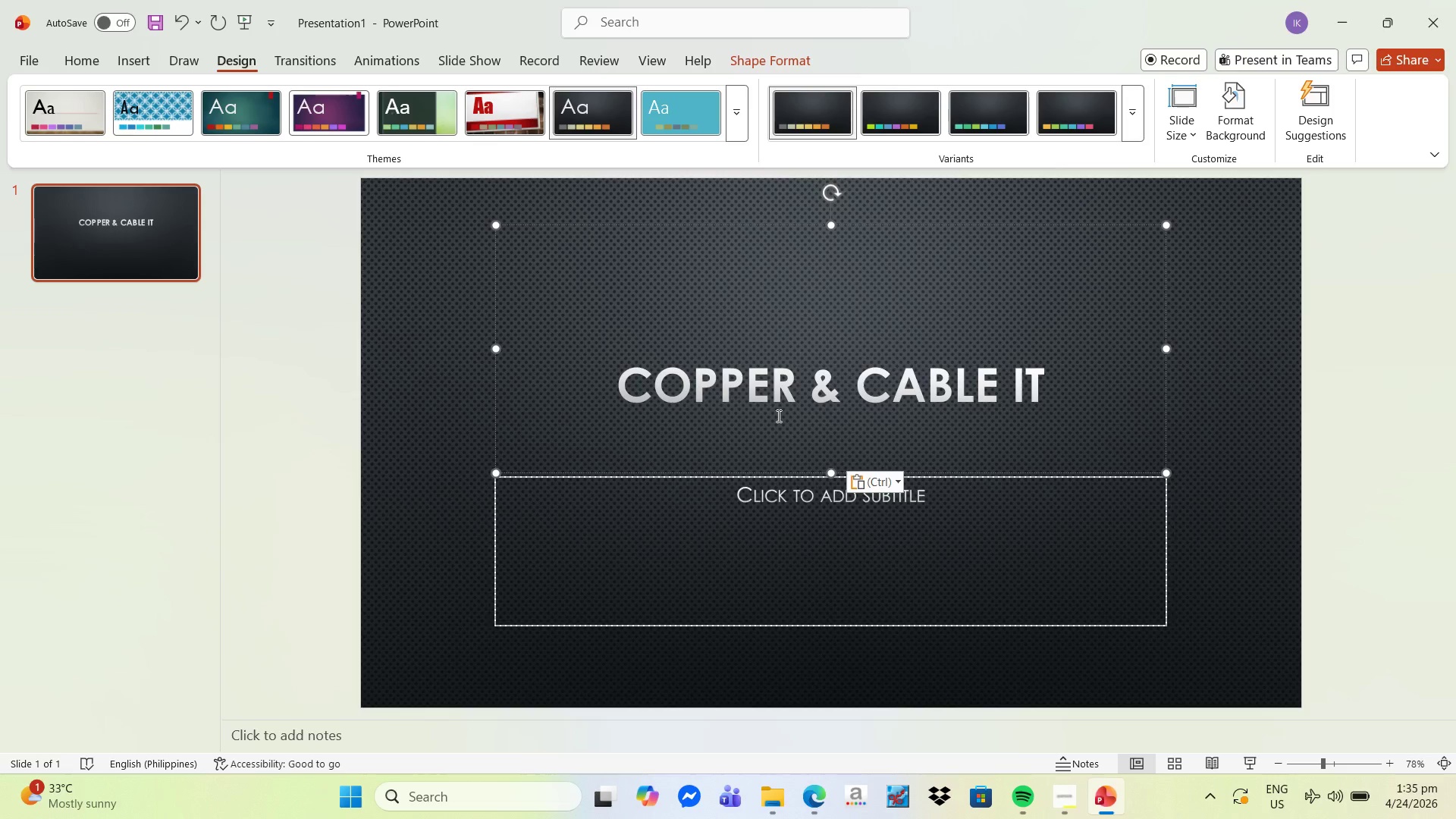 
wait(11.0)
 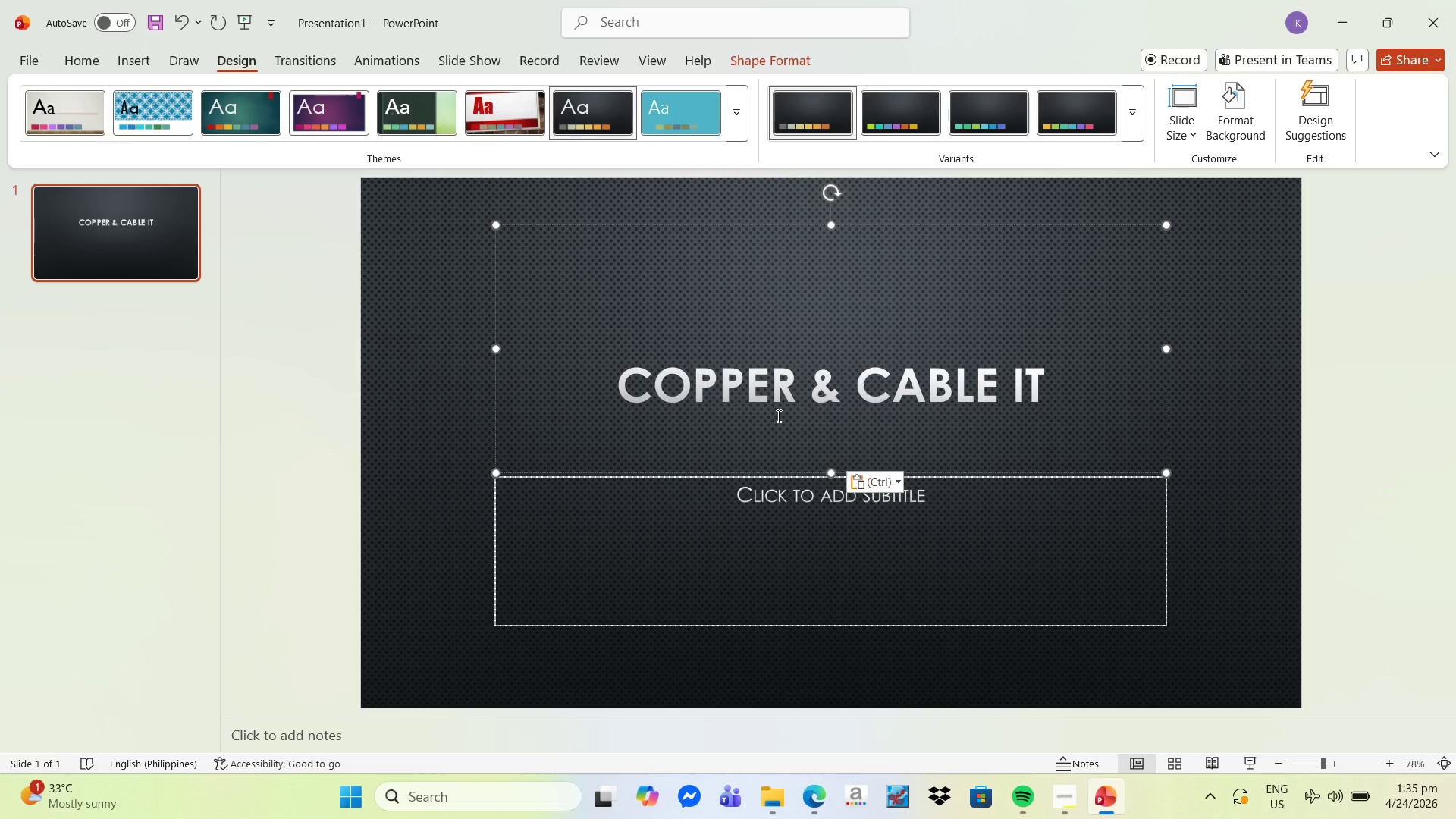 
left_click([1043, 392])
 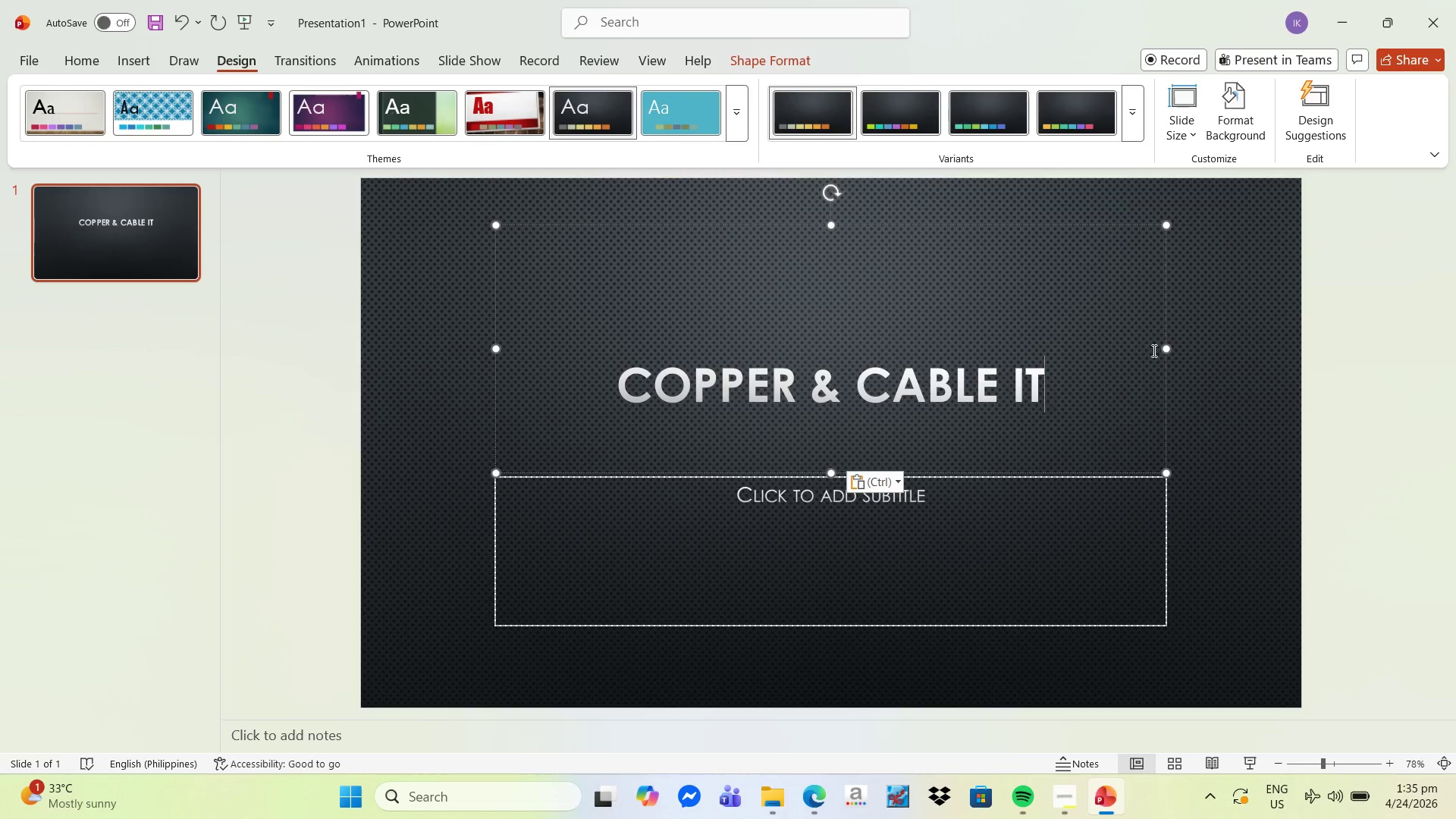 
left_click_drag(start_coordinate=[1167, 347], to_coordinate=[996, 321])
 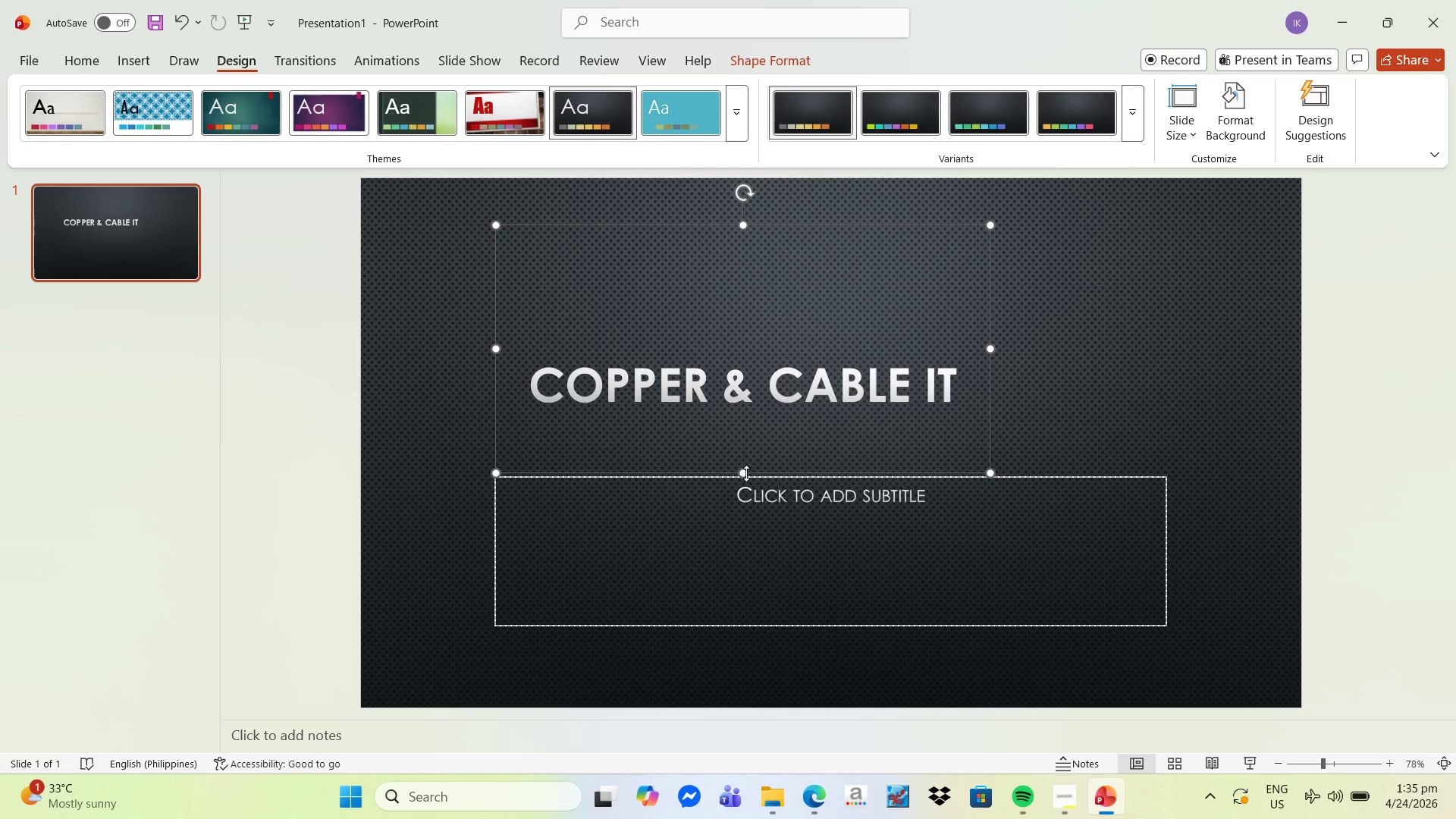 
left_click_drag(start_coordinate=[746, 473], to_coordinate=[743, 357])
 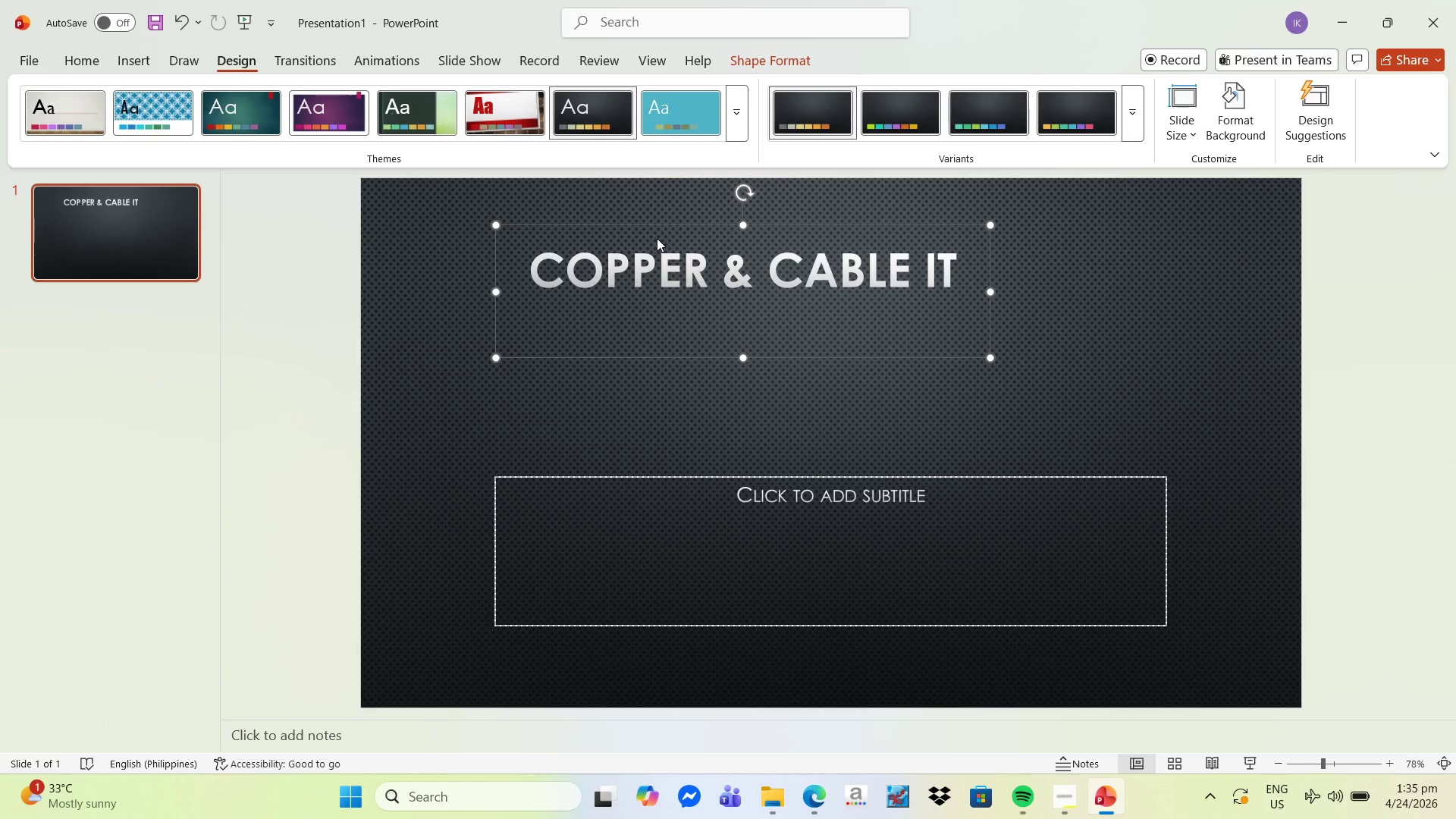 
left_click_drag(start_coordinate=[657, 238], to_coordinate=[698, 234])
 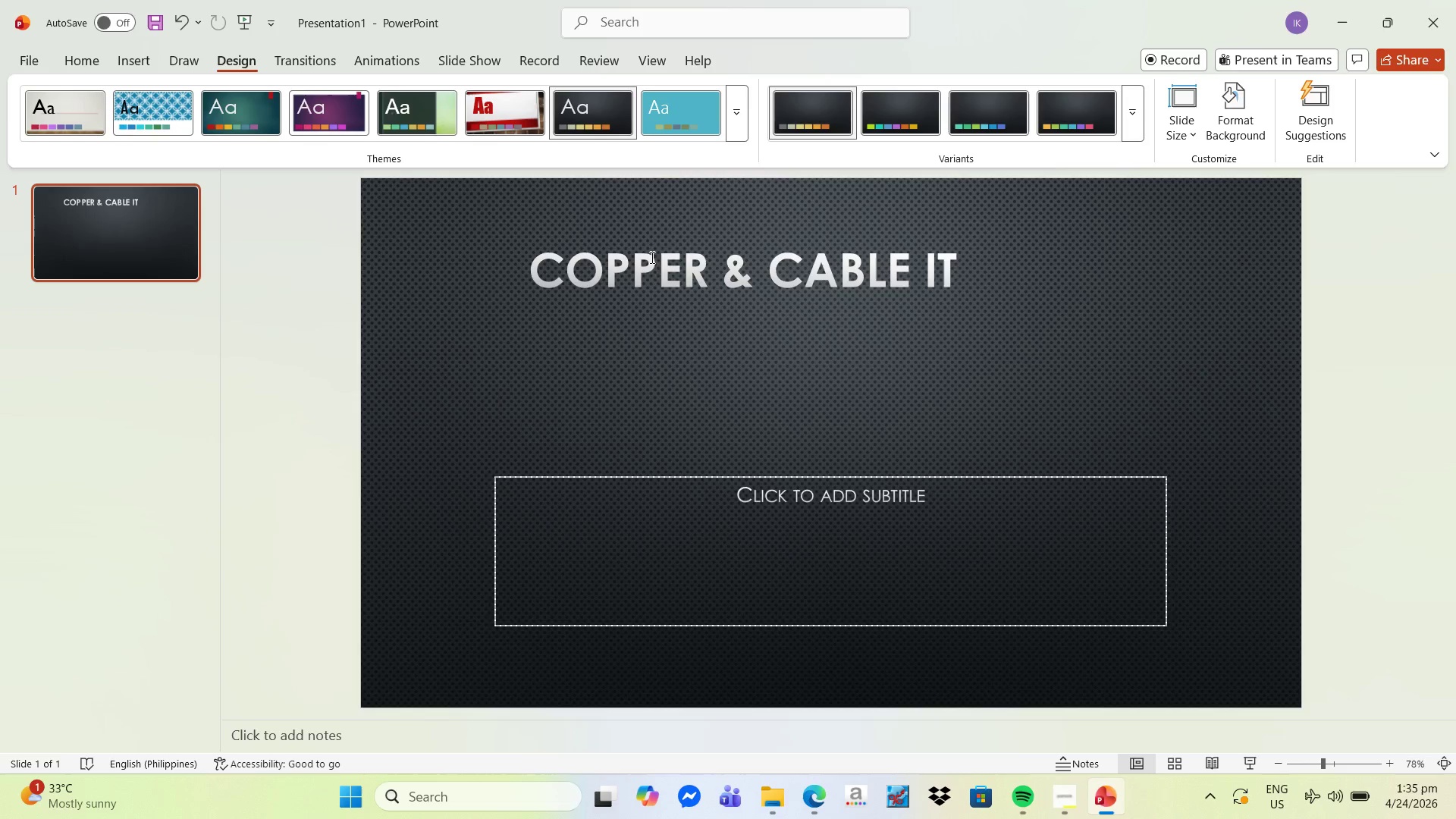 
left_click([651, 257])
 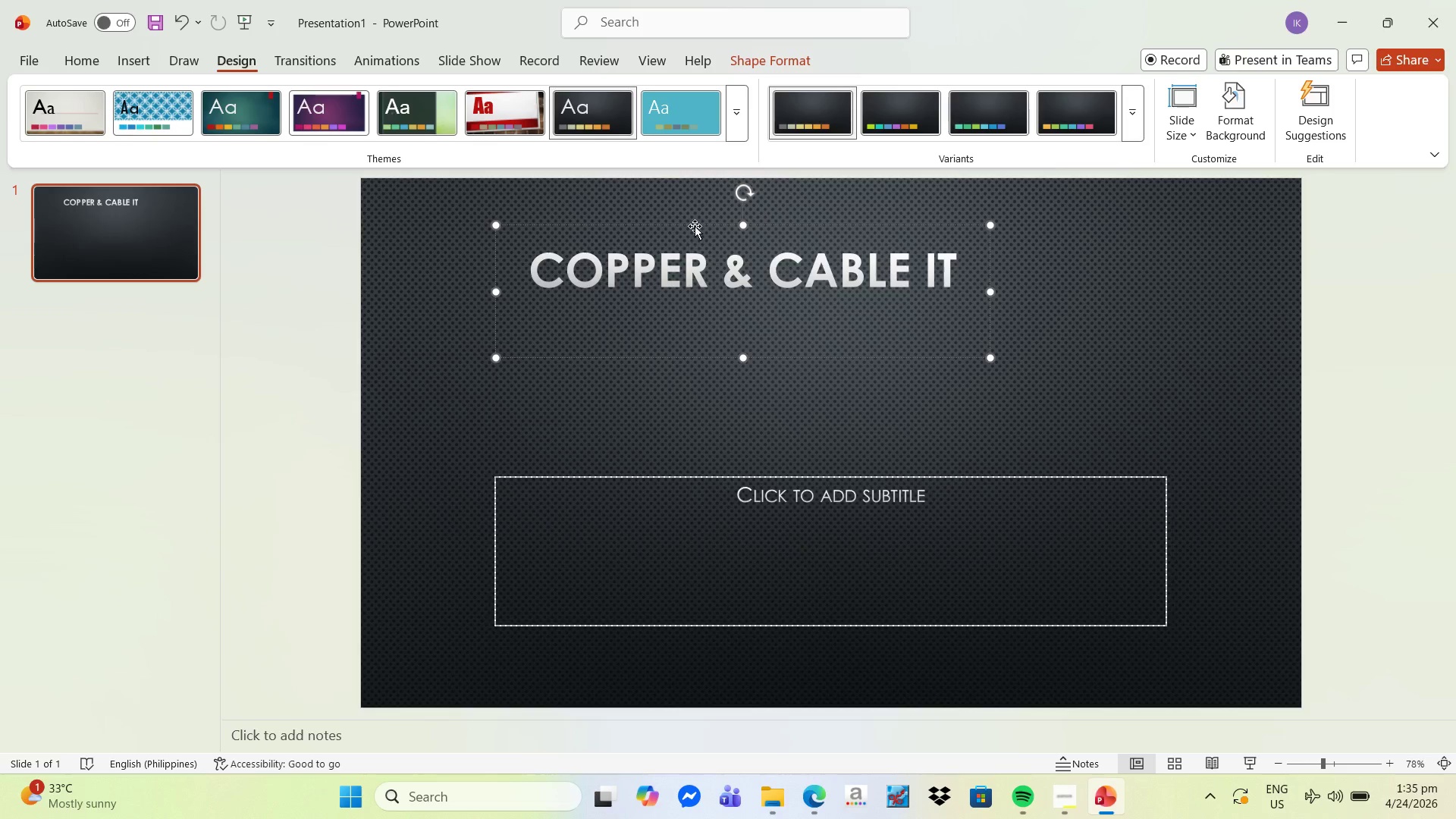 
left_click_drag(start_coordinate=[695, 226], to_coordinate=[774, 187])
 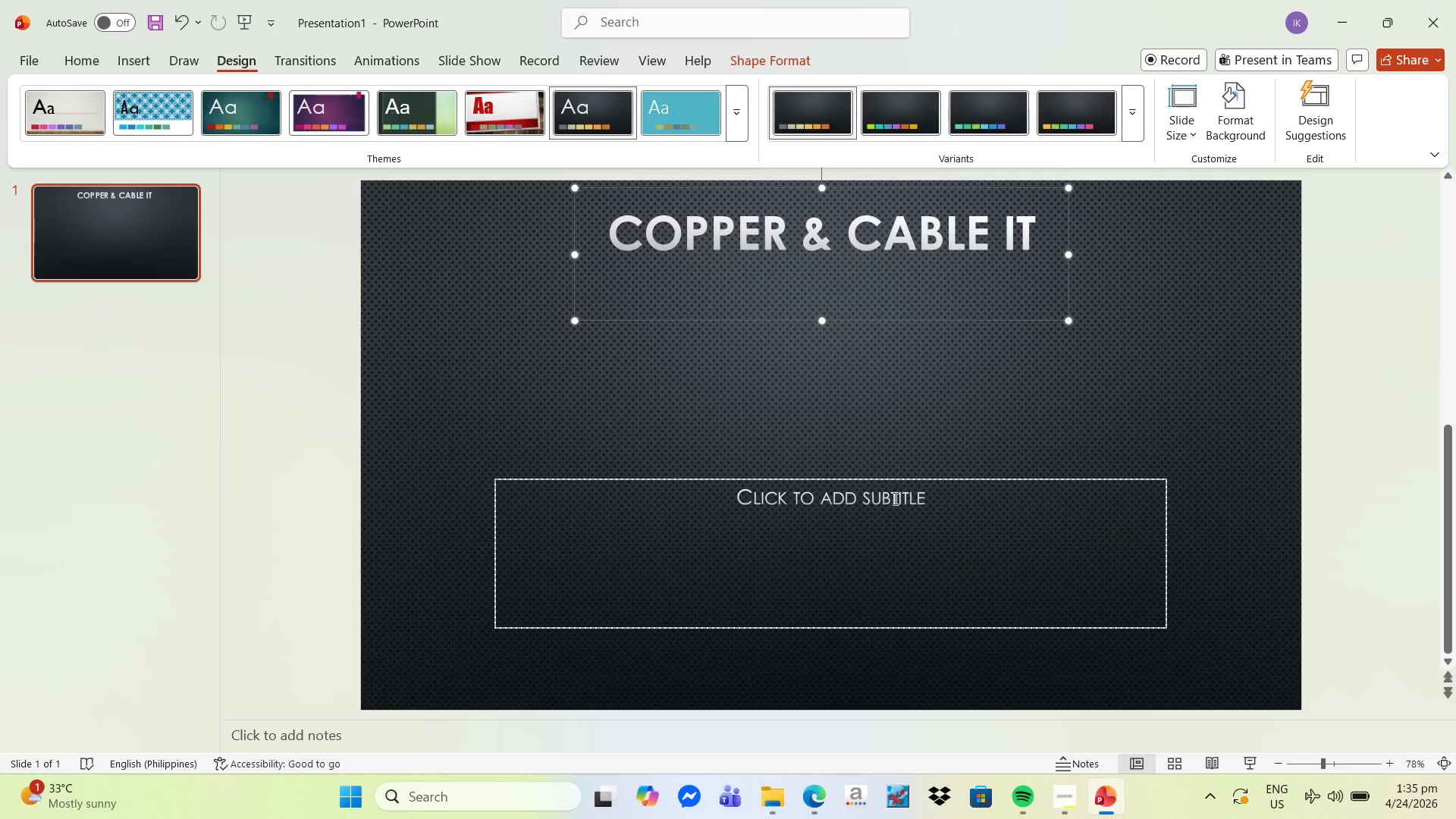 
wait(5.2)
 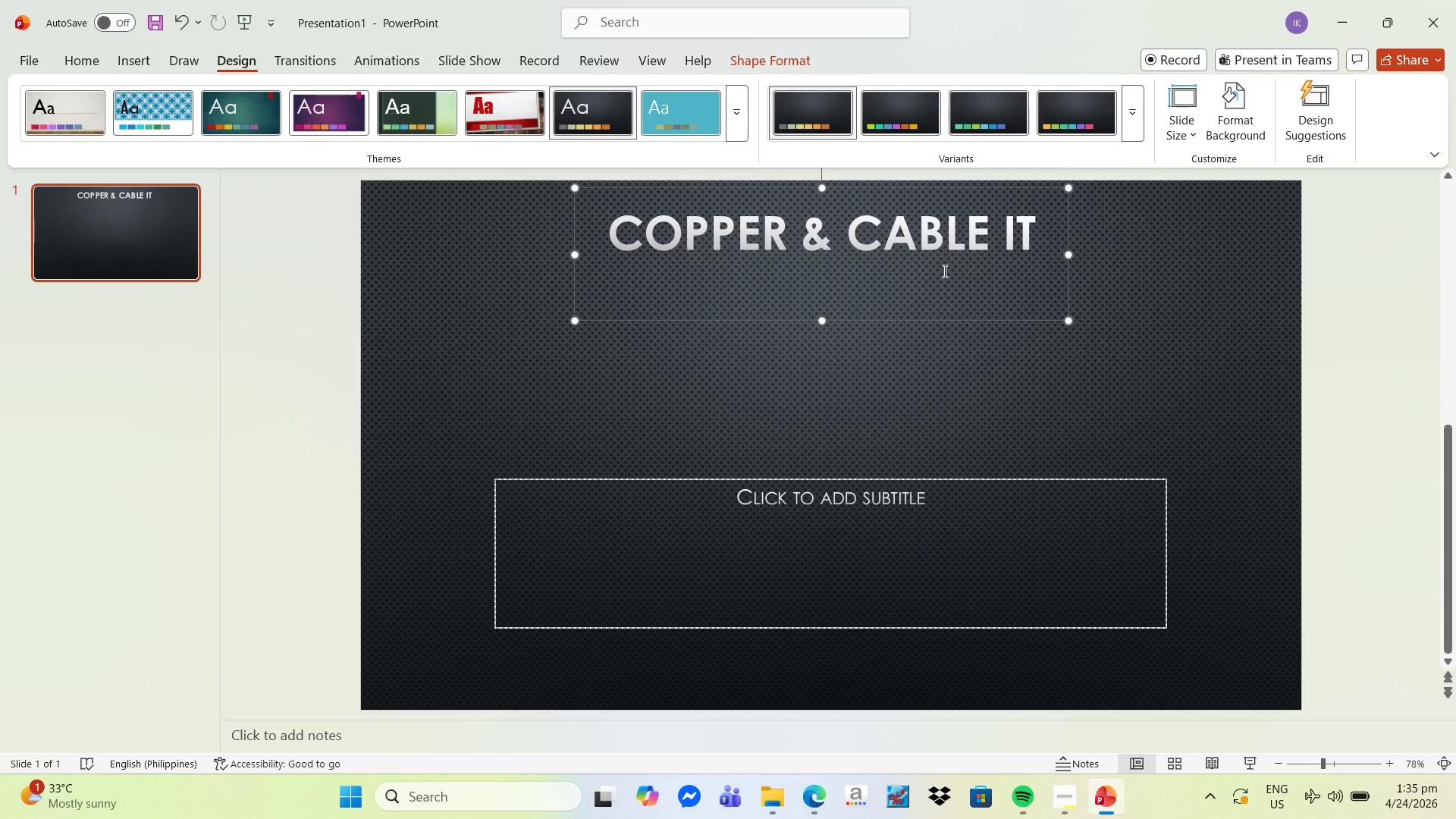 
left_click([940, 497])
 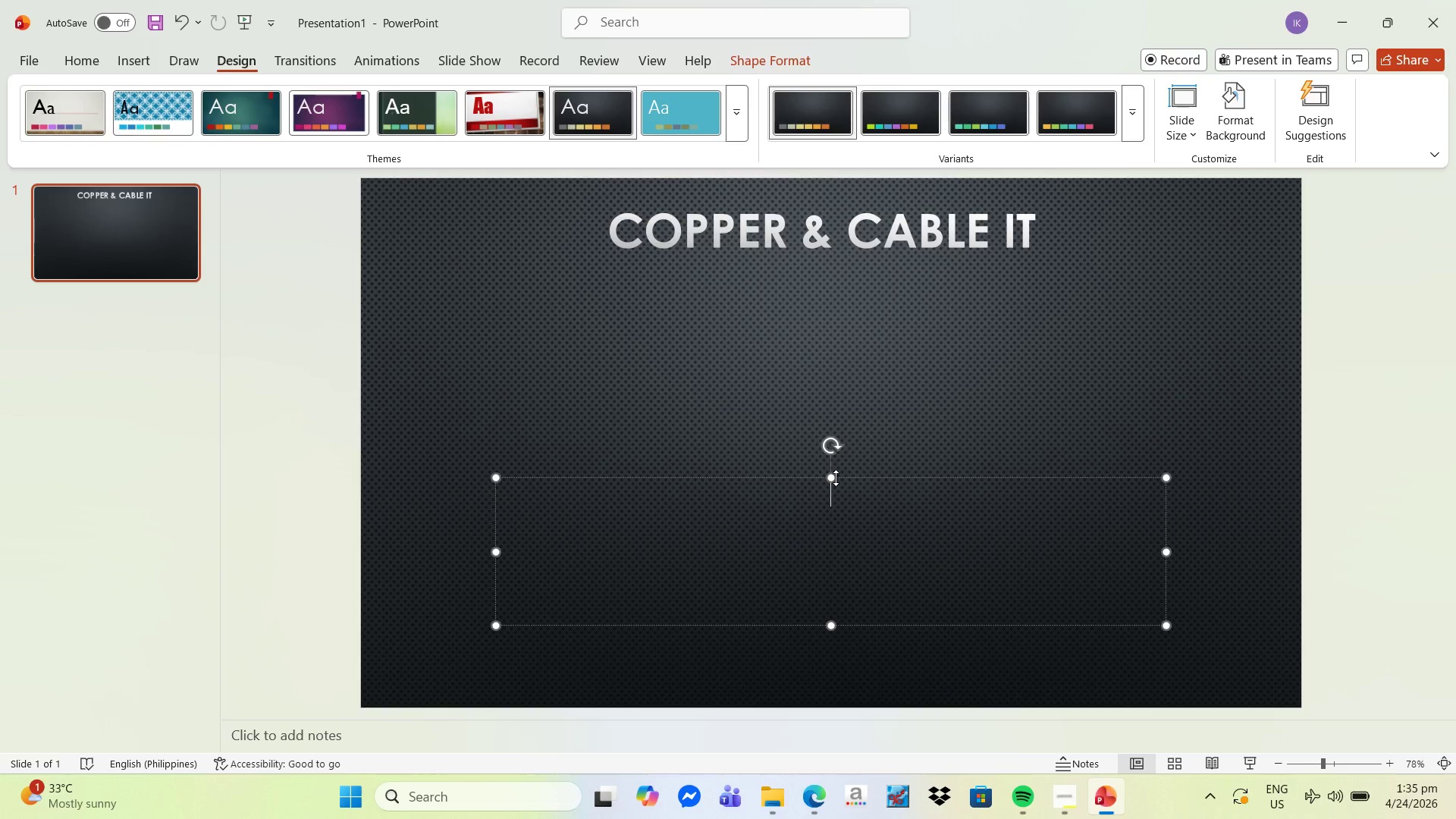 
wait(6.31)
 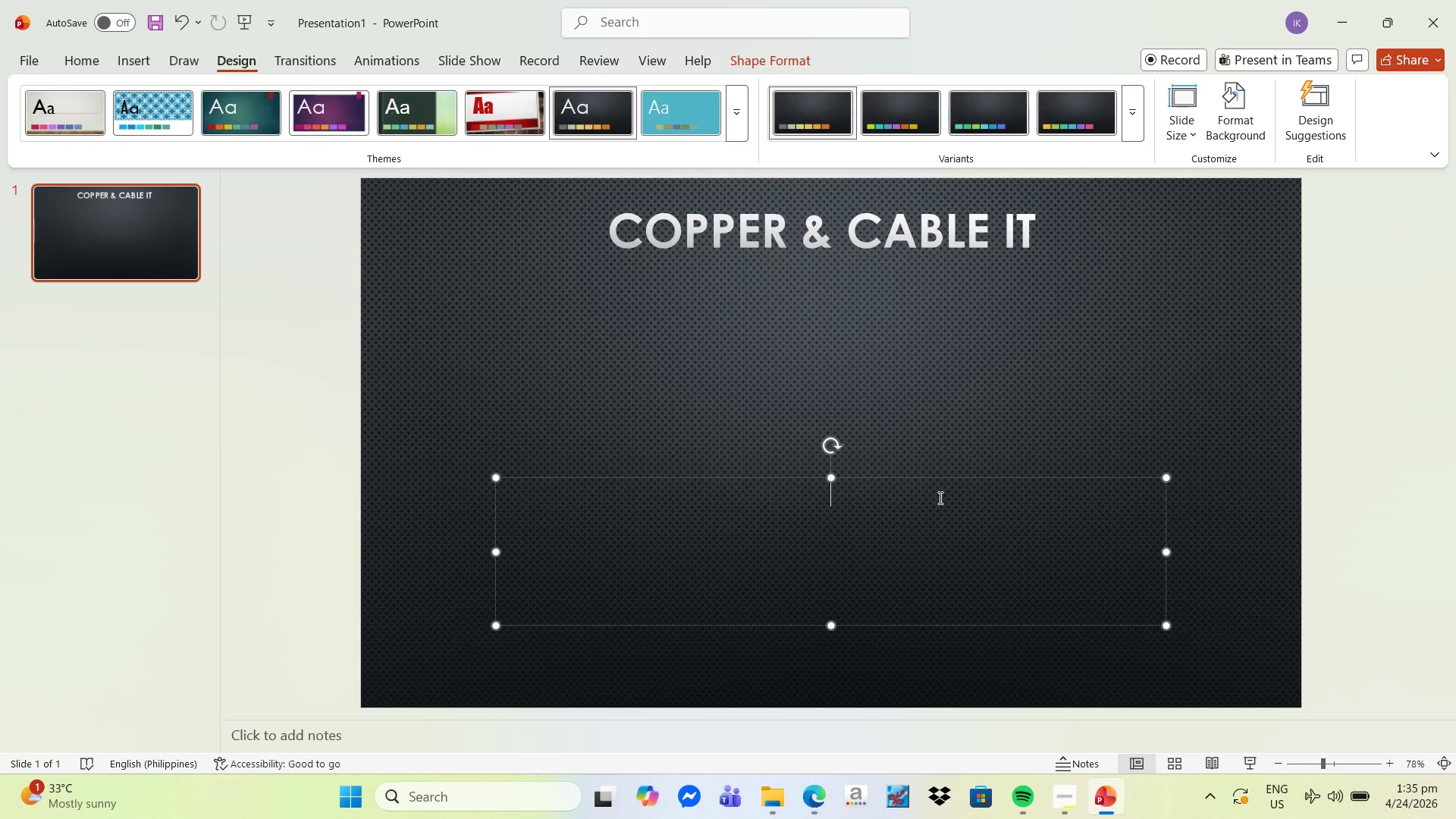 
type(The )
 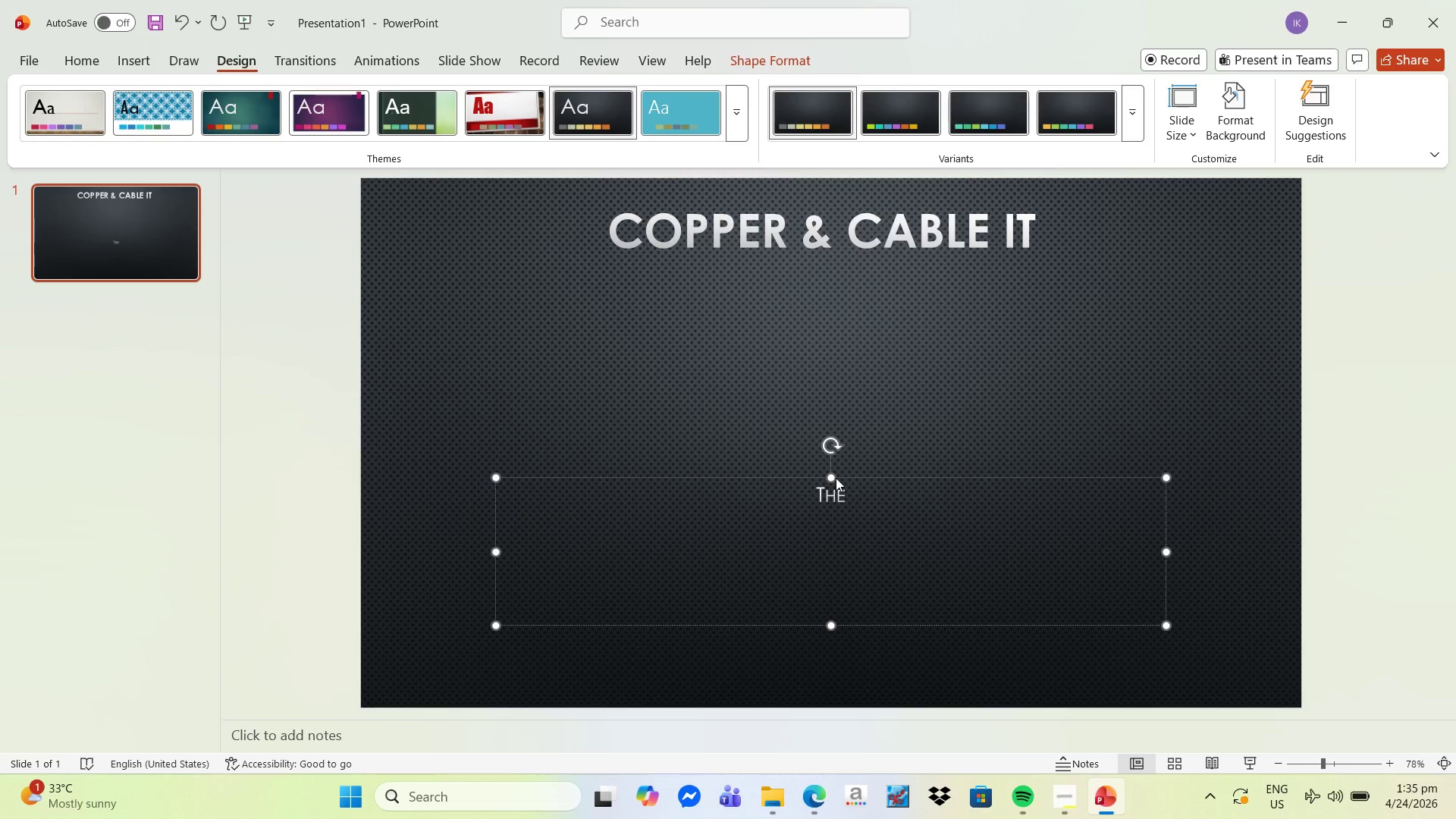 
key(Backspace)
key(Backspace)
key(Backspace)
key(Backspace)
type(the rural te)
key(Backspace)
key(Backspace)
key(Backspace)
key(Backspace)
key(Backspace)
key(Backspace)
key(Backspace)
key(Backspace)
type(Rural Tech Gap)
 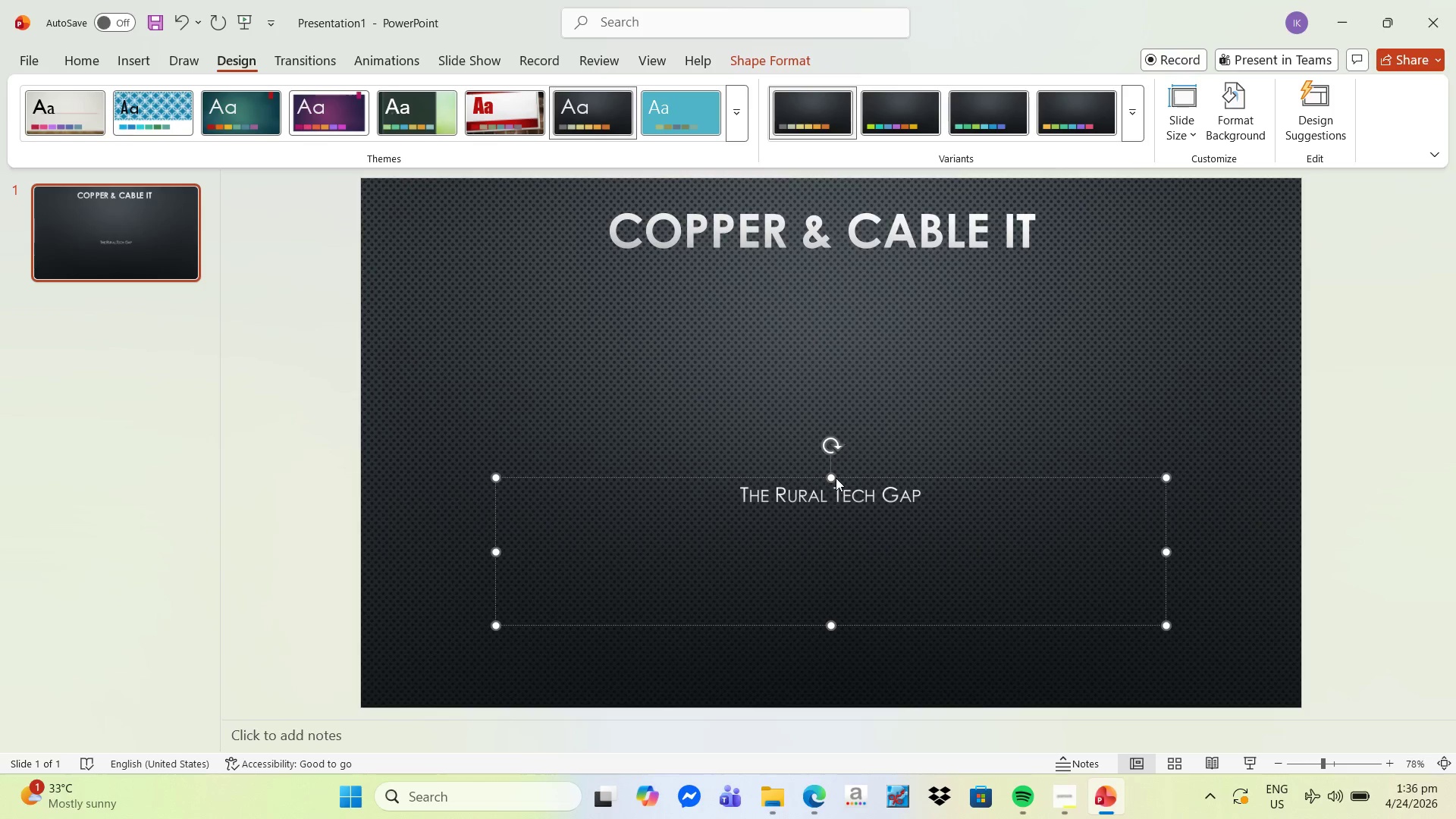 
left_click_drag(start_coordinate=[939, 497], to_coordinate=[664, 485])
 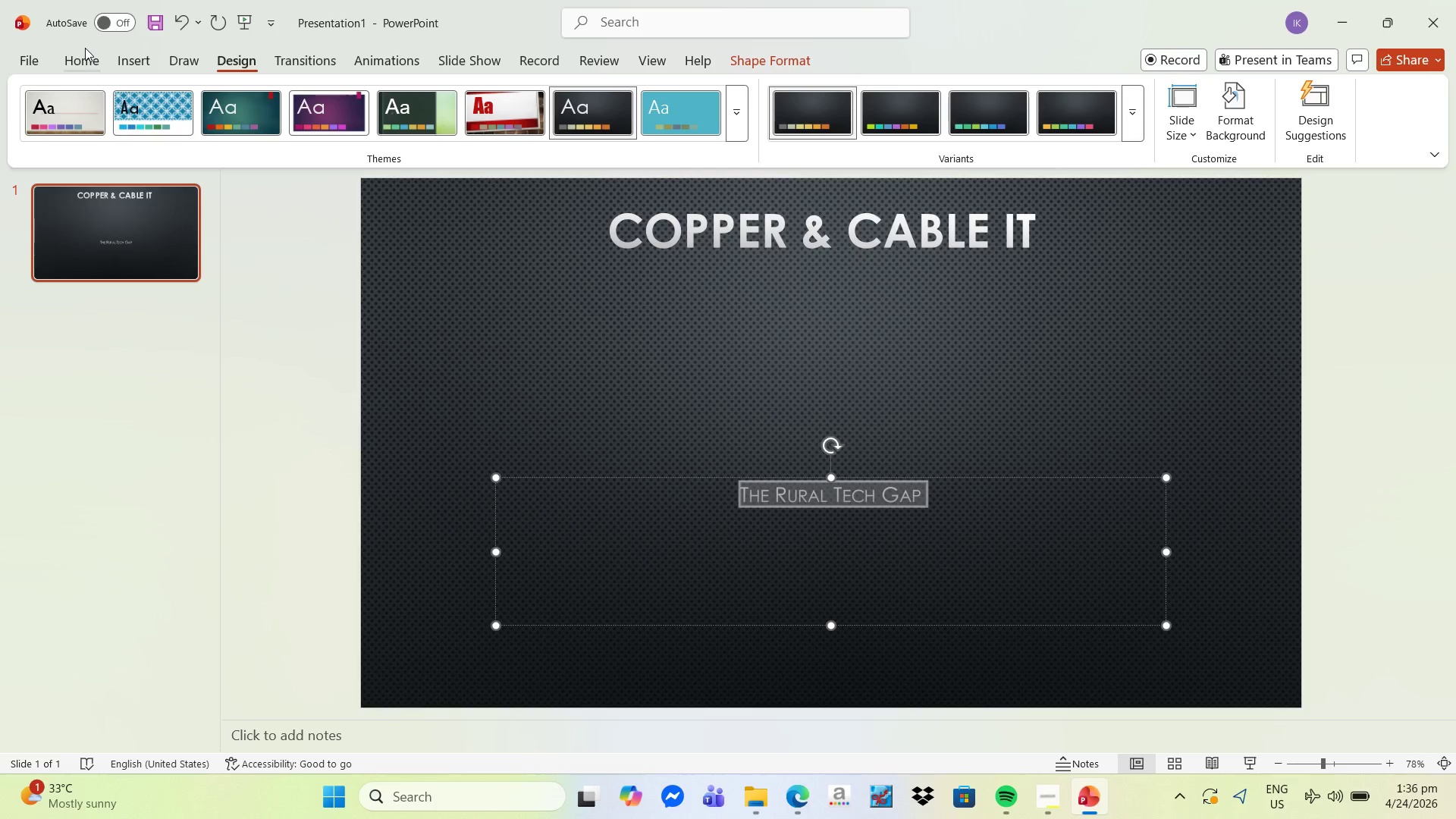 
left_click([85, 58])
 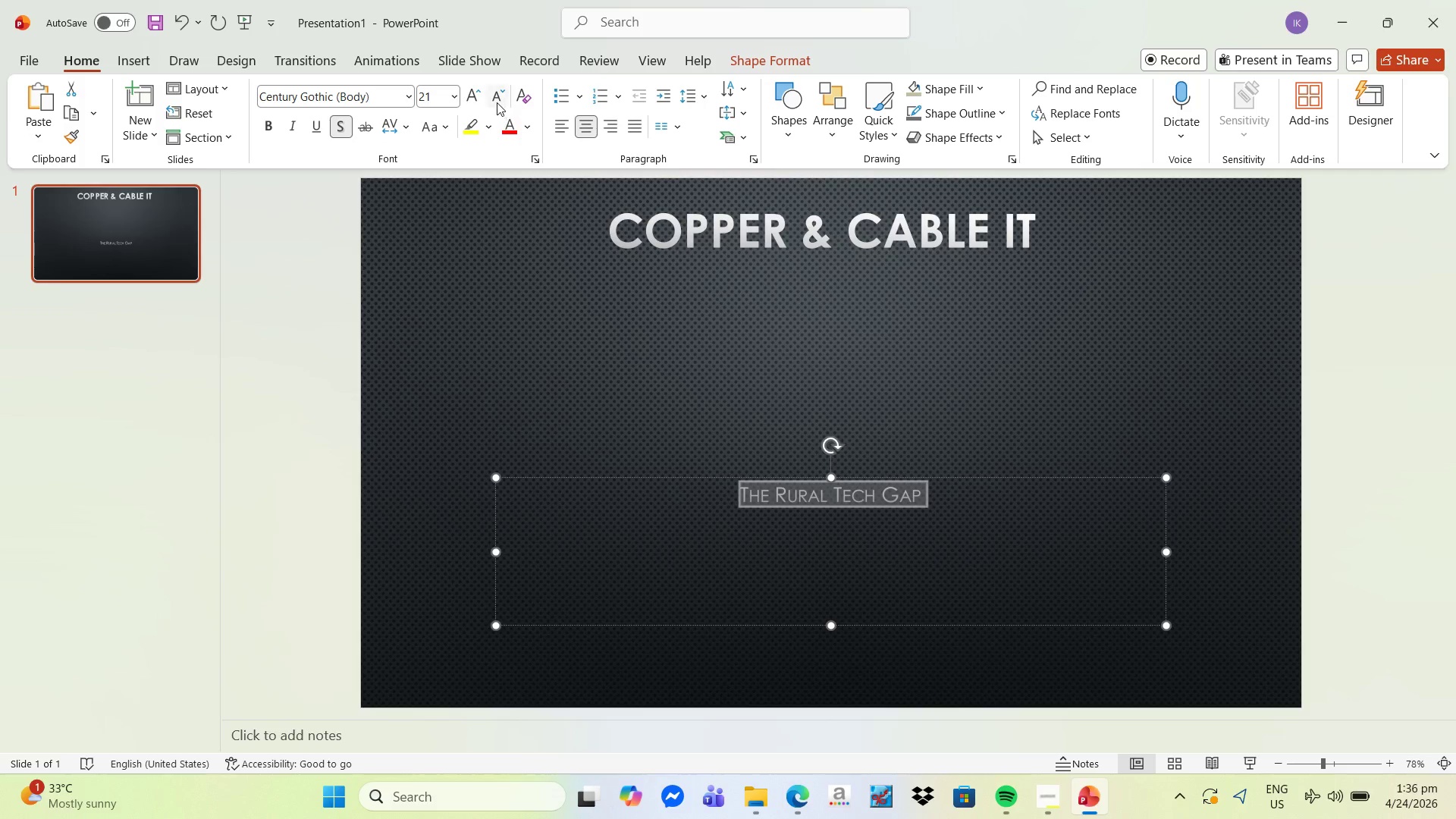 
double_click([475, 96])
 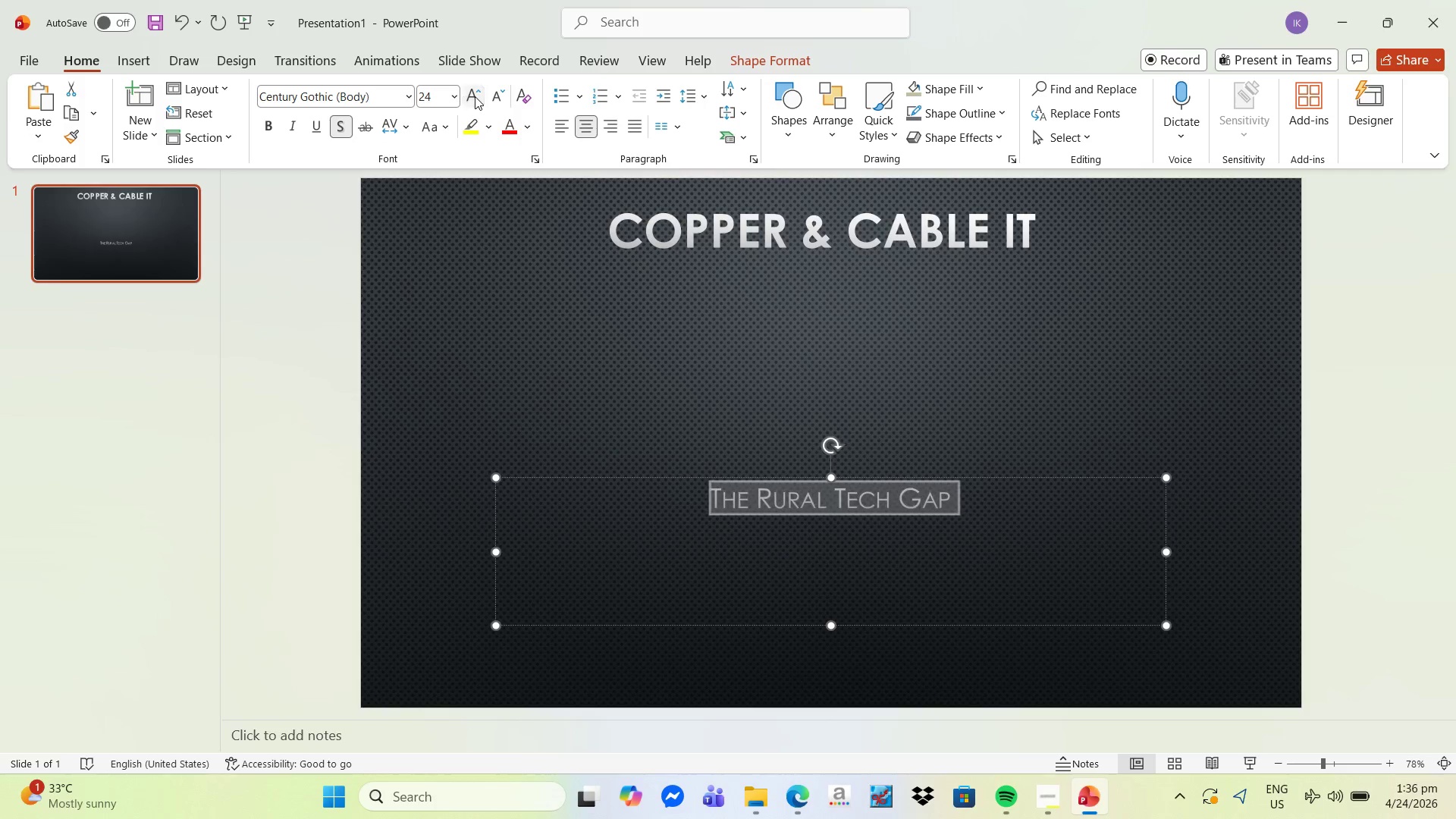 
triple_click([475, 96])
 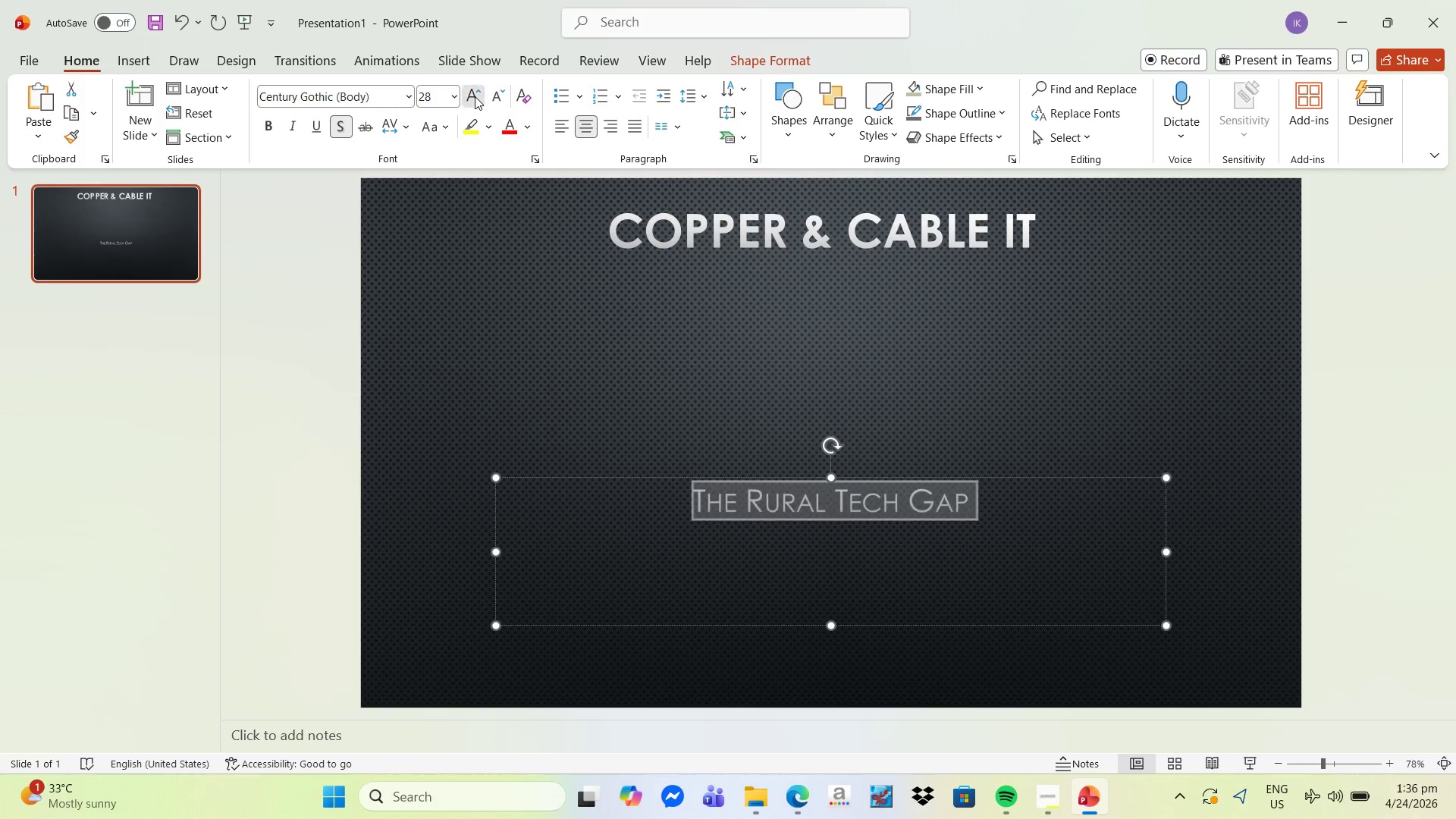 
triple_click([475, 96])
 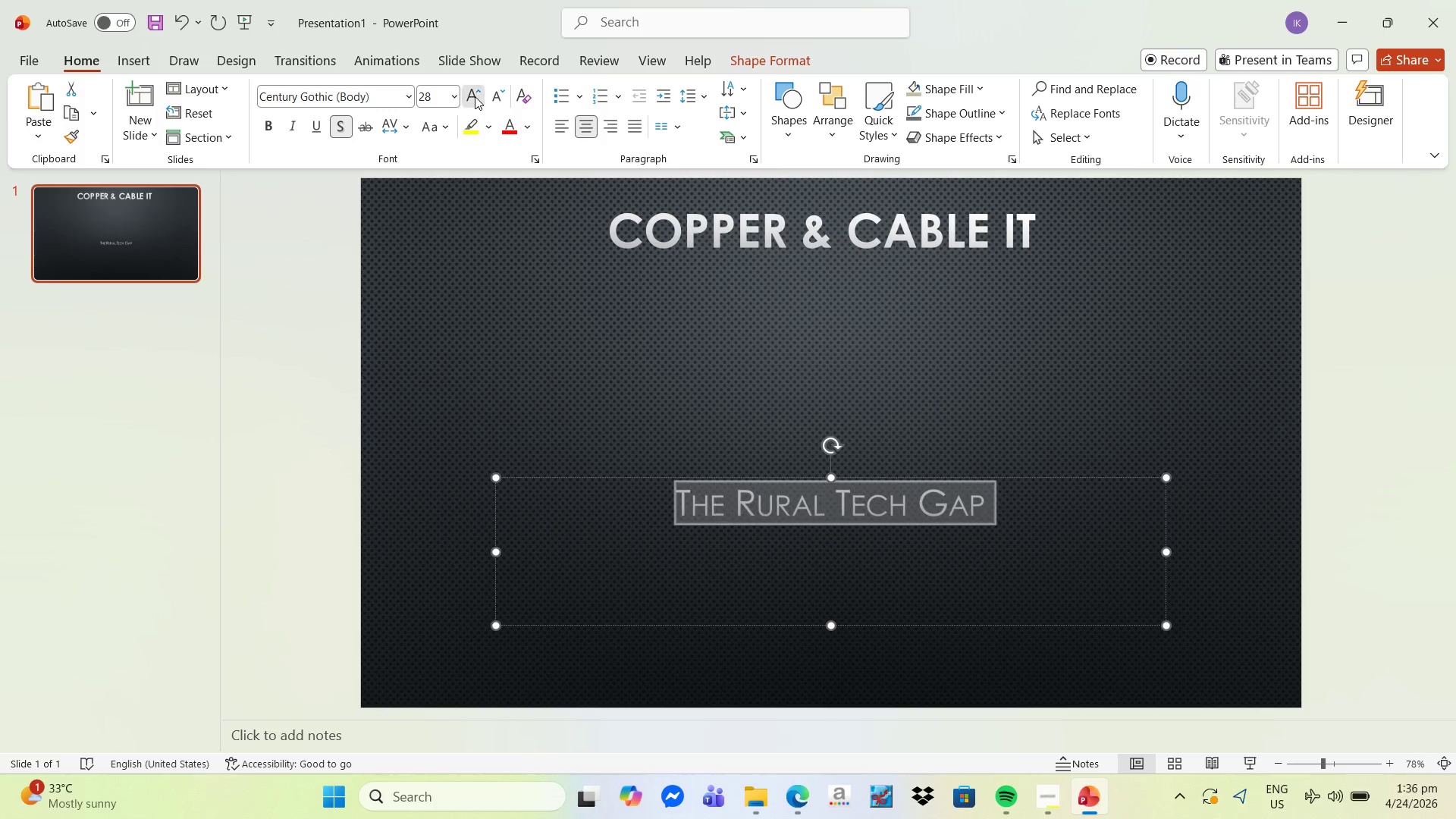 
triple_click([475, 96])
 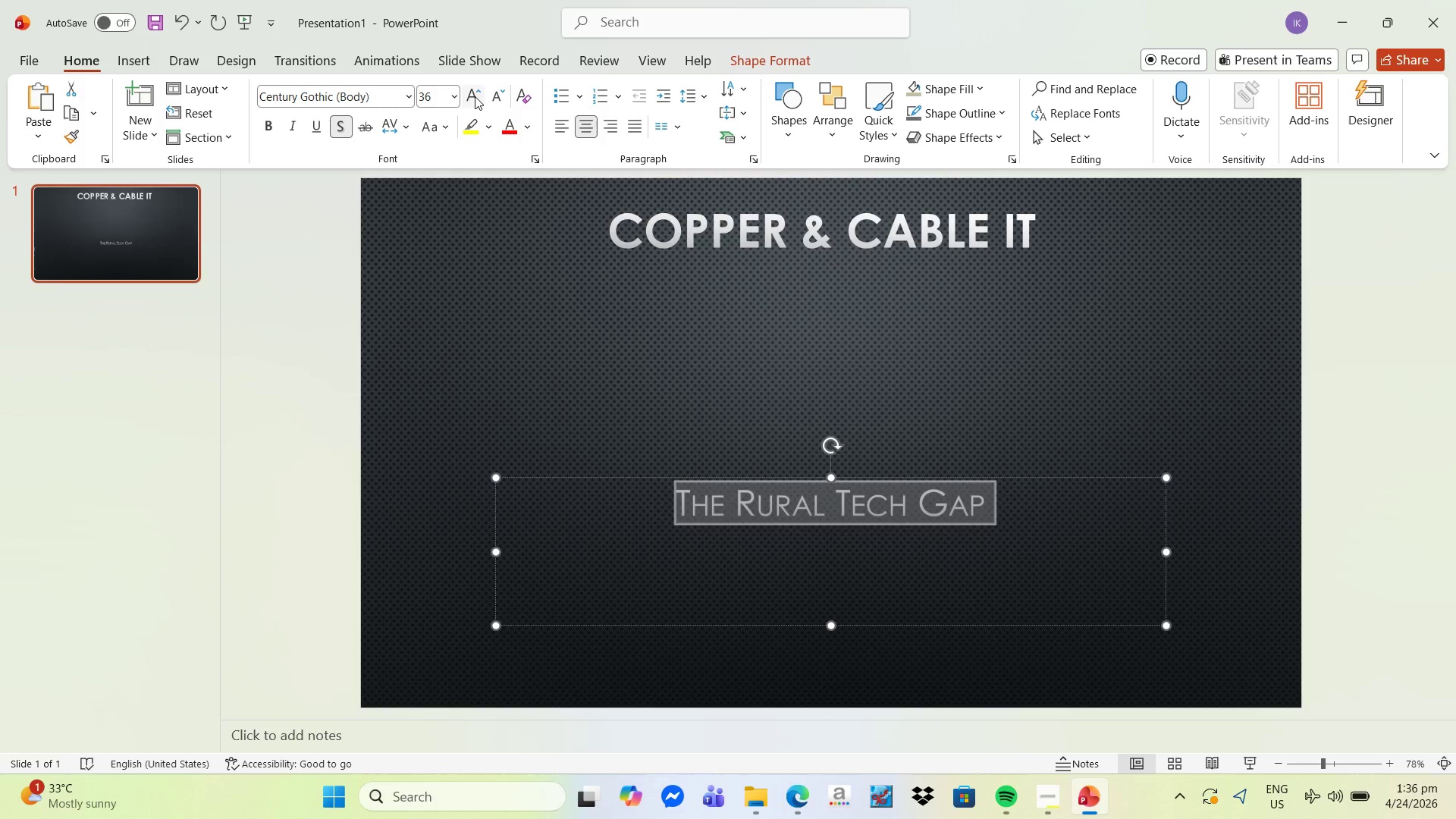 
triple_click([475, 96])
 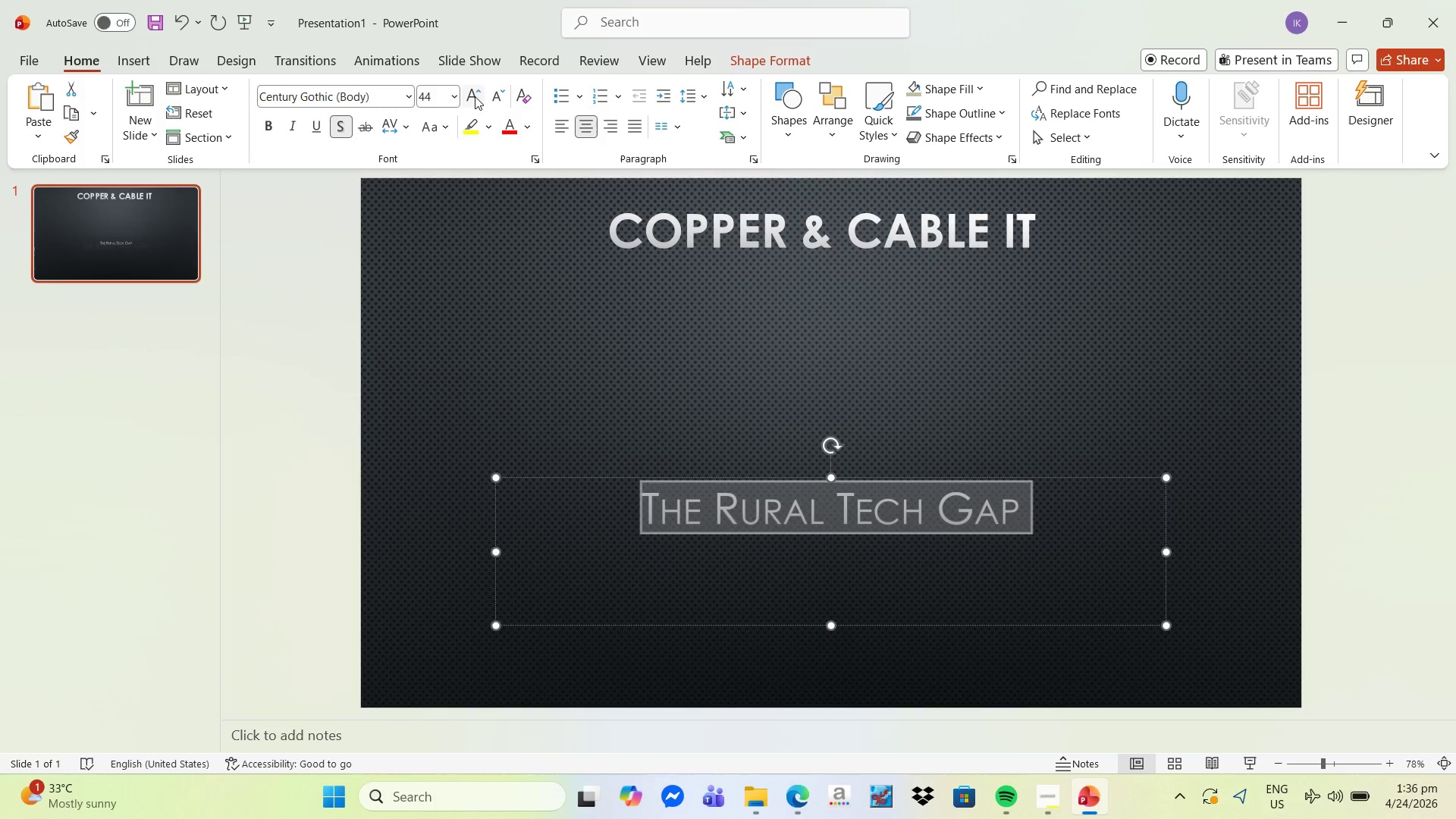 
triple_click([475, 96])
 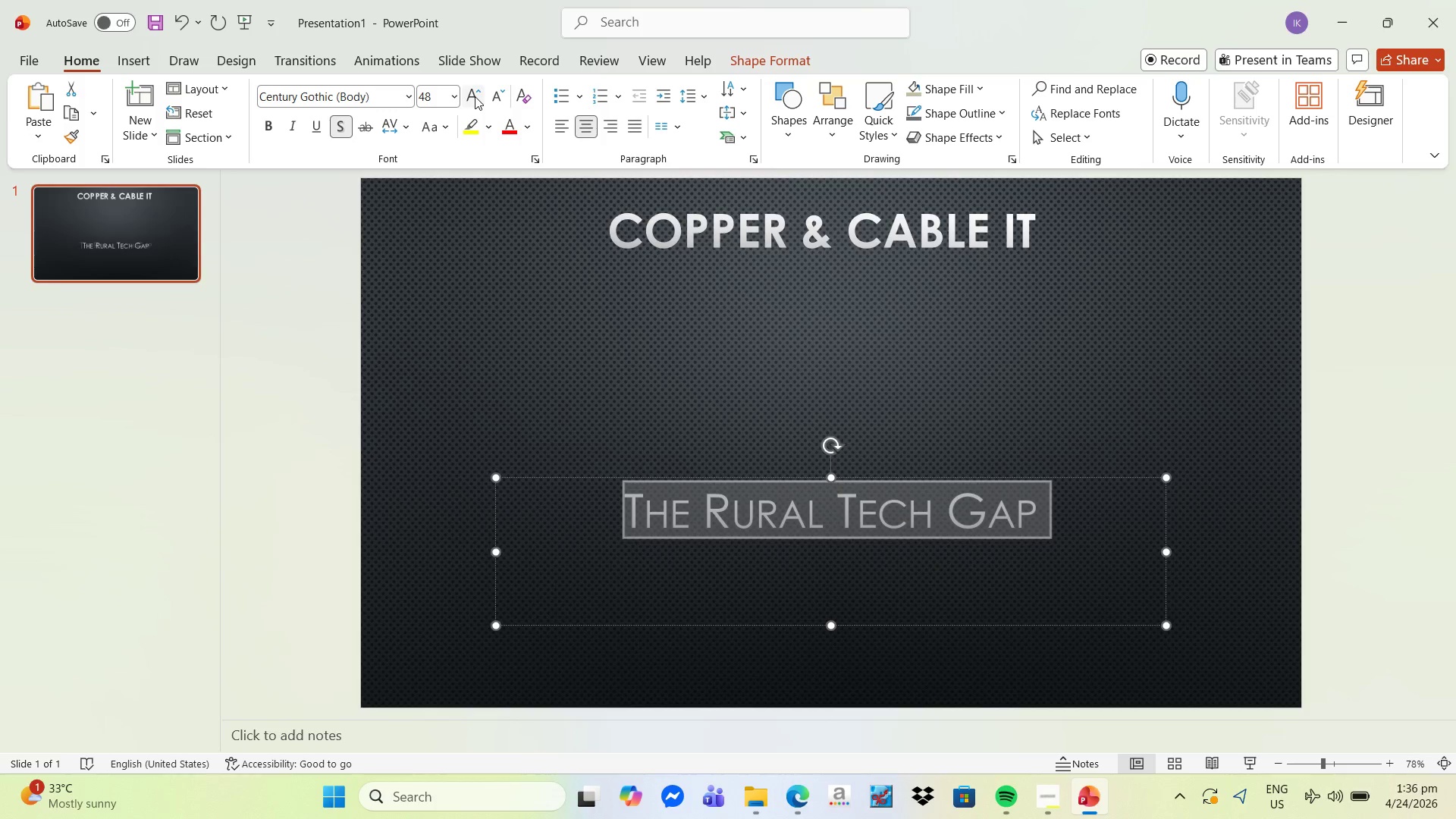 
left_click([475, 96])
 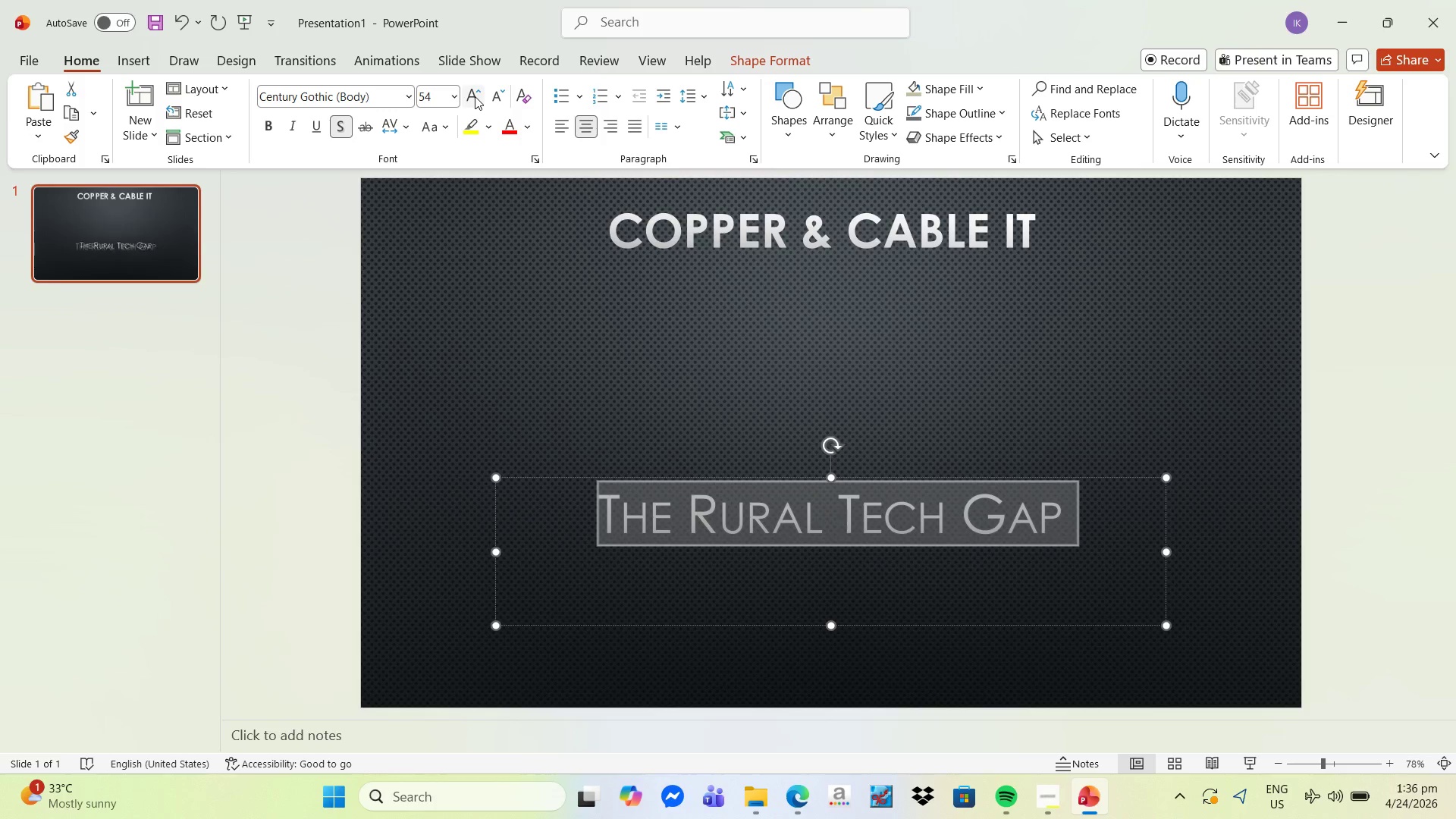 
left_click([475, 96])
 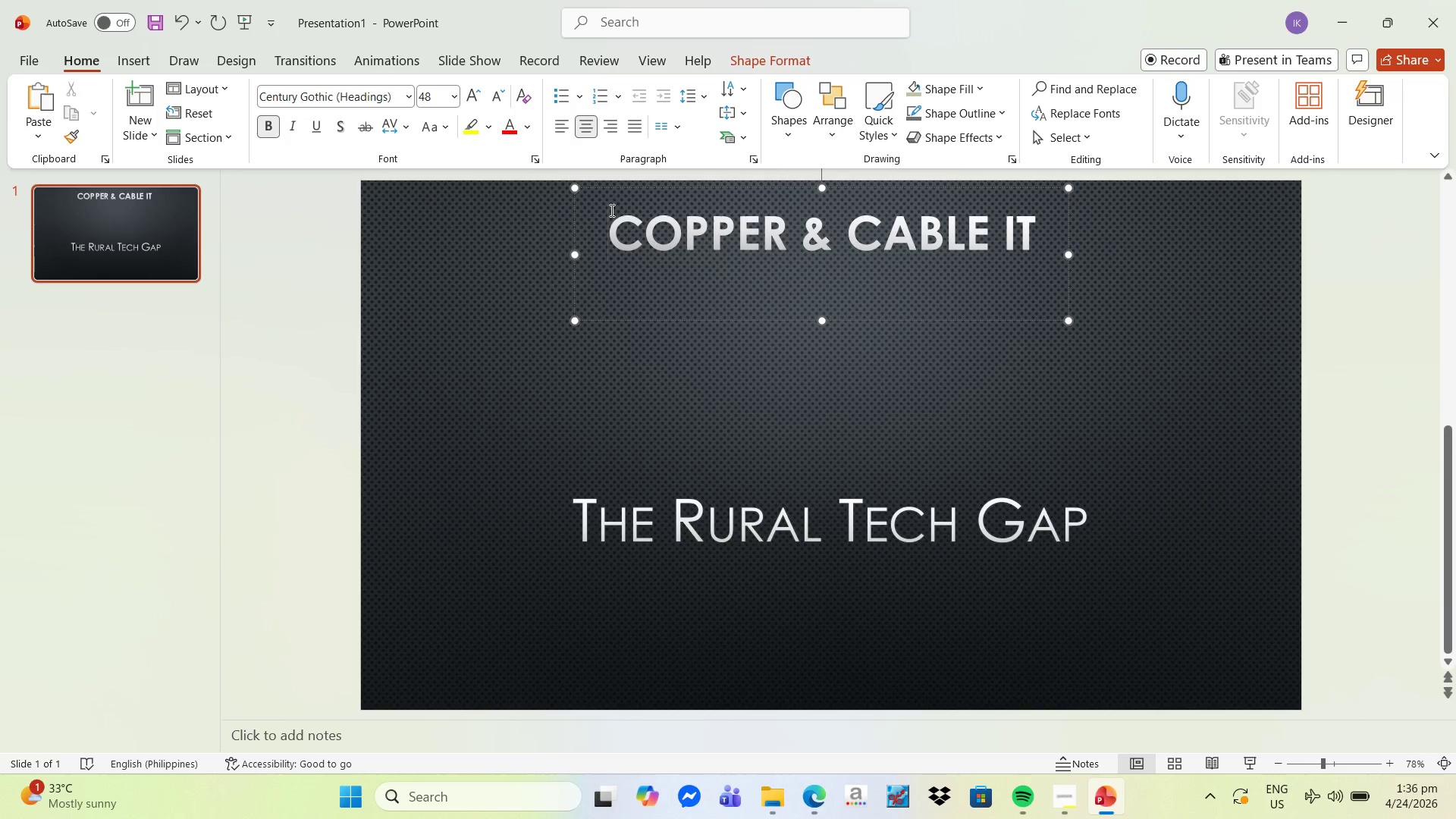 
wait(11.09)
 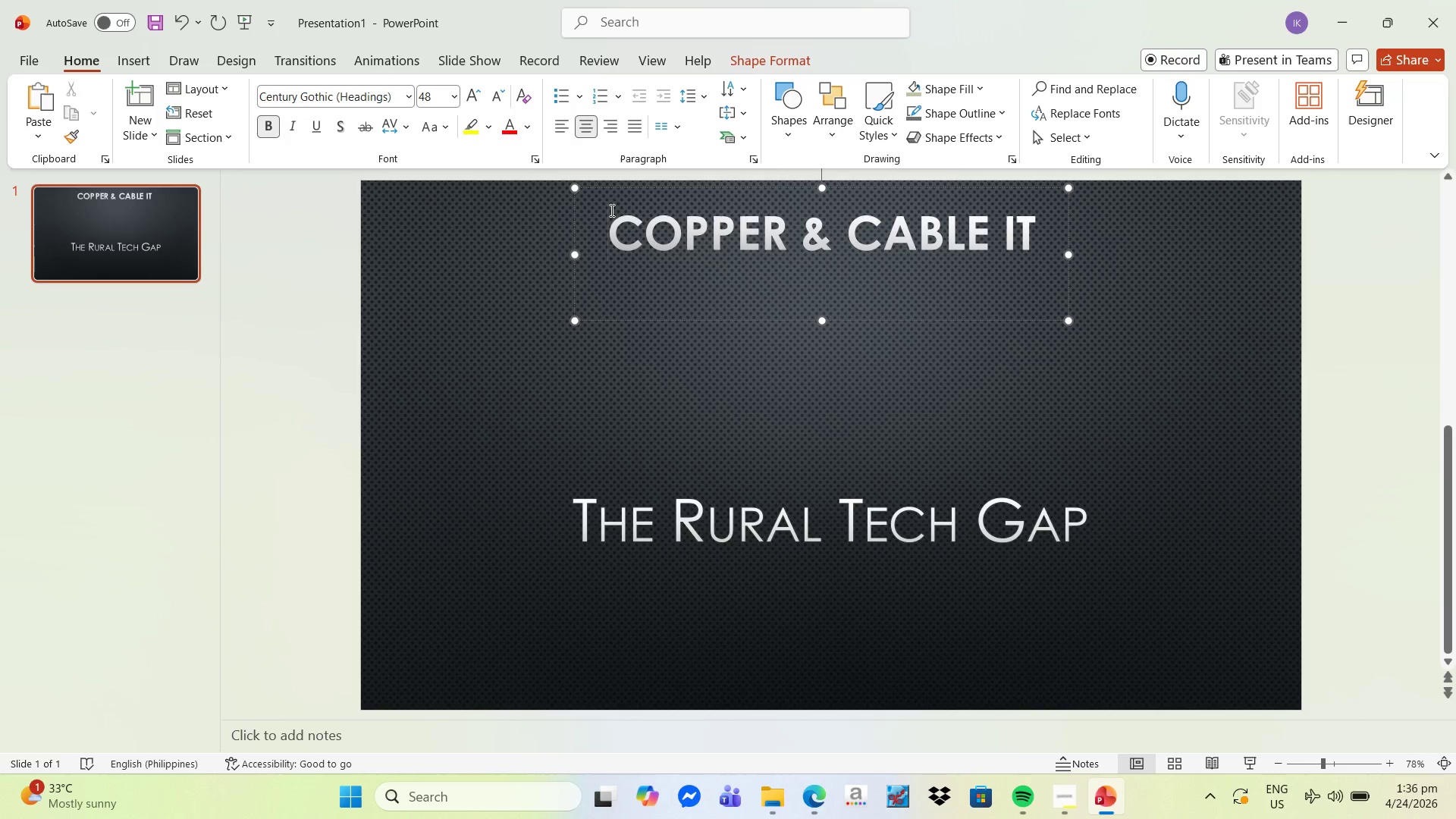 
left_click([622, 234])
 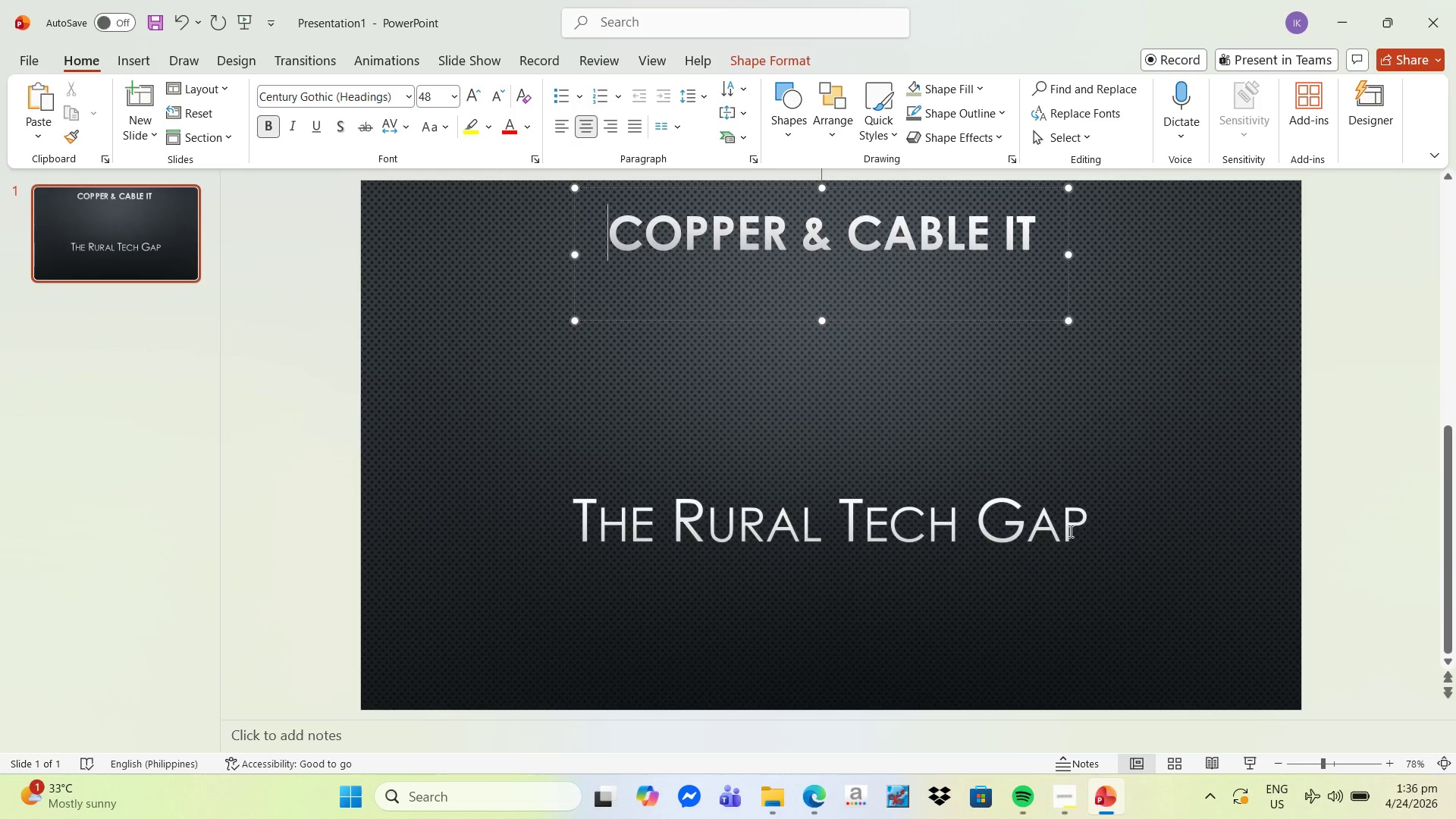 
left_click([1083, 527])
 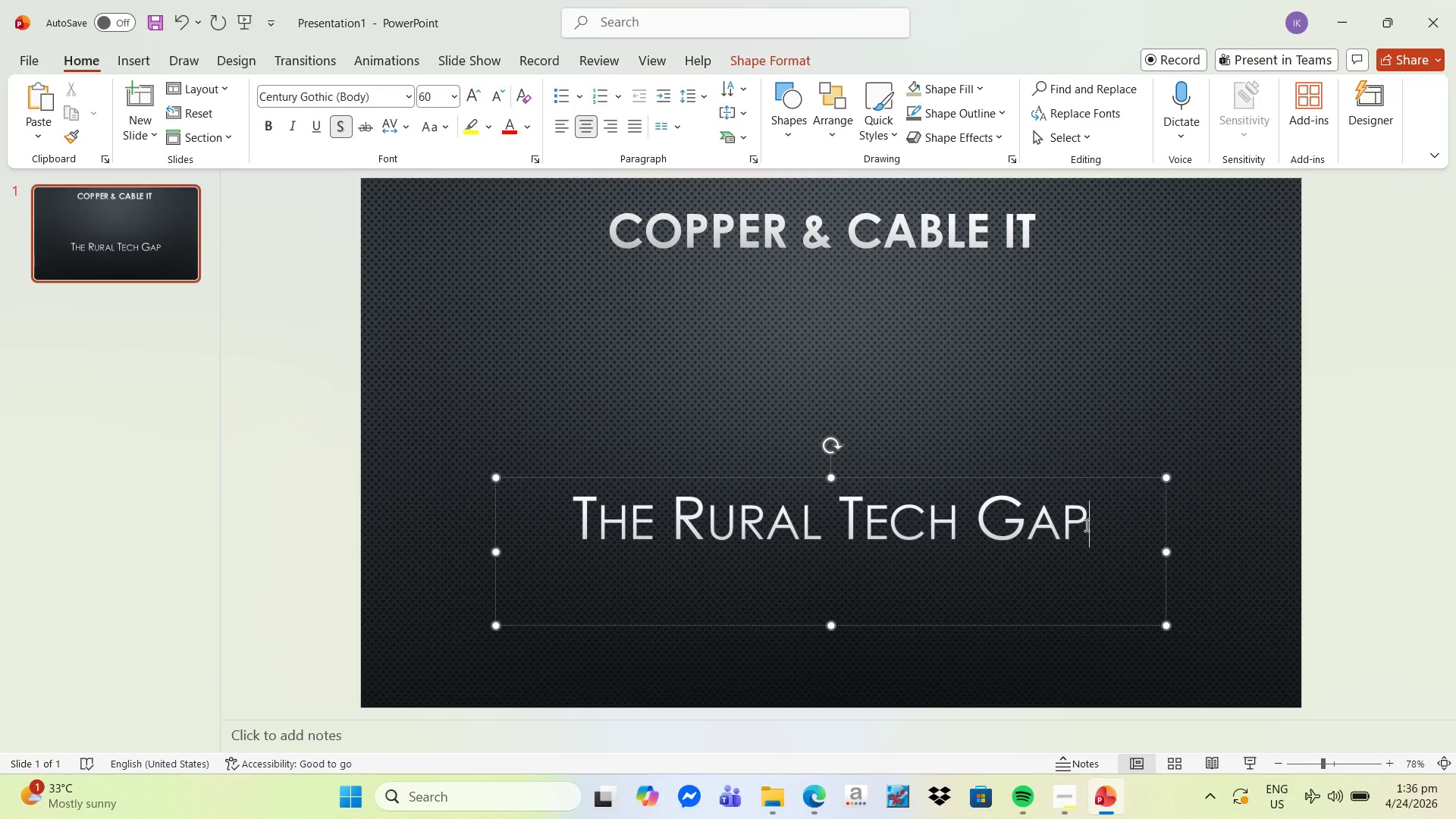 
left_click_drag(start_coordinate=[1085, 525], to_coordinate=[594, 506])
 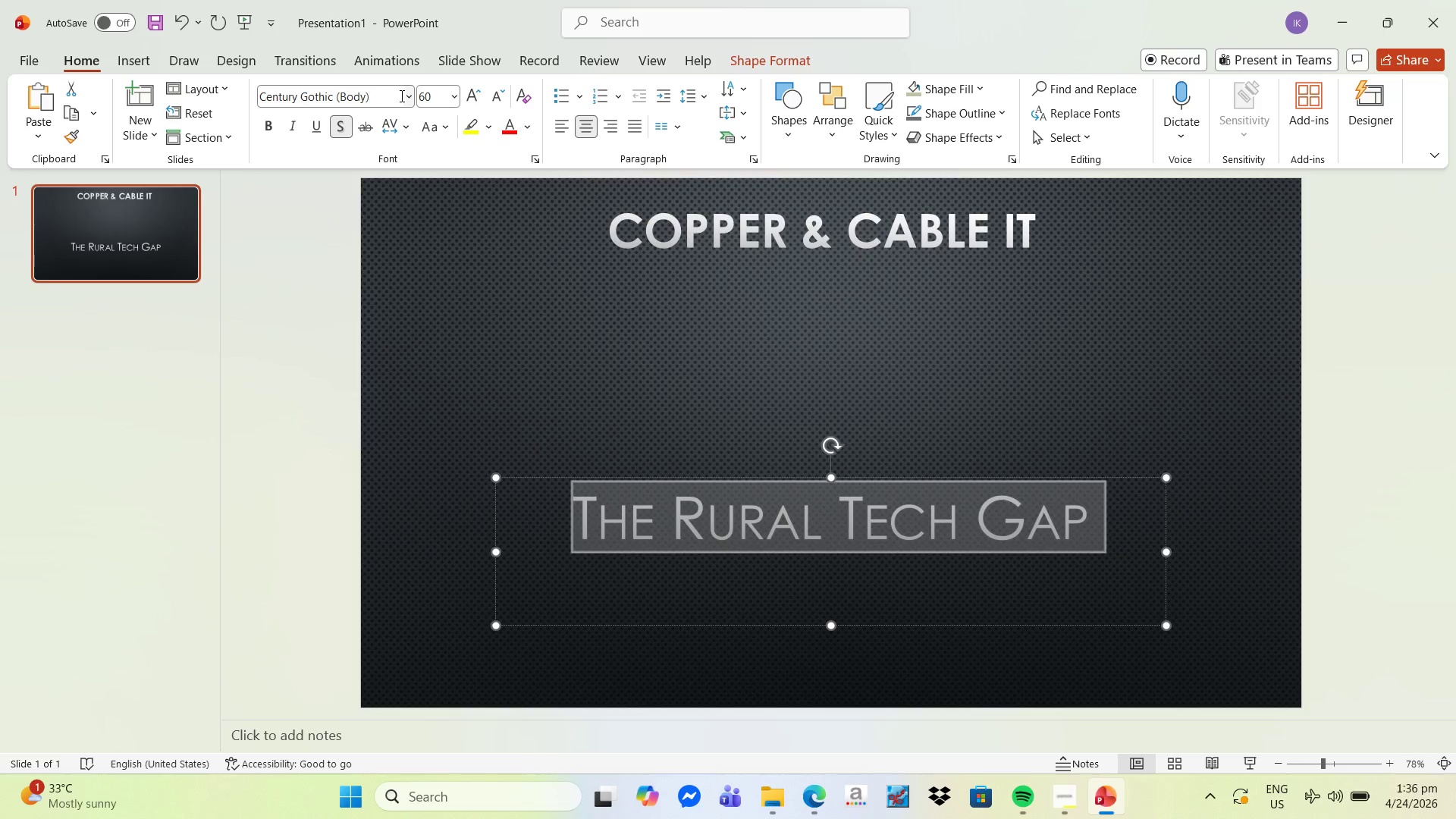 
left_click([409, 93])
 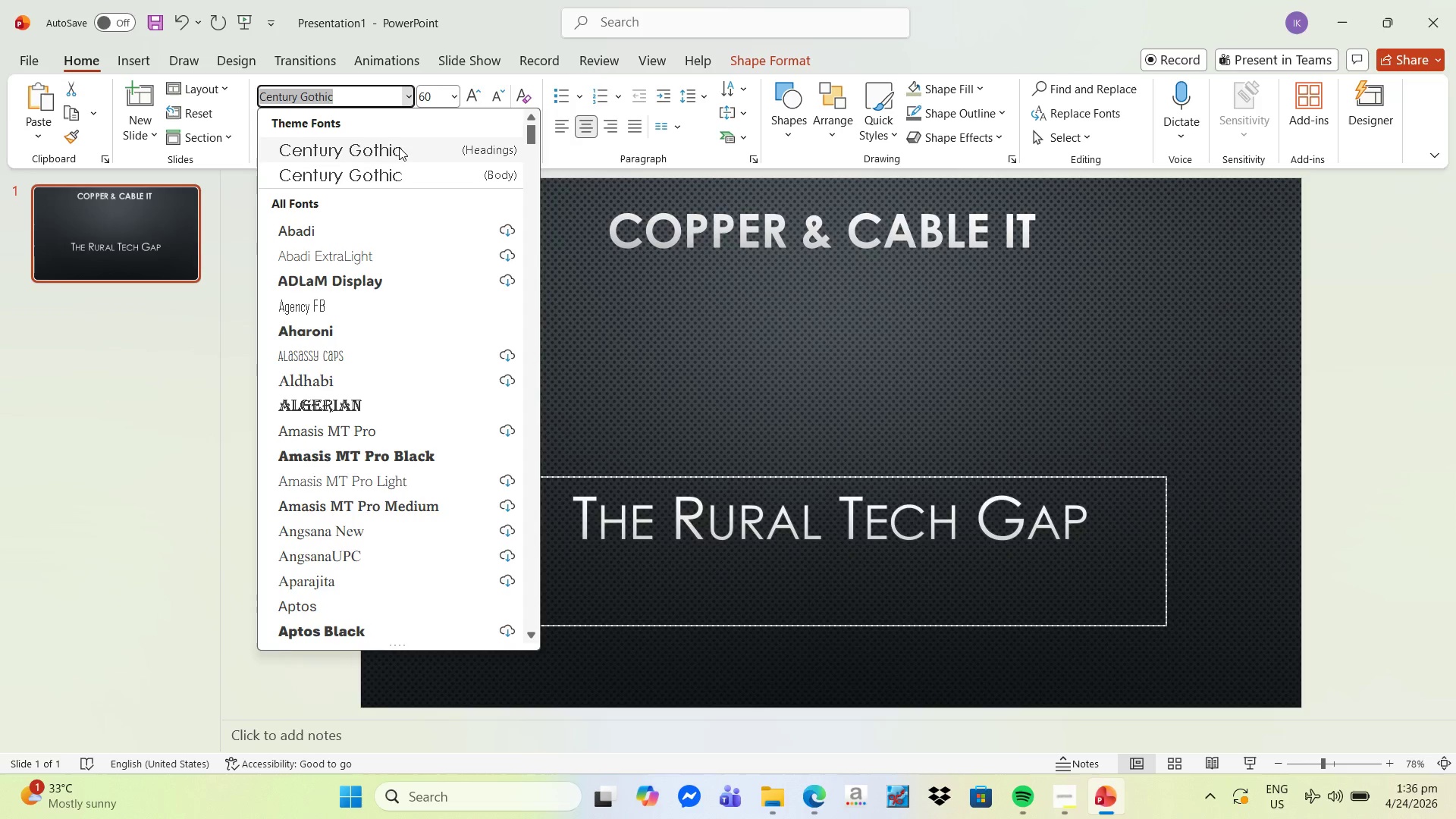 
left_click([399, 147])
 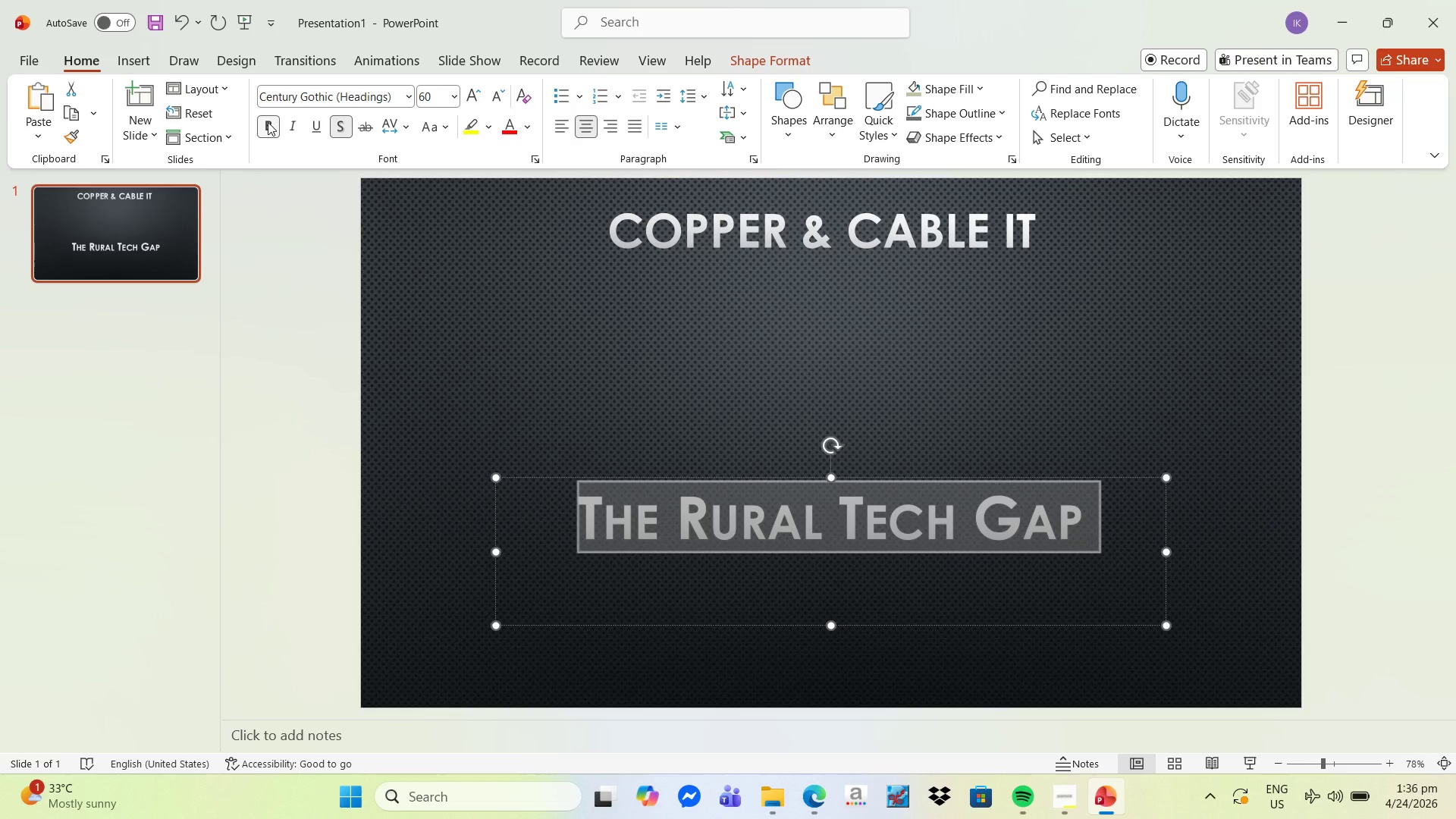 
wait(8.56)
 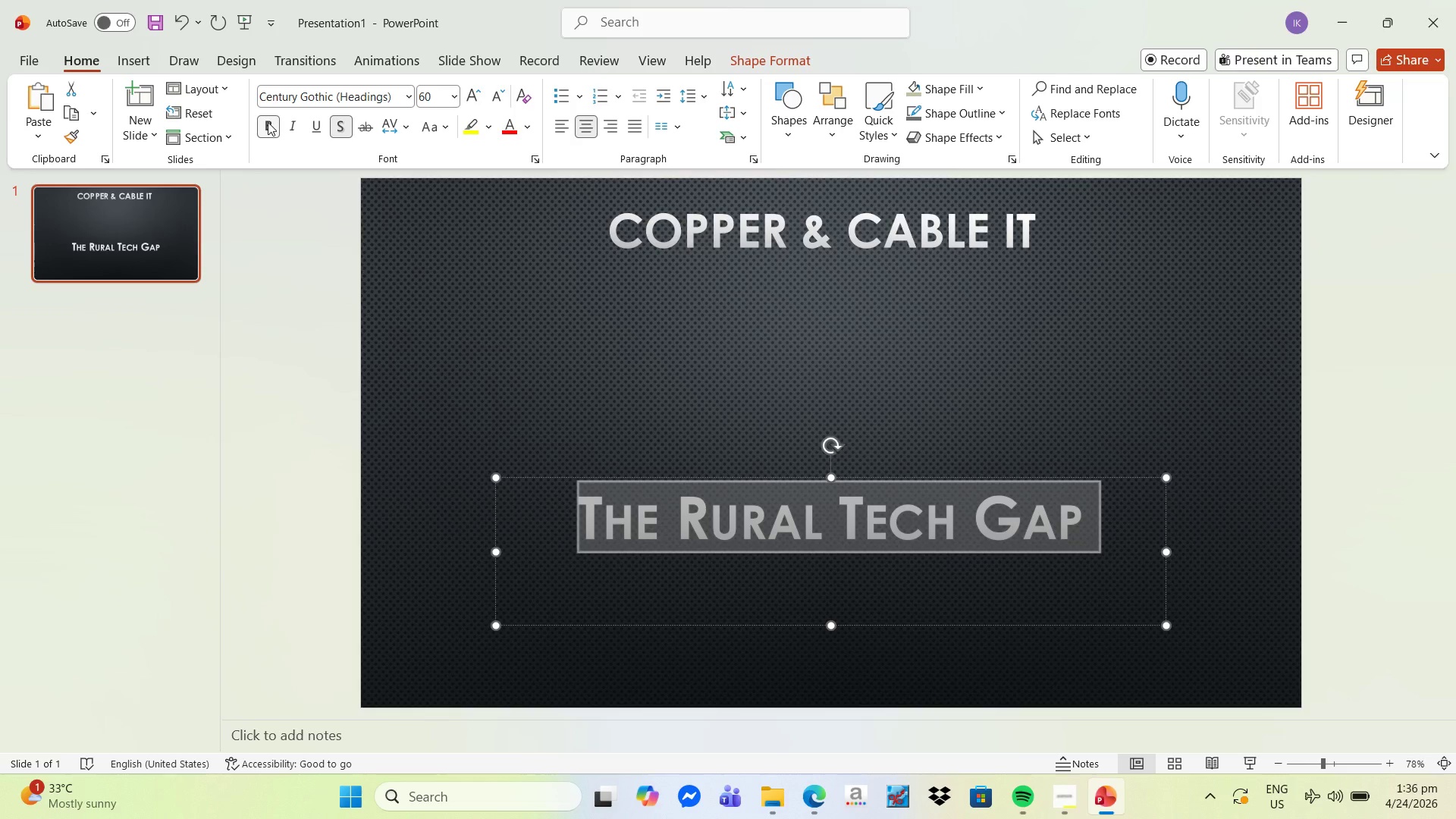 
left_click([406, 95])
 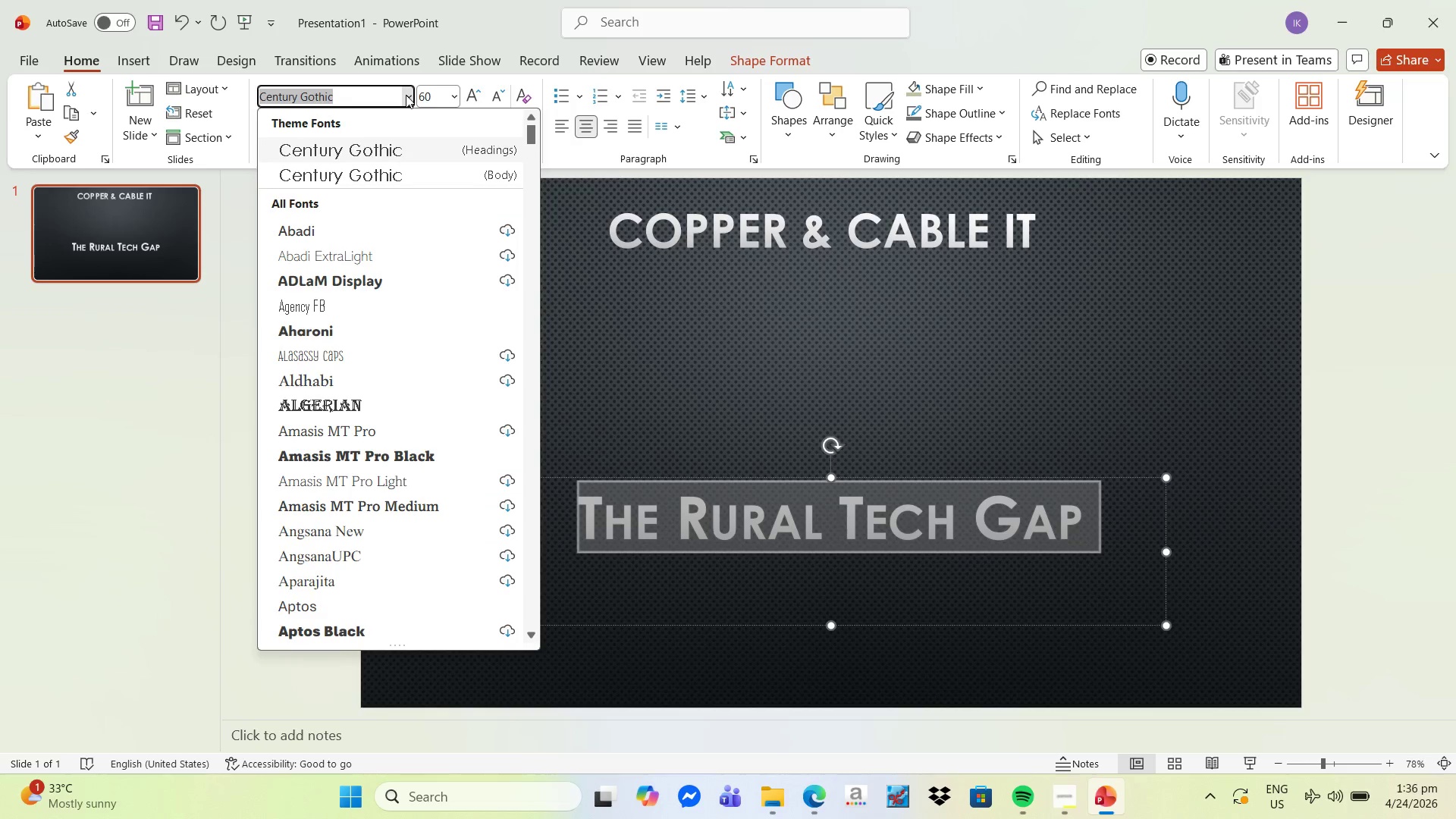 
mouse_move([405, 111])
 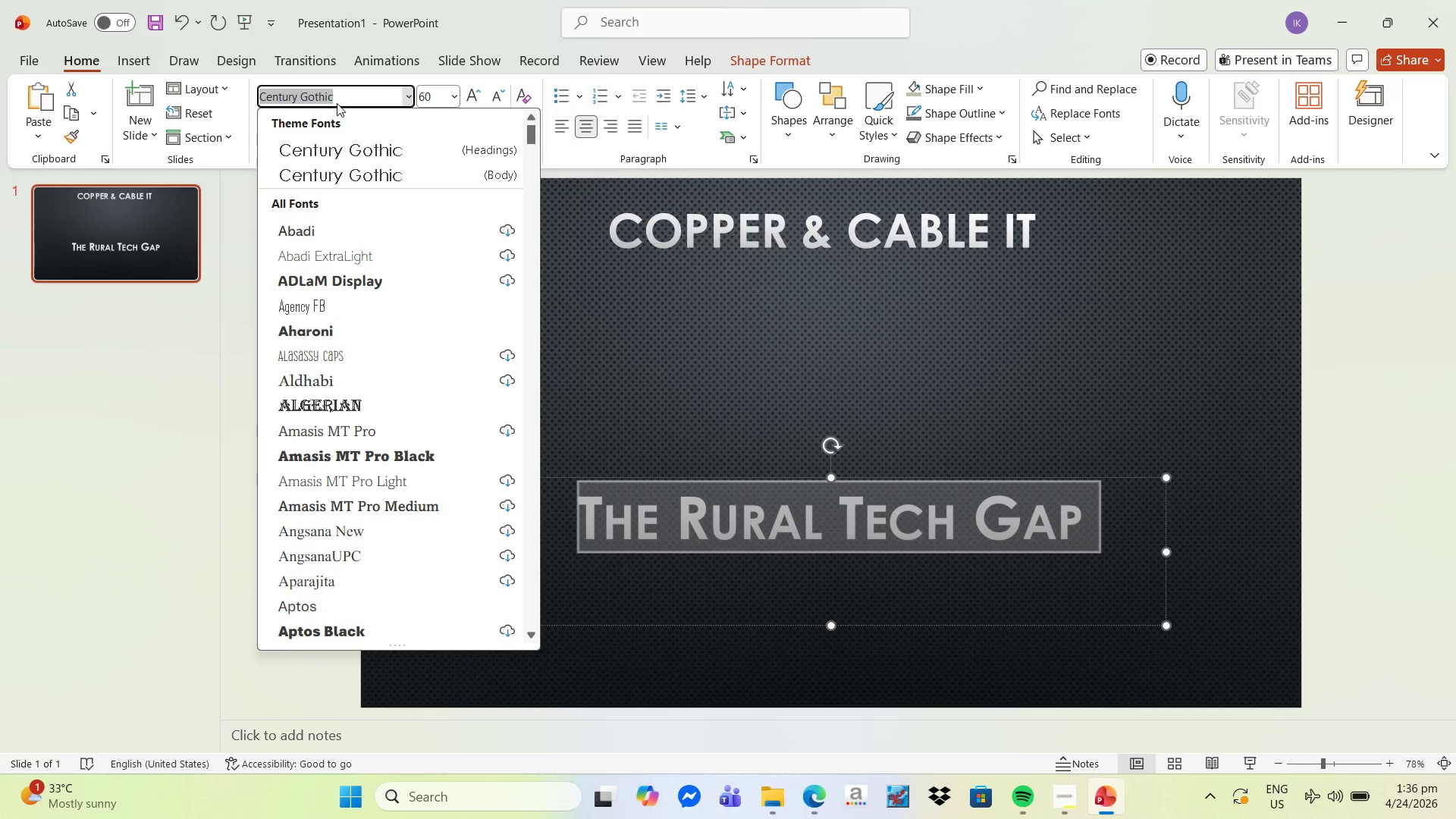 
type(ca)
 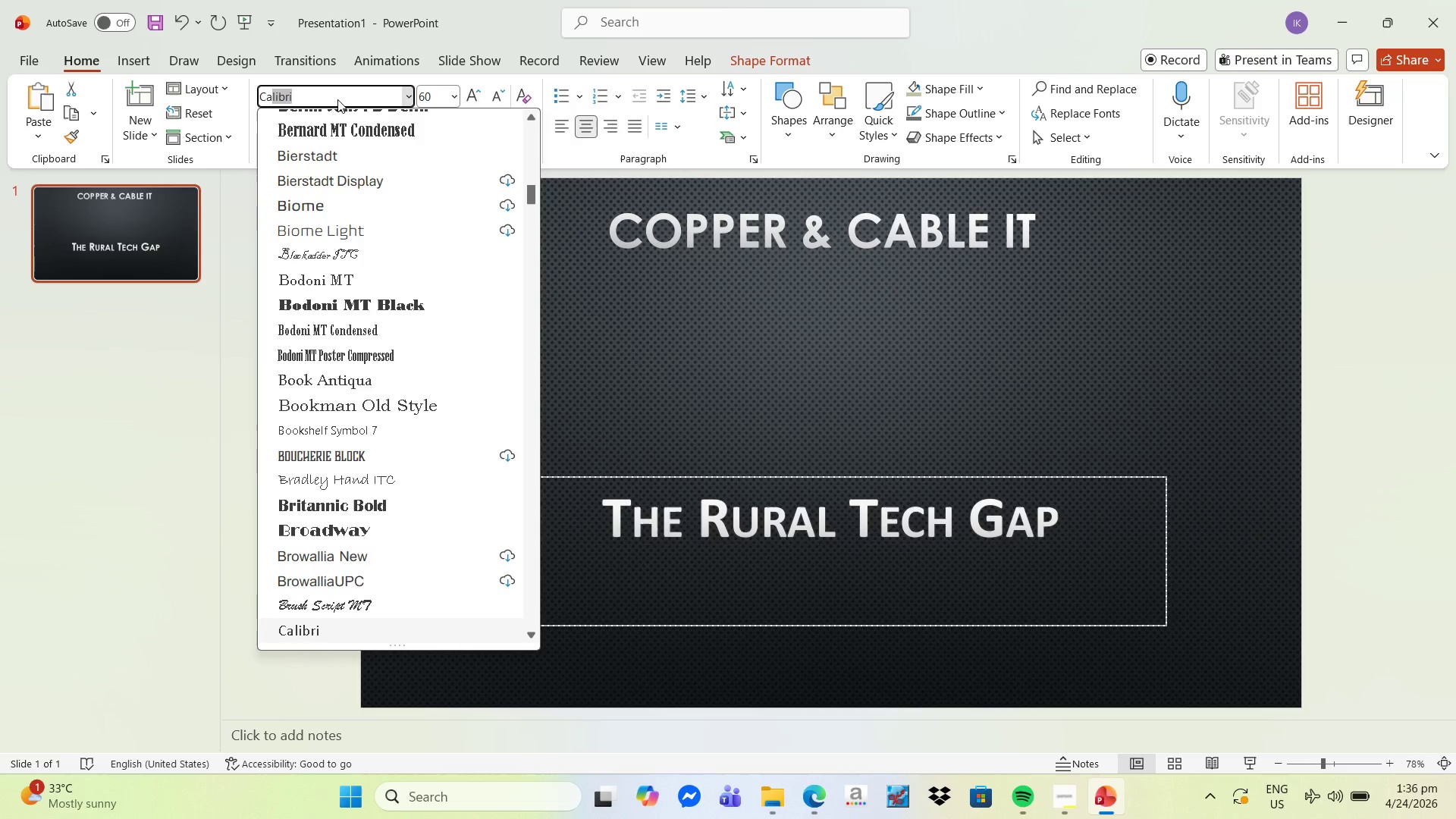 
left_click([337, 99])
 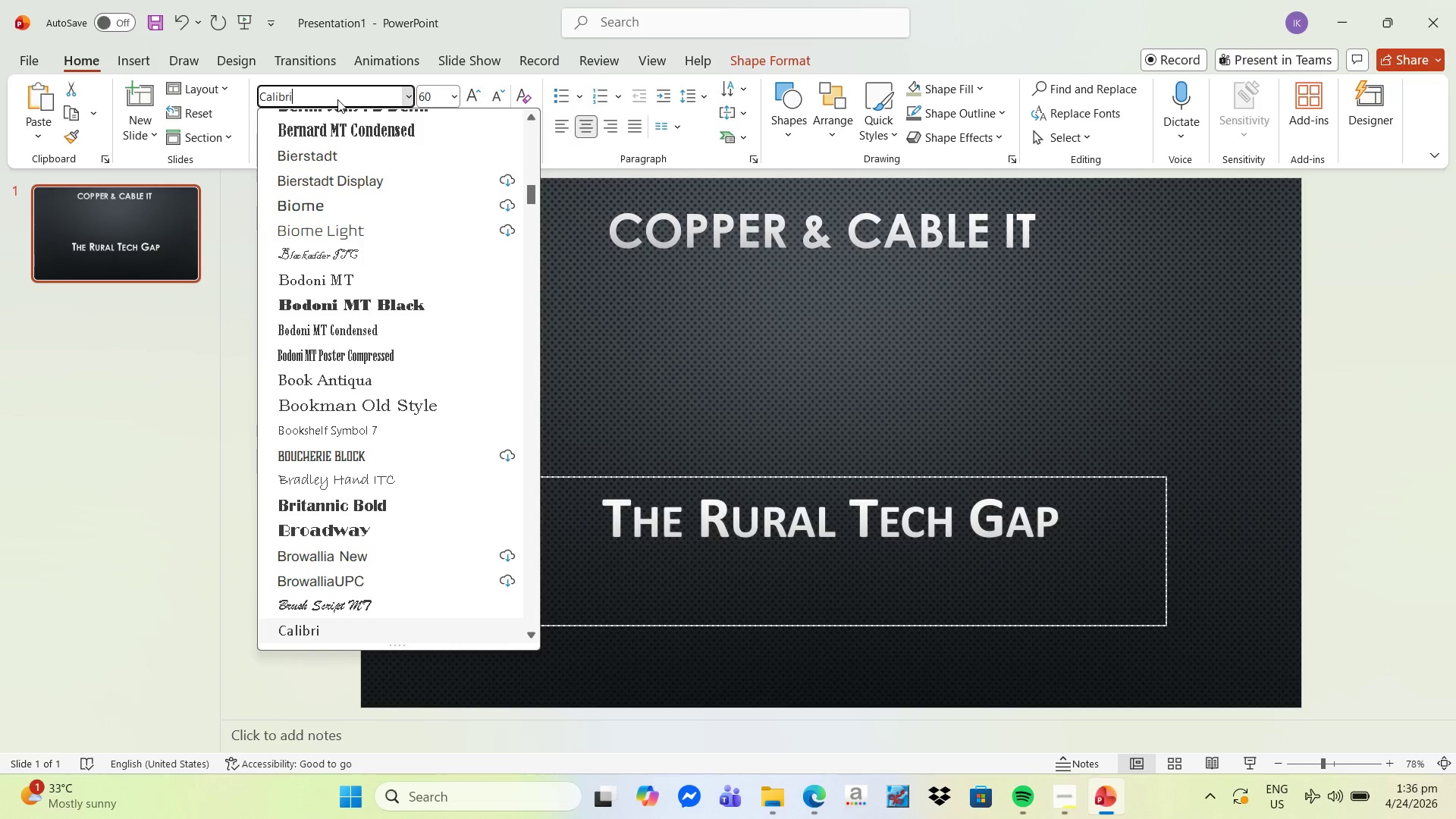 
key(NumpadEnter)
 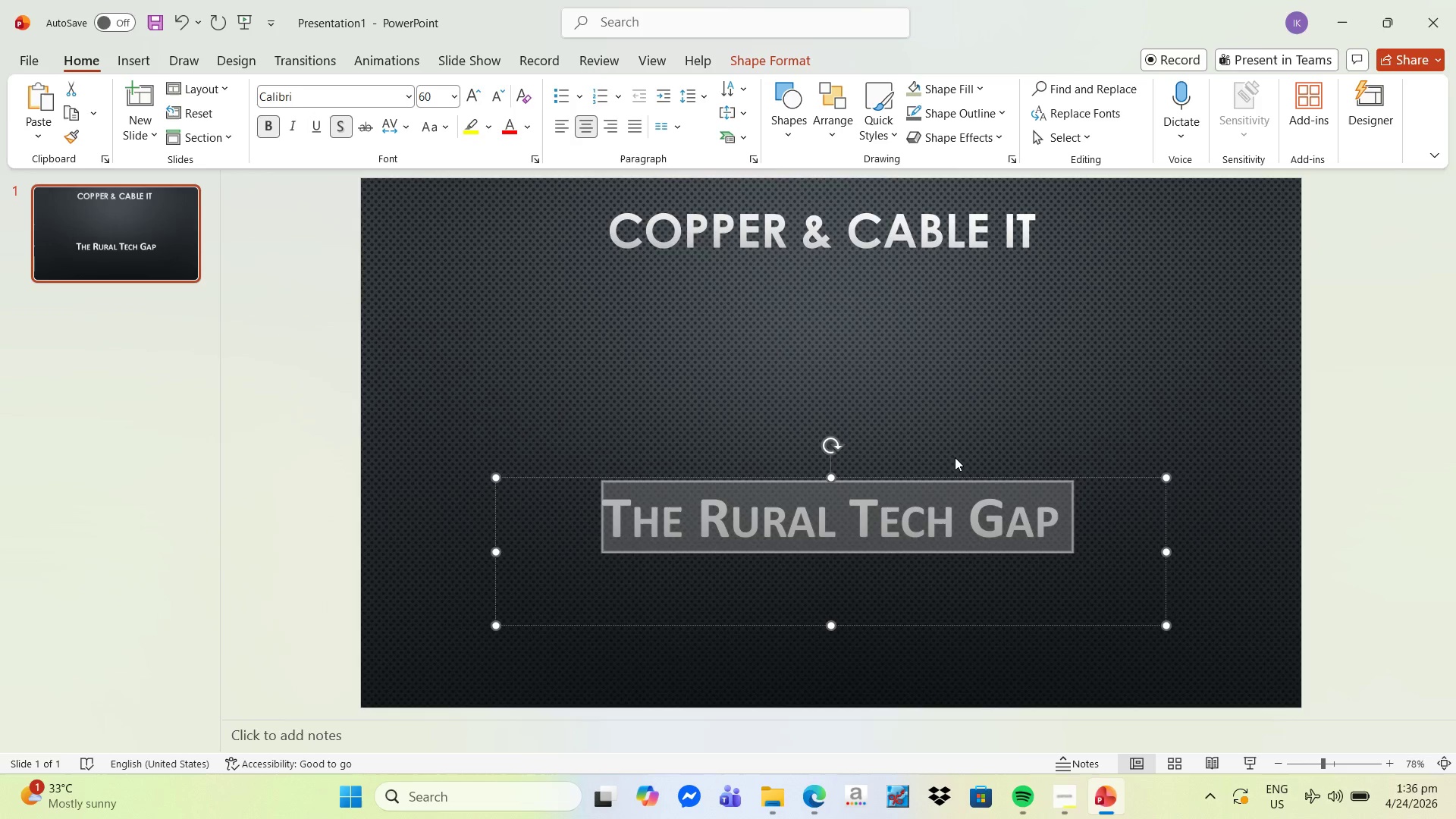 
left_click([923, 447])
 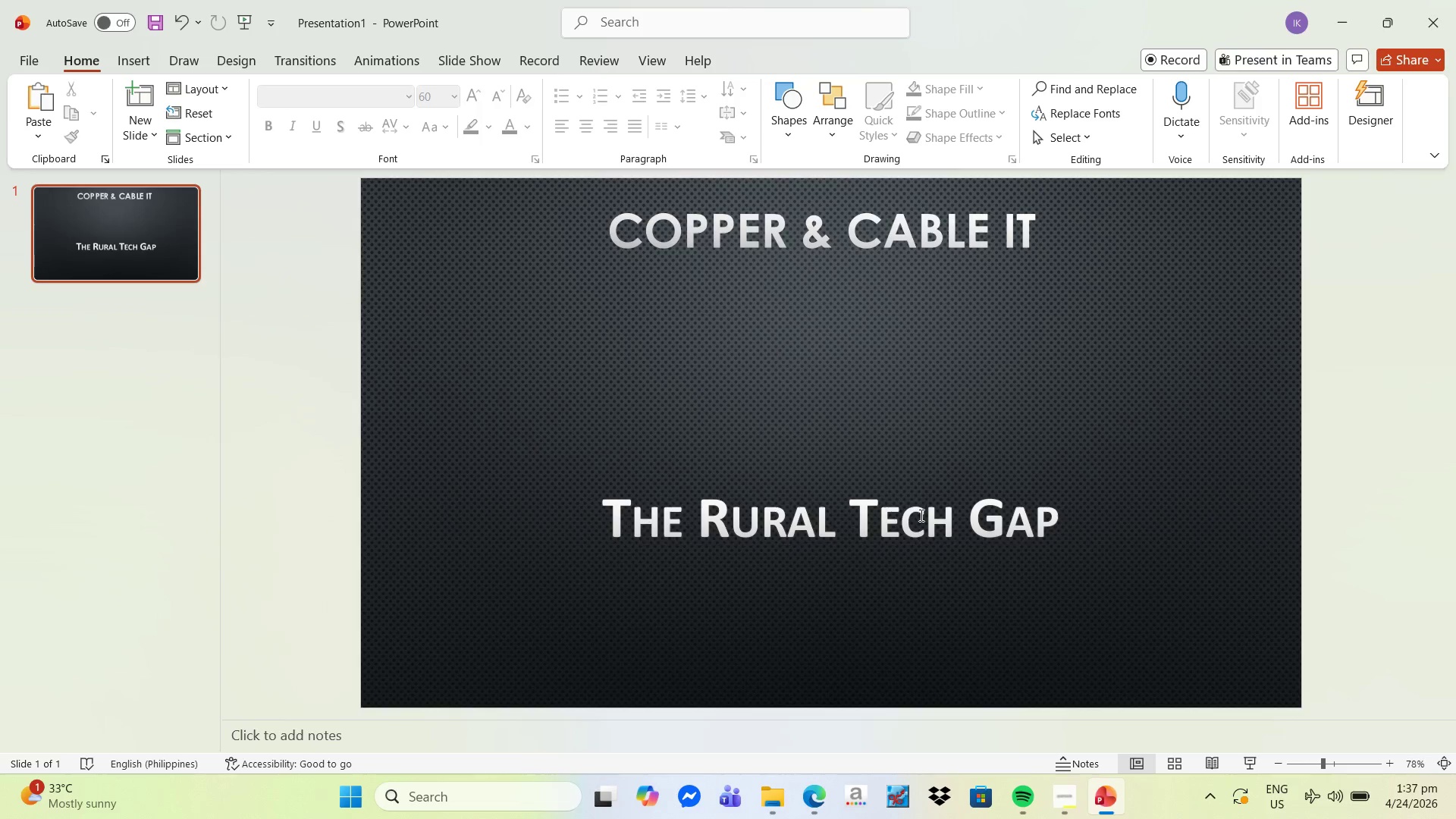 
left_click([920, 515])
 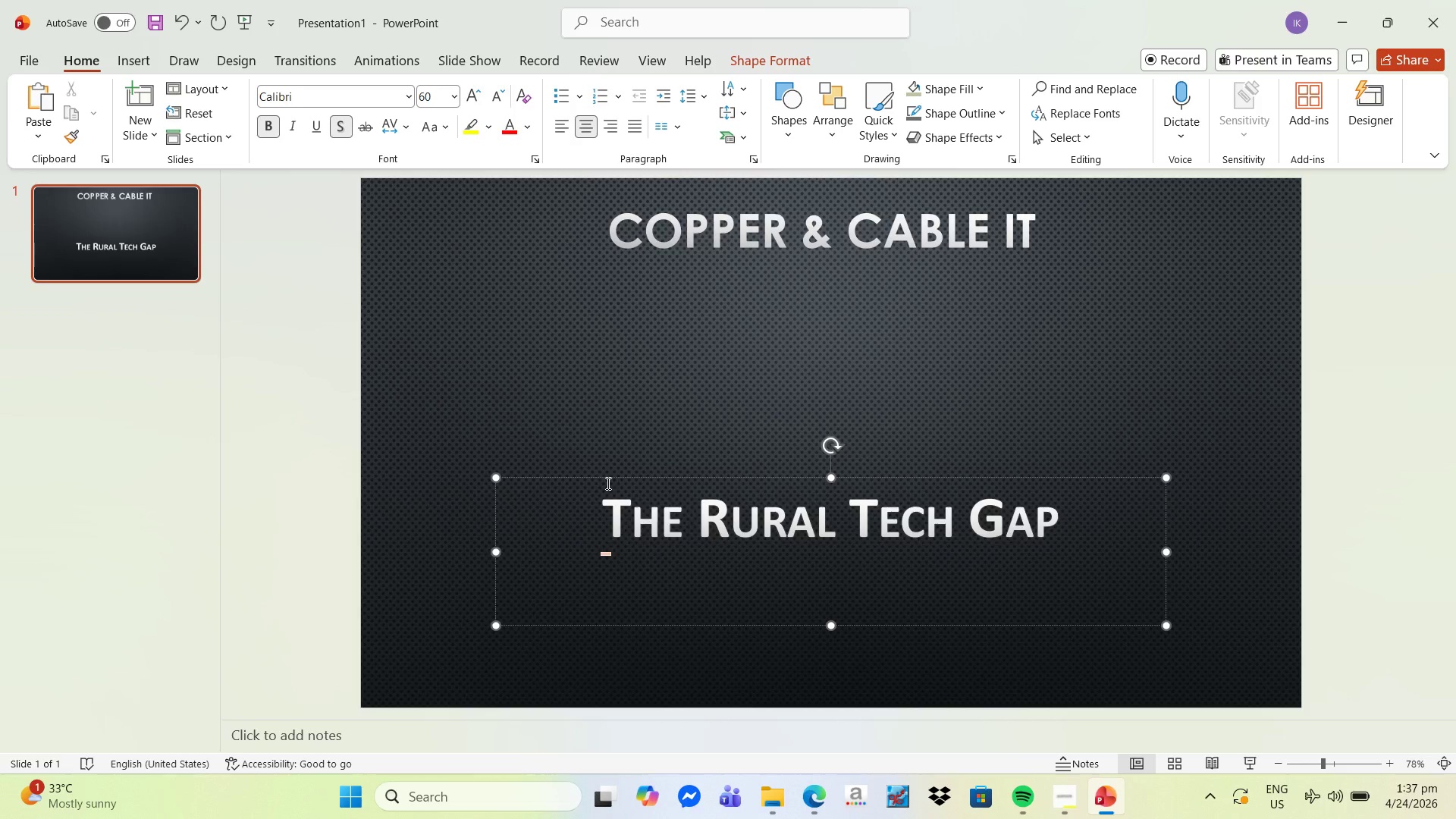 
left_click_drag(start_coordinate=[607, 478], to_coordinate=[603, 309])
 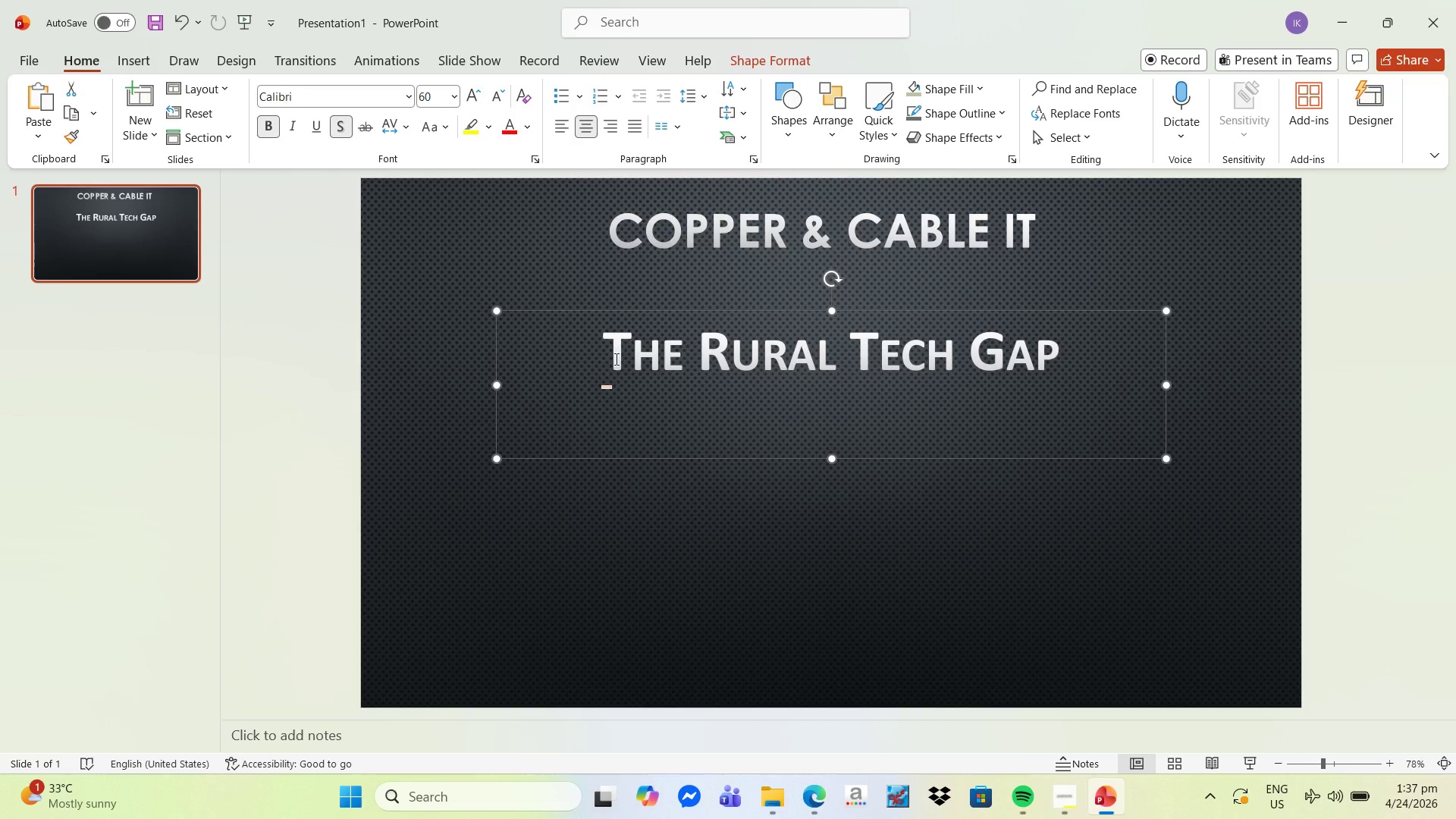 
left_click([615, 359])
 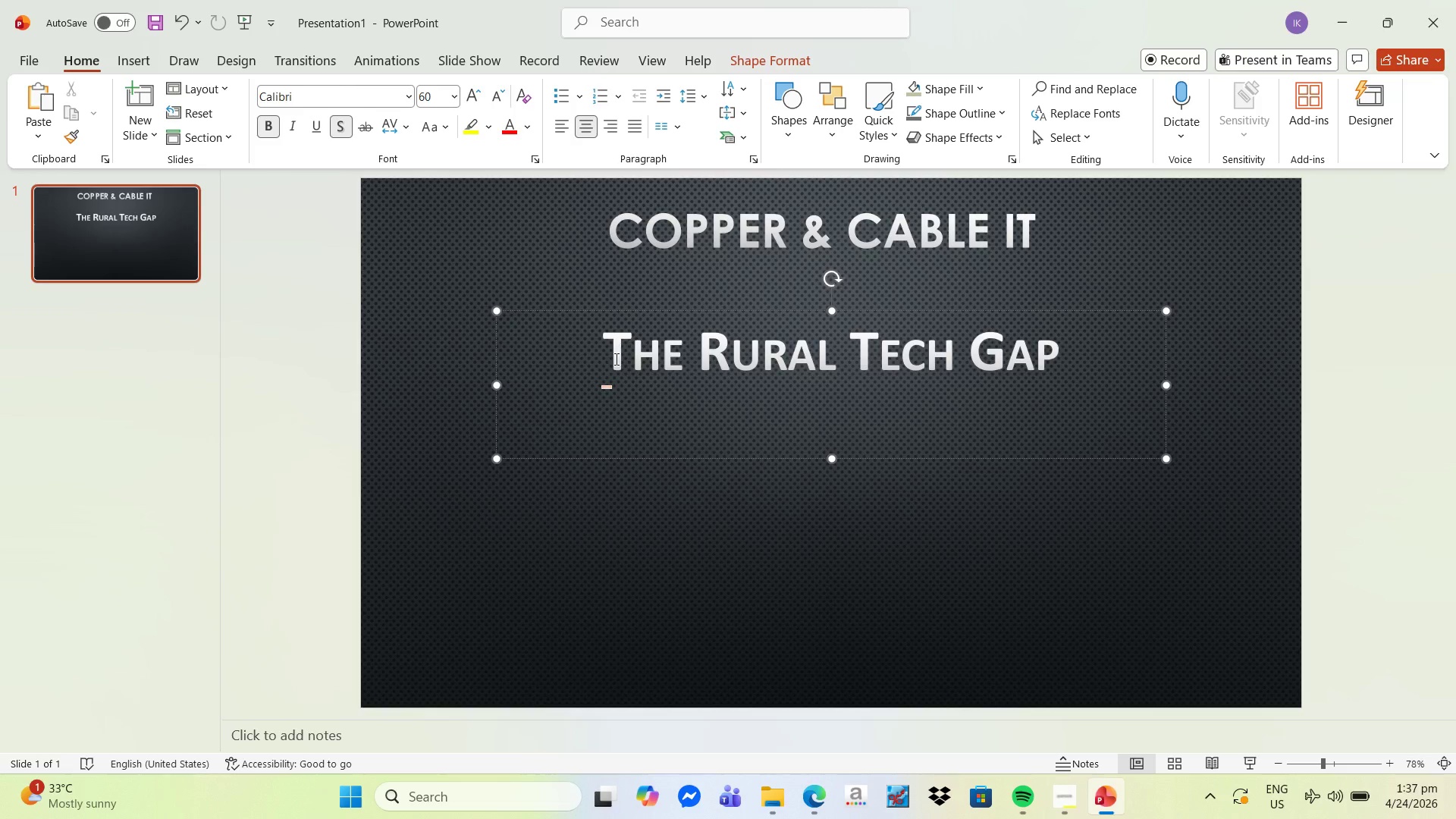 
wait(10.84)
 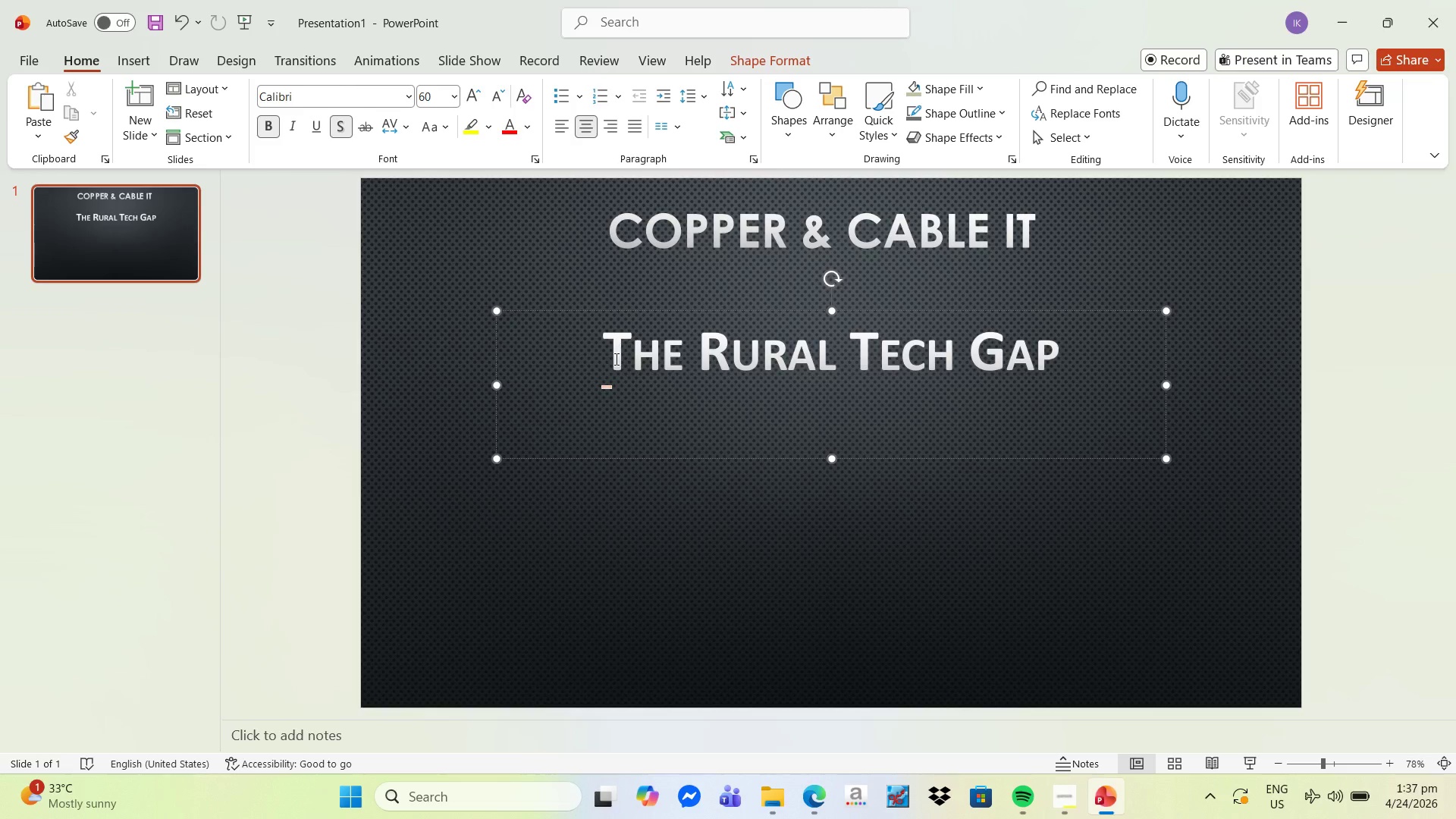 
left_click([570, 308])
 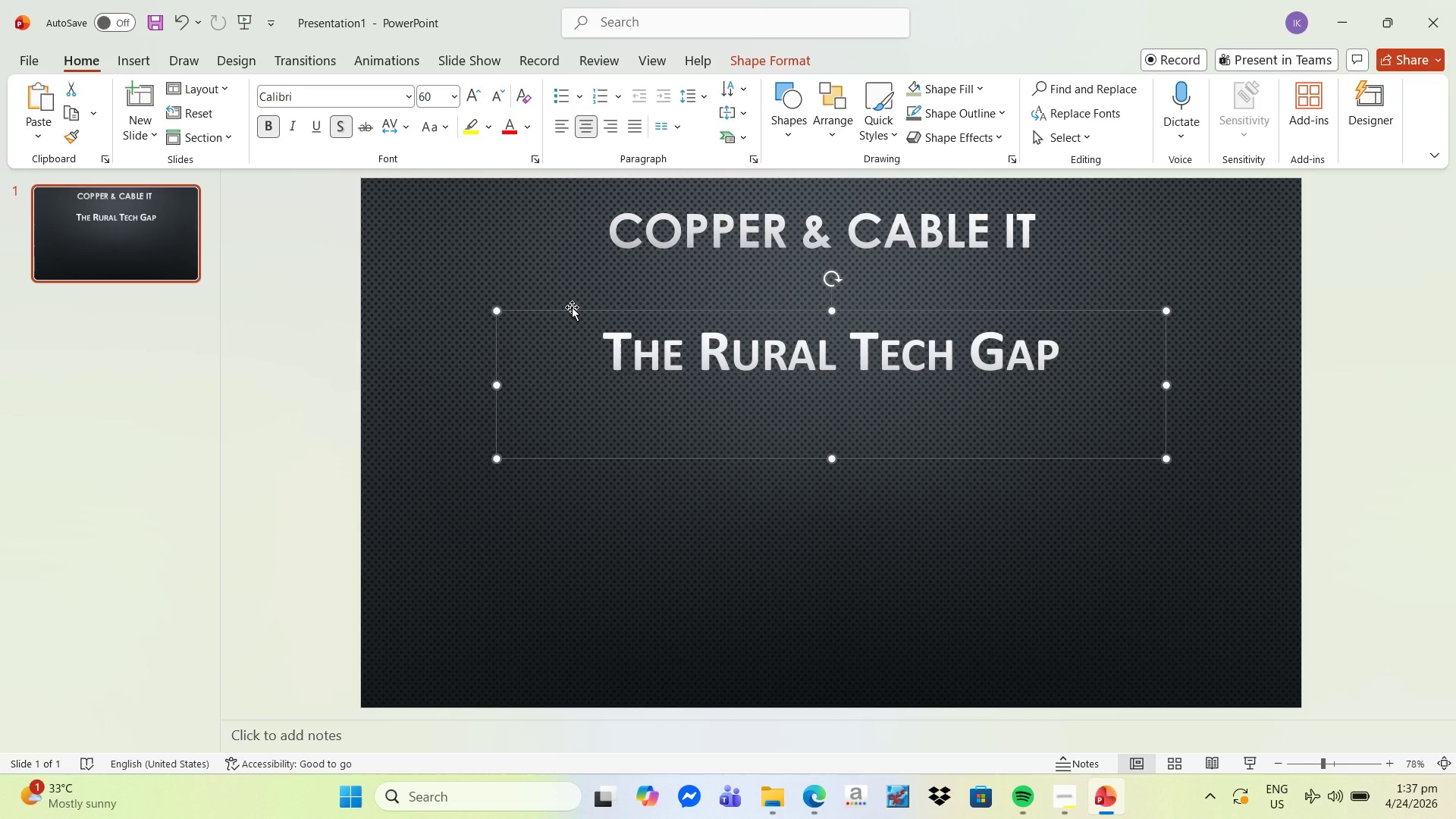 
key(Control+C)
 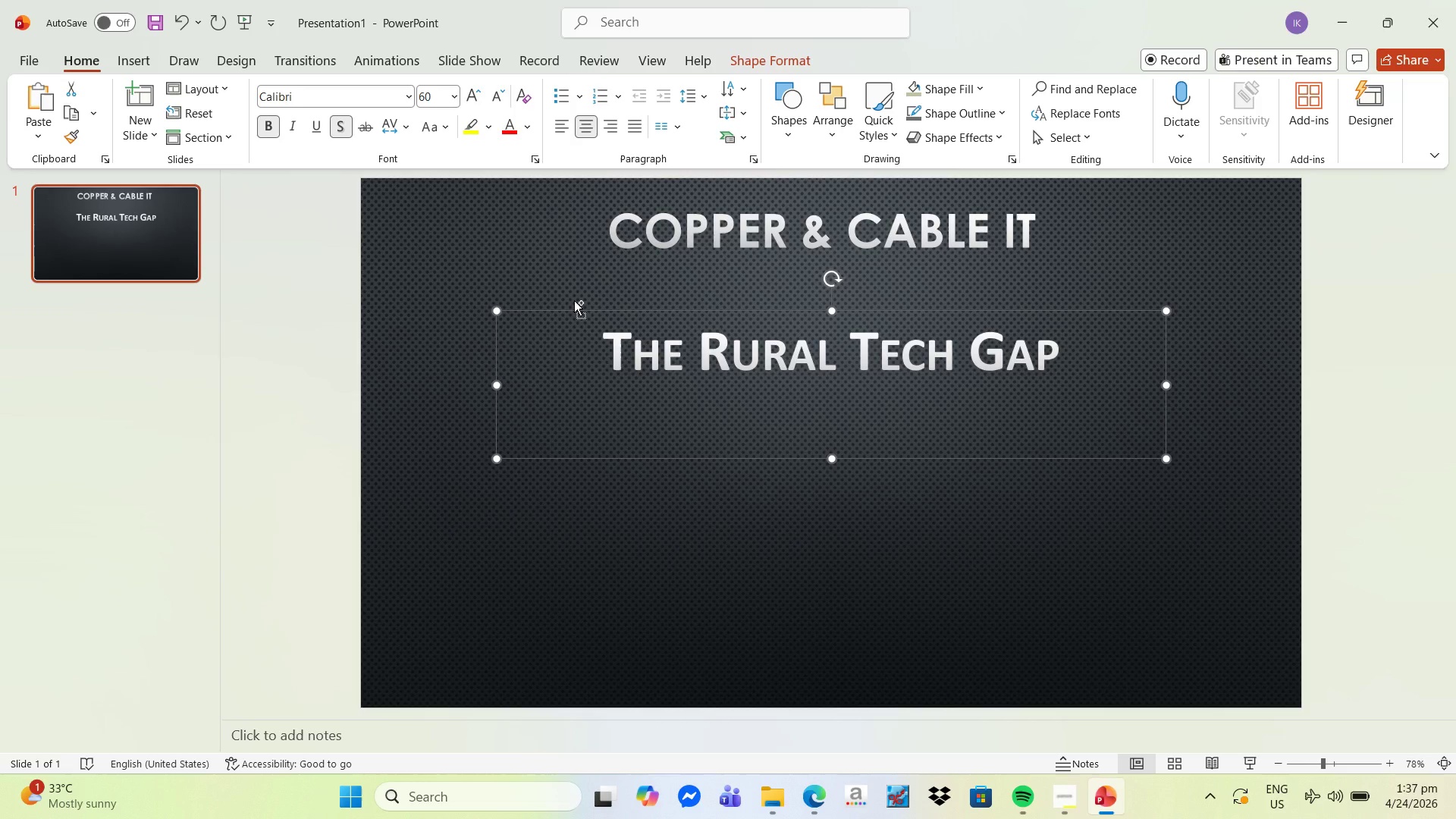 
key(Control+V)
 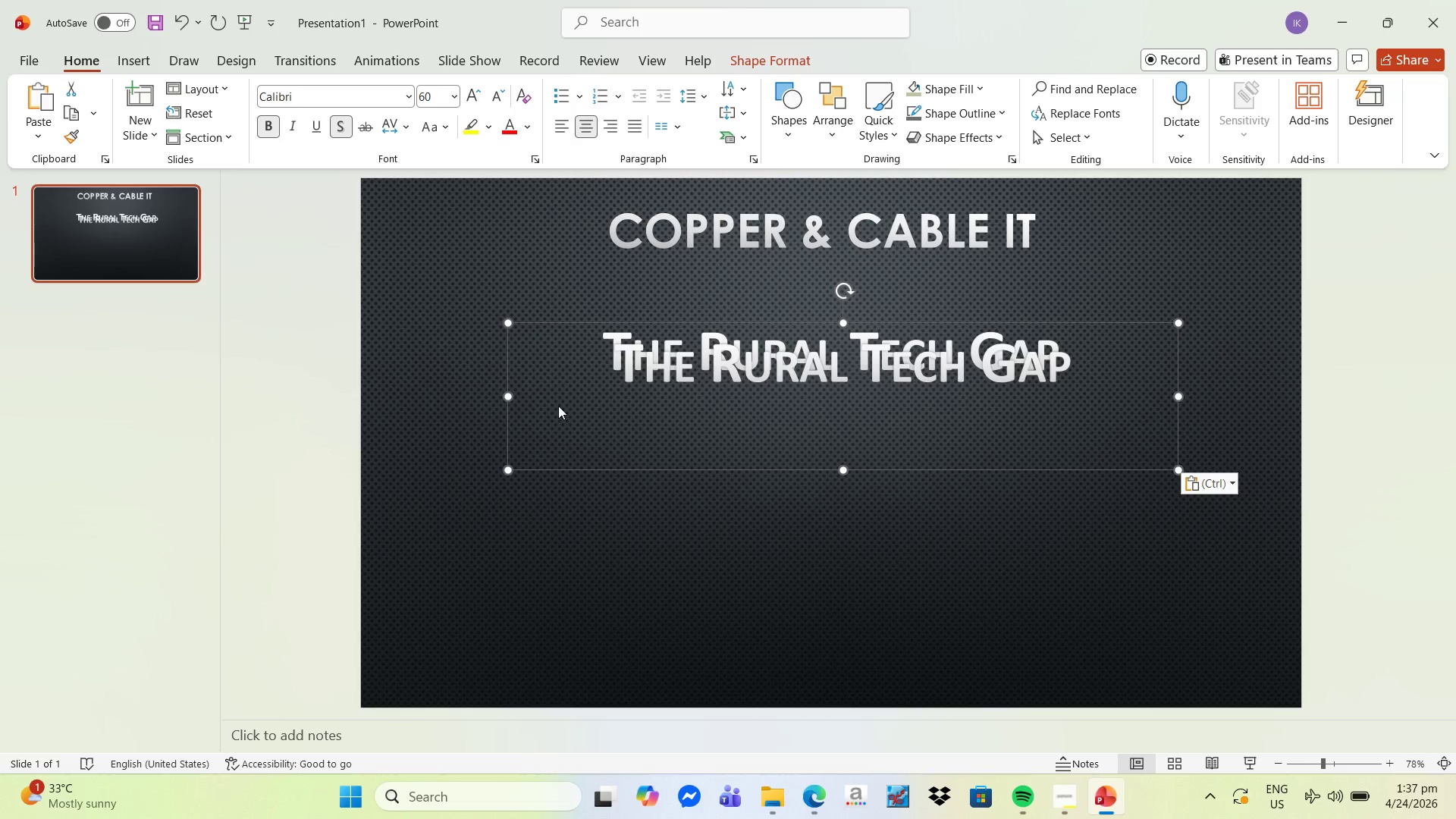 
left_click([560, 410])
 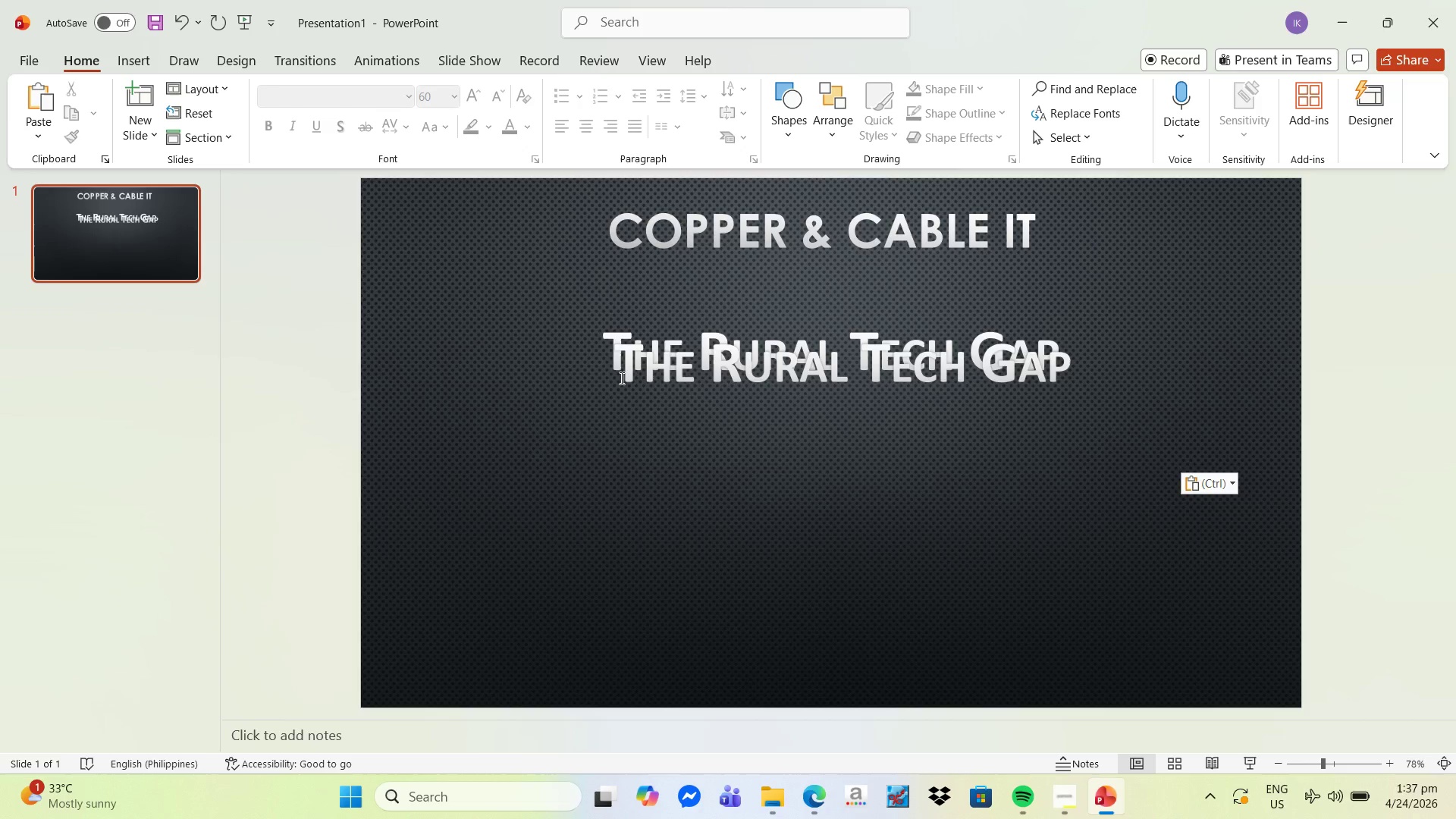 
left_click([620, 378])
 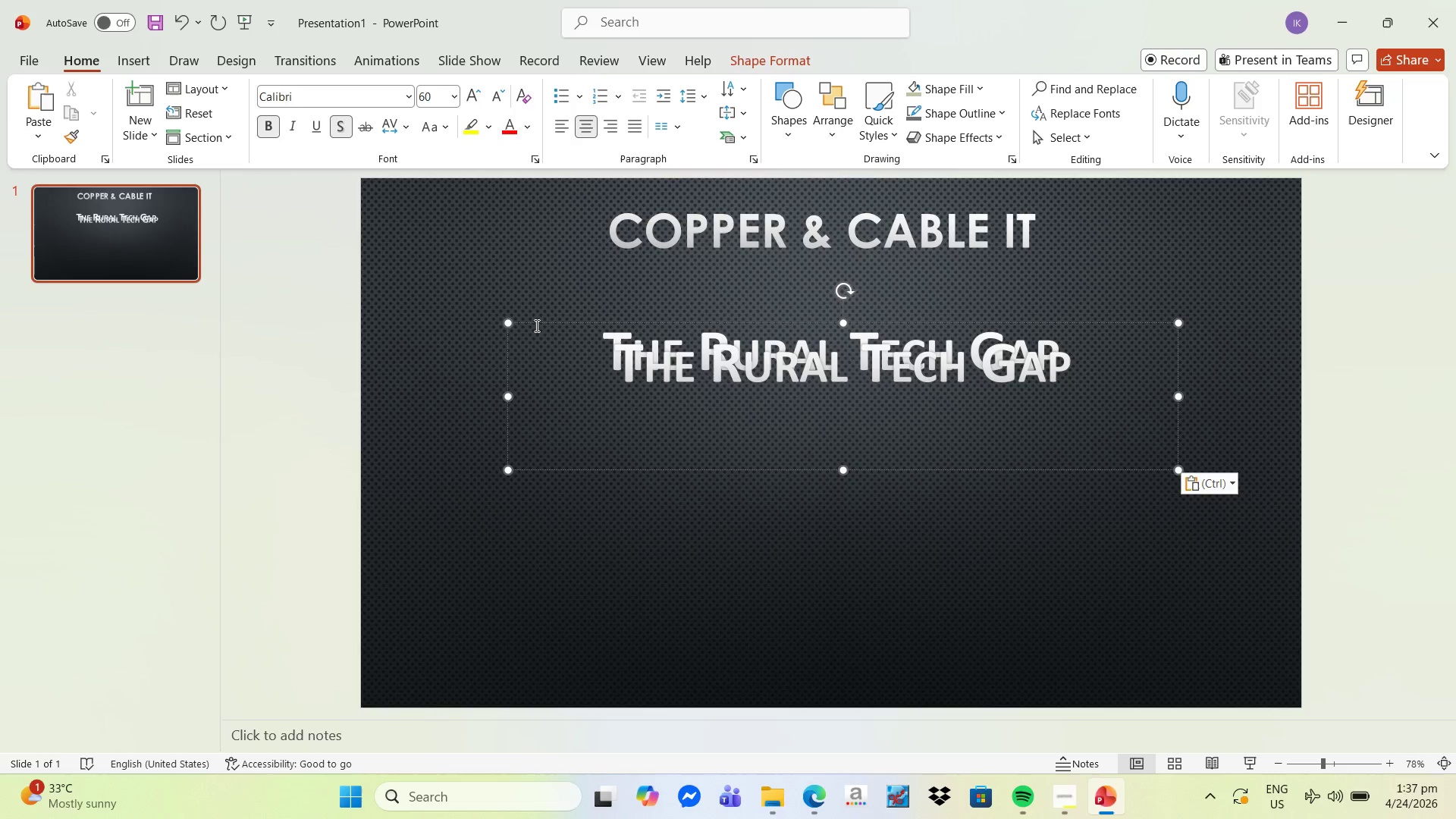 
left_click_drag(start_coordinate=[533, 322], to_coordinate=[466, 410])
 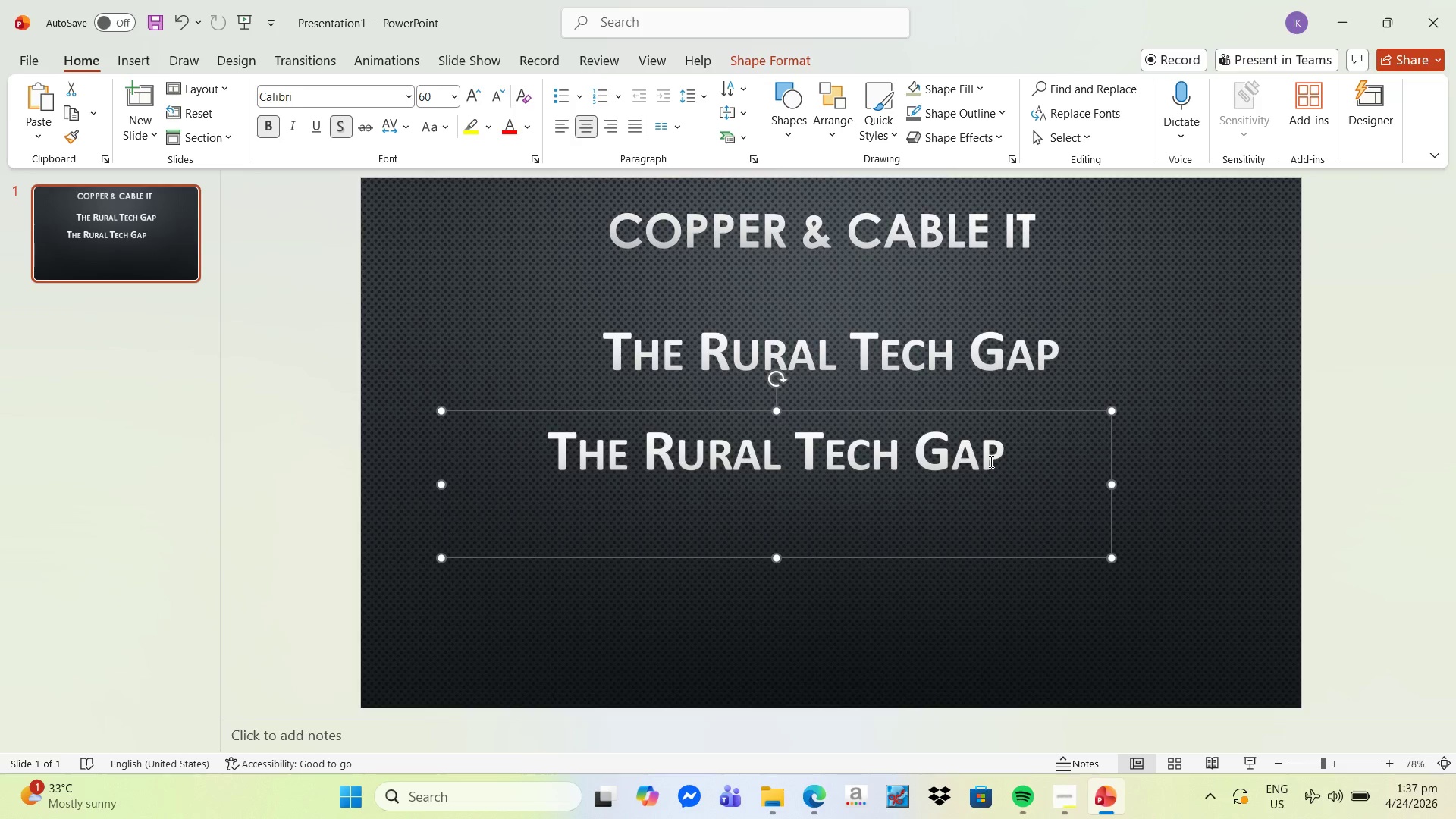 
left_click([994, 454])
 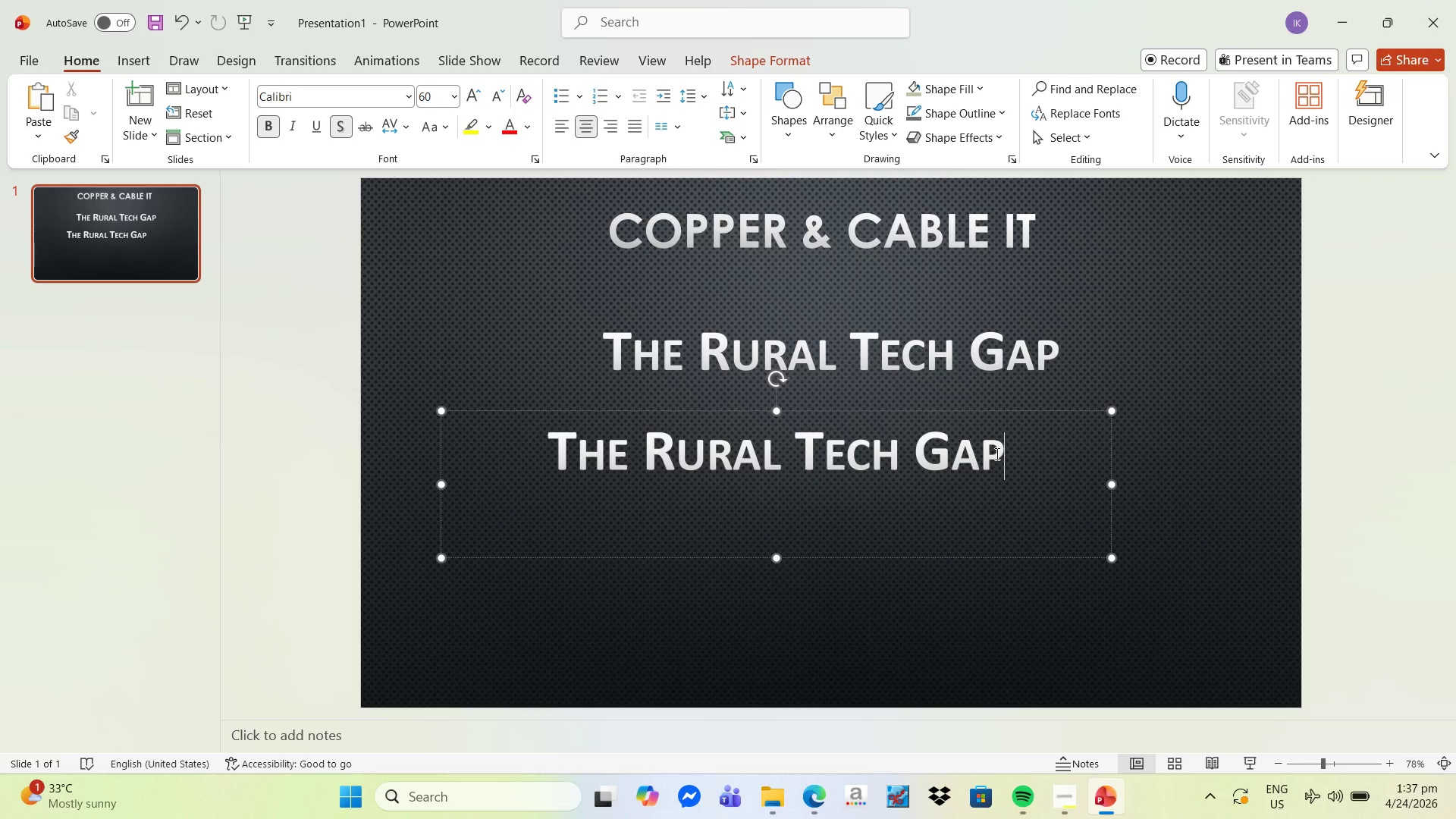 
left_click_drag(start_coordinate=[996, 453], to_coordinate=[552, 459])
 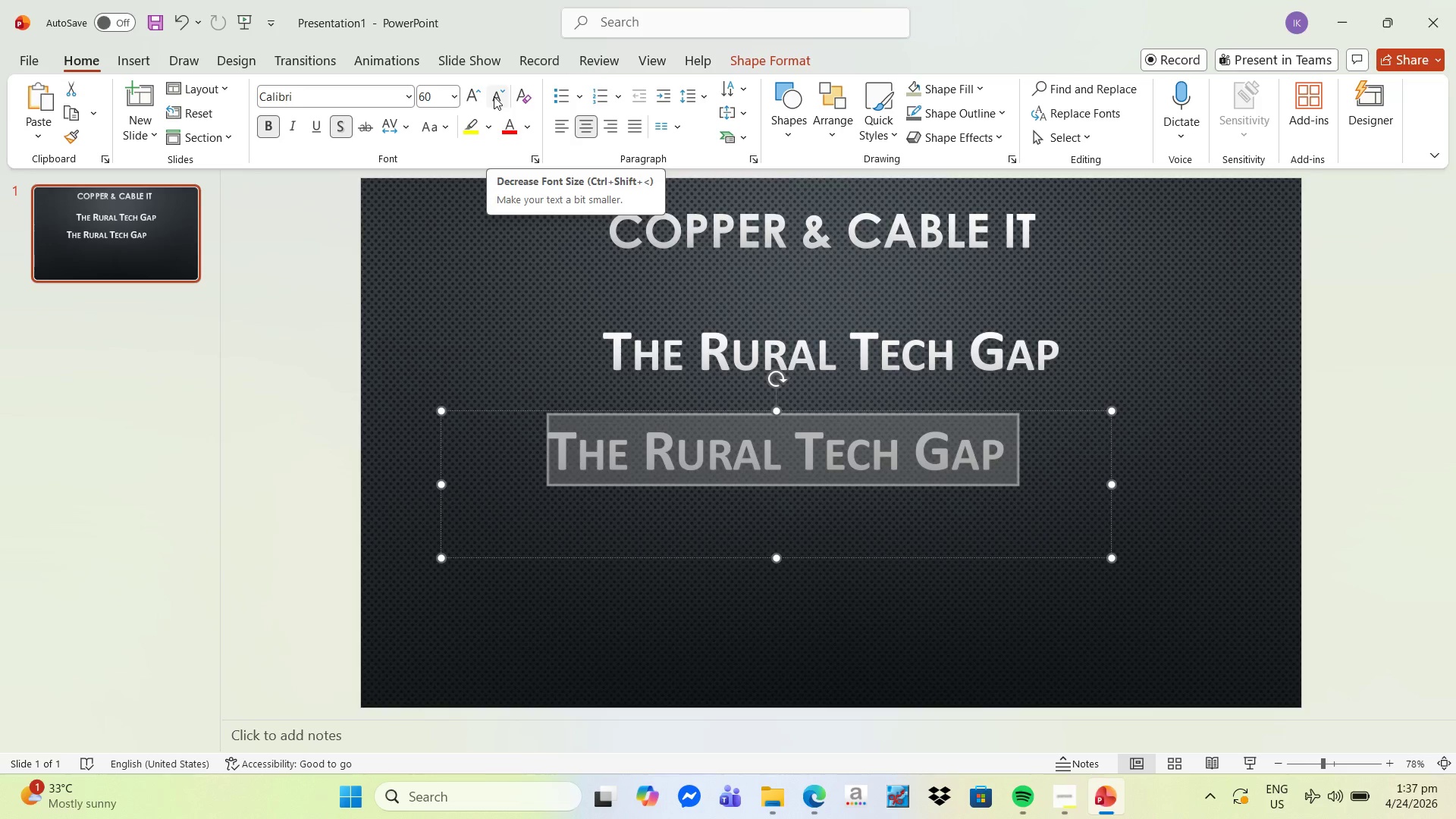 
double_click([494, 96])
 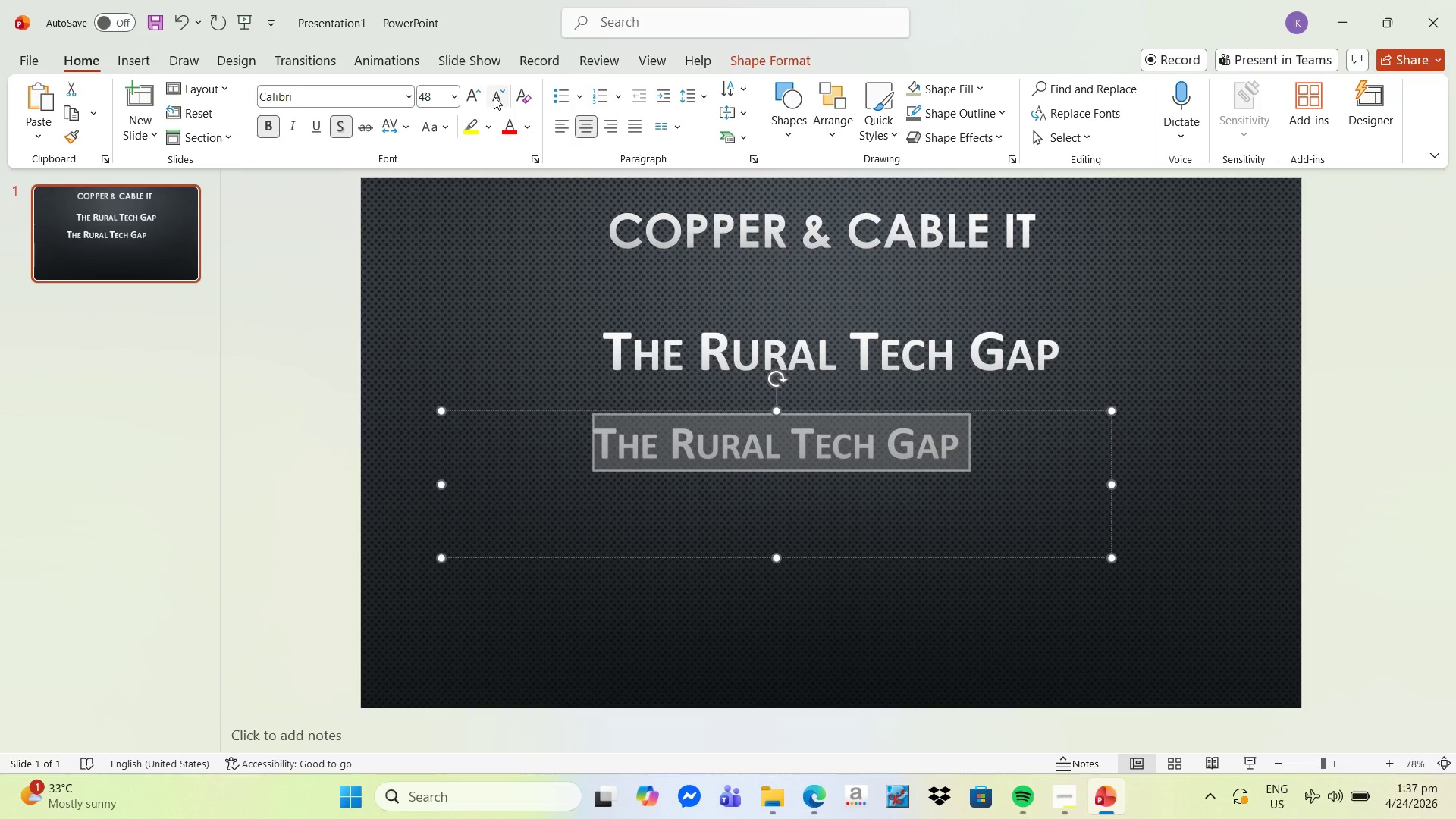 
triple_click([494, 96])
 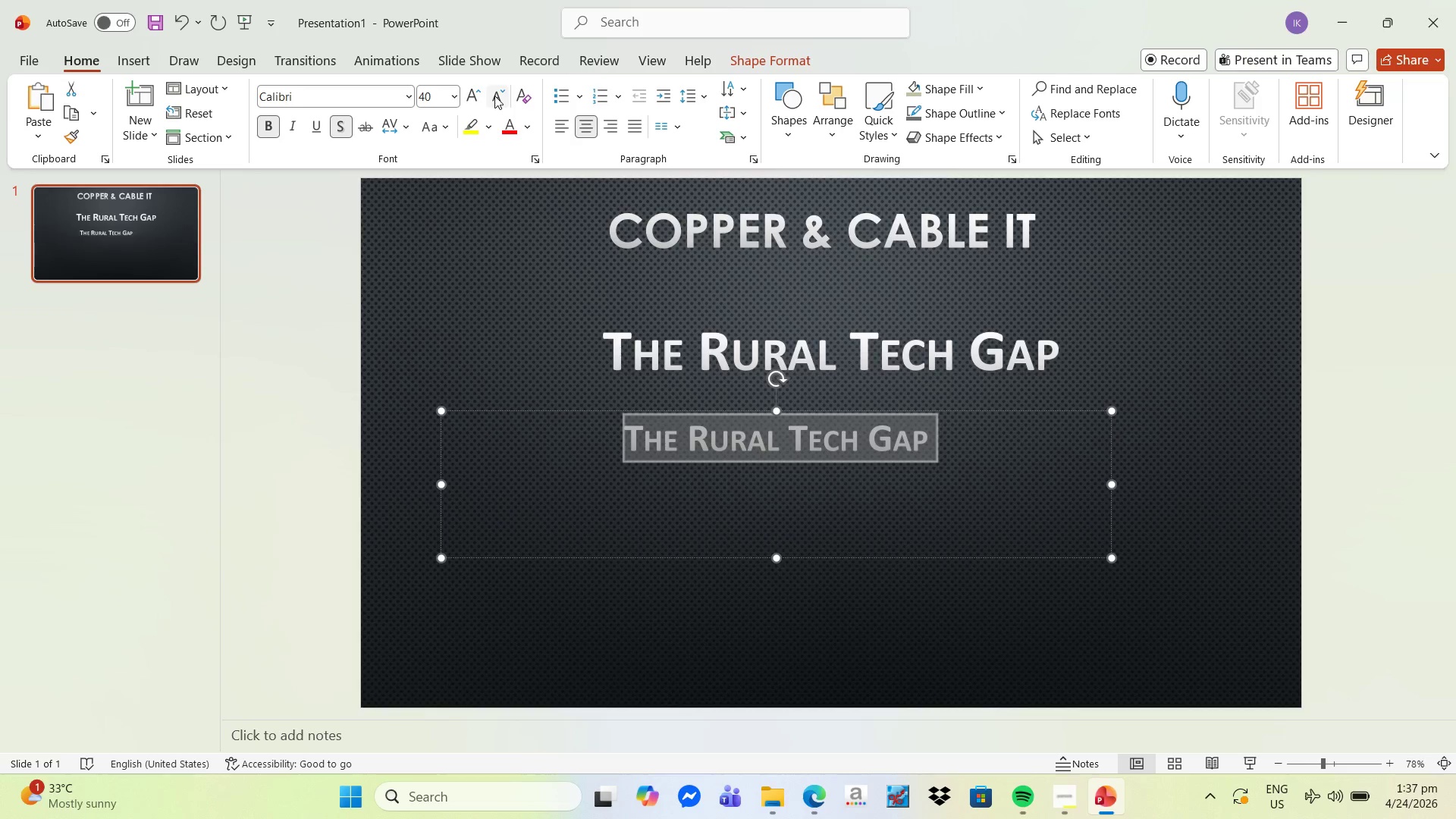 
left_click([494, 96])
 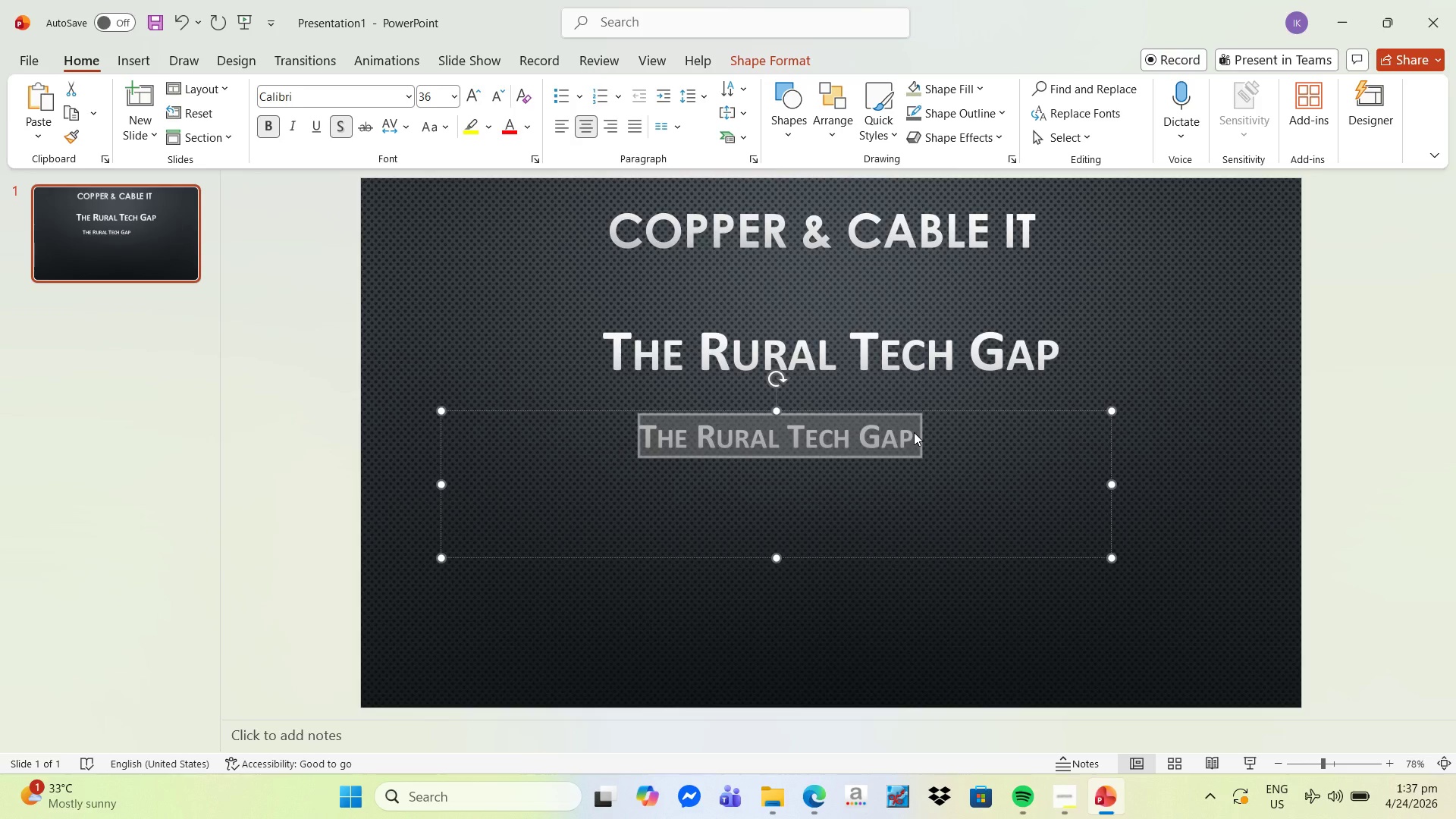 
type(OUTDATE)
key(Backspace)
key(Backspace)
key(Backspace)
key(Backspace)
key(Backspace)
key(Backspace)
key(Backspace)
type(Ou)
key(Backspace)
key(Backspace)
type(ou)
 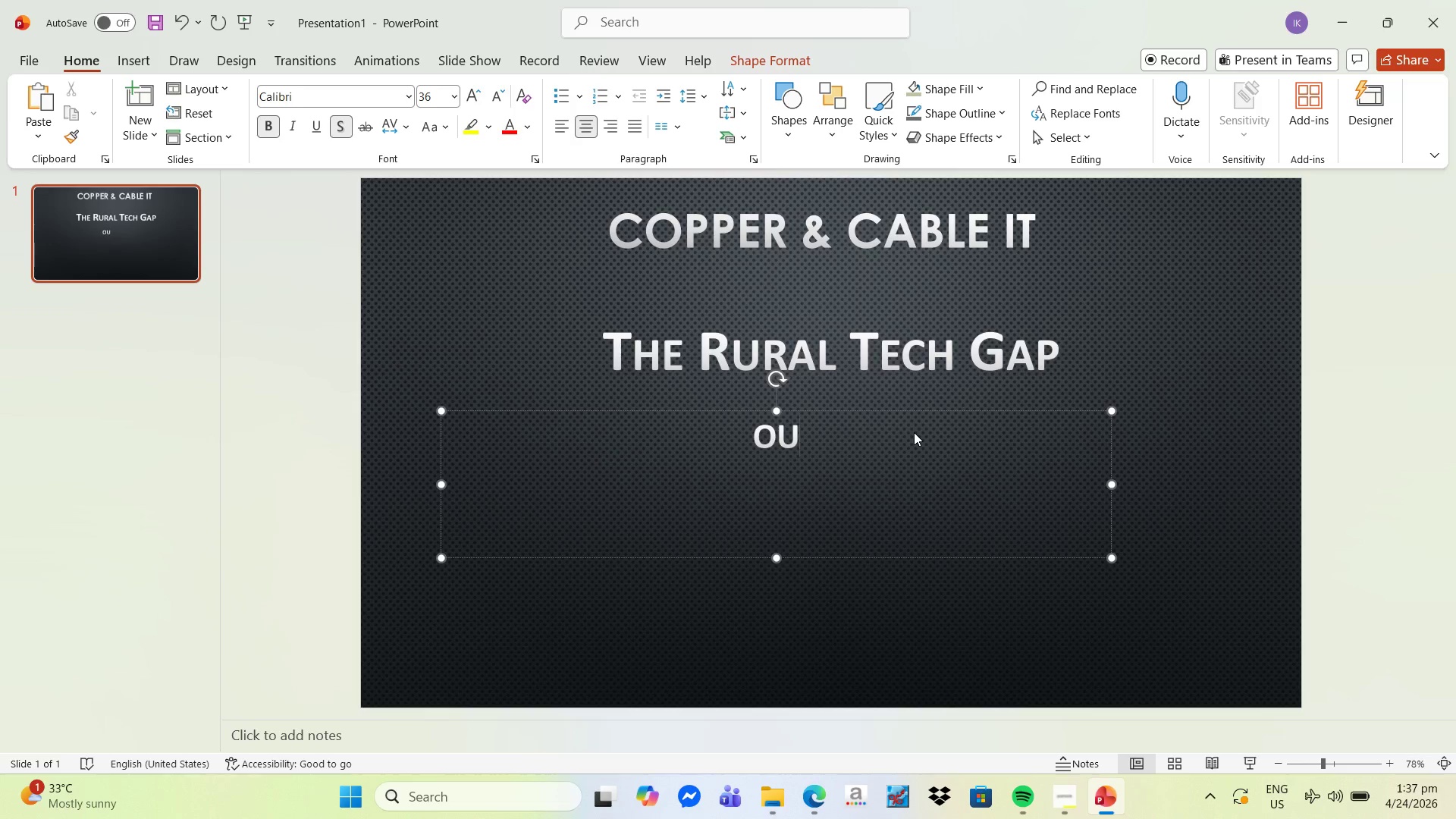 
key(Backspace)
key(Backspace)
type(Outdated)
 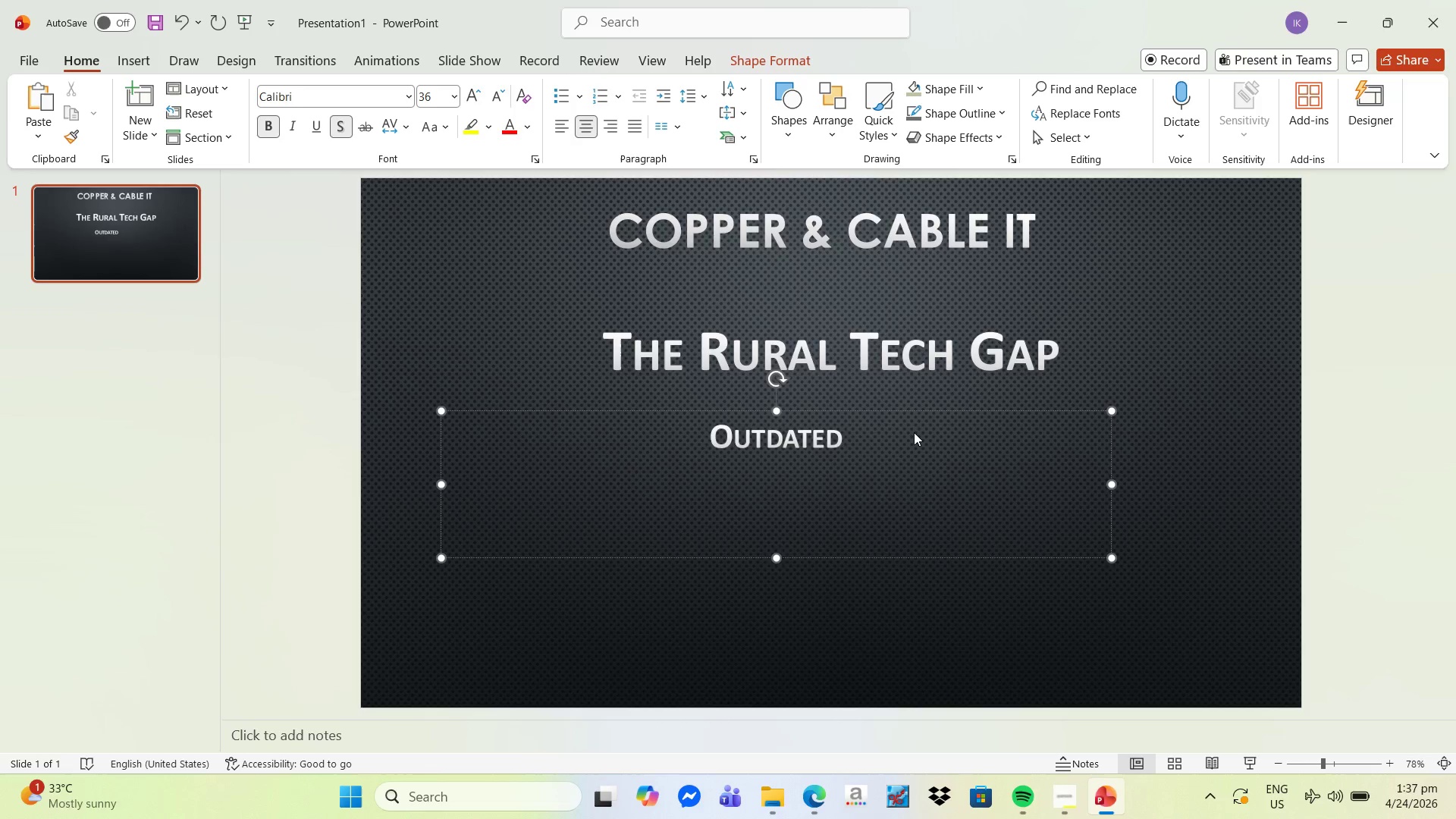 
type( IT )
 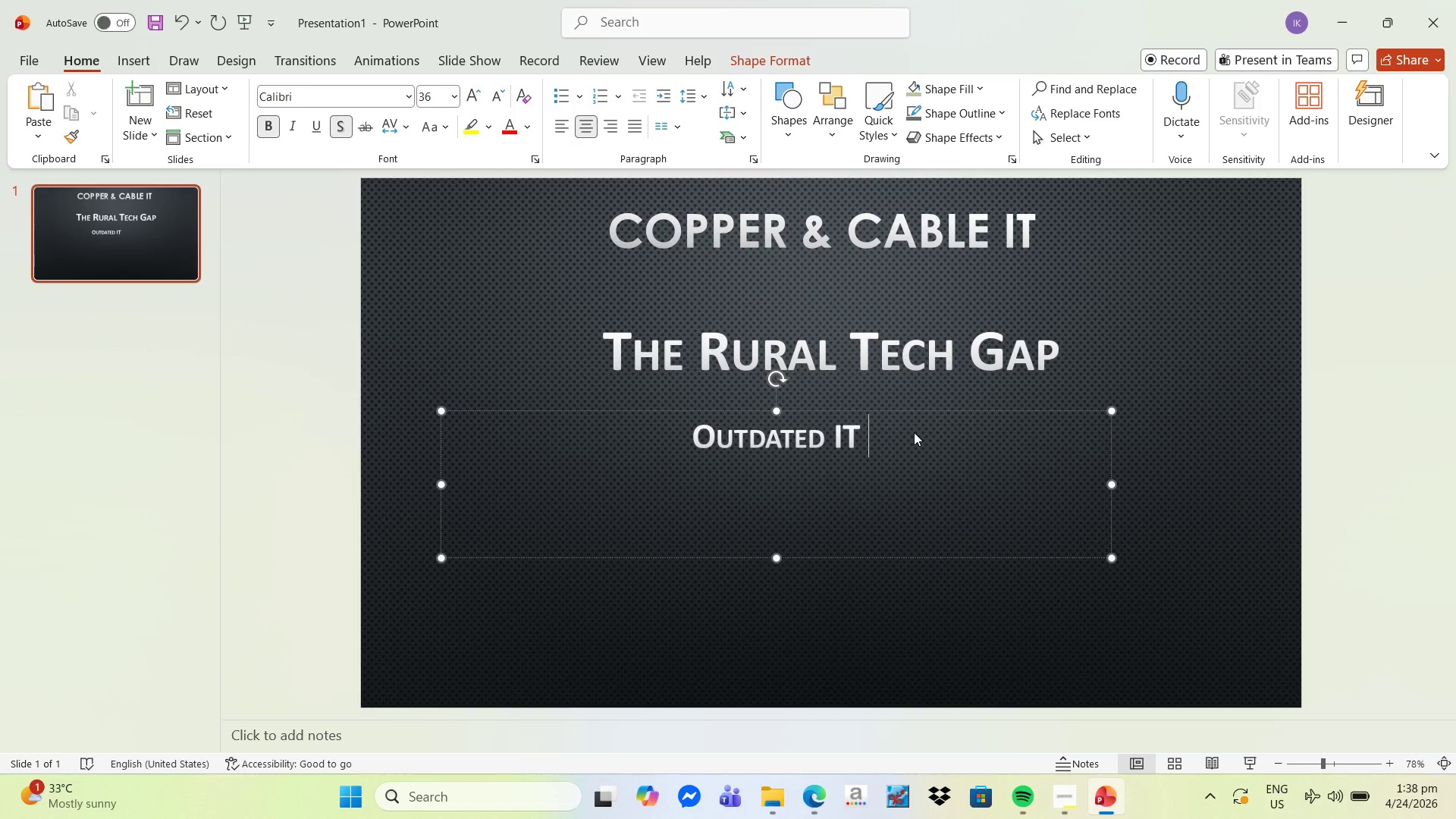 
type(in rural int)
key(Backspace)
type(dustries)
 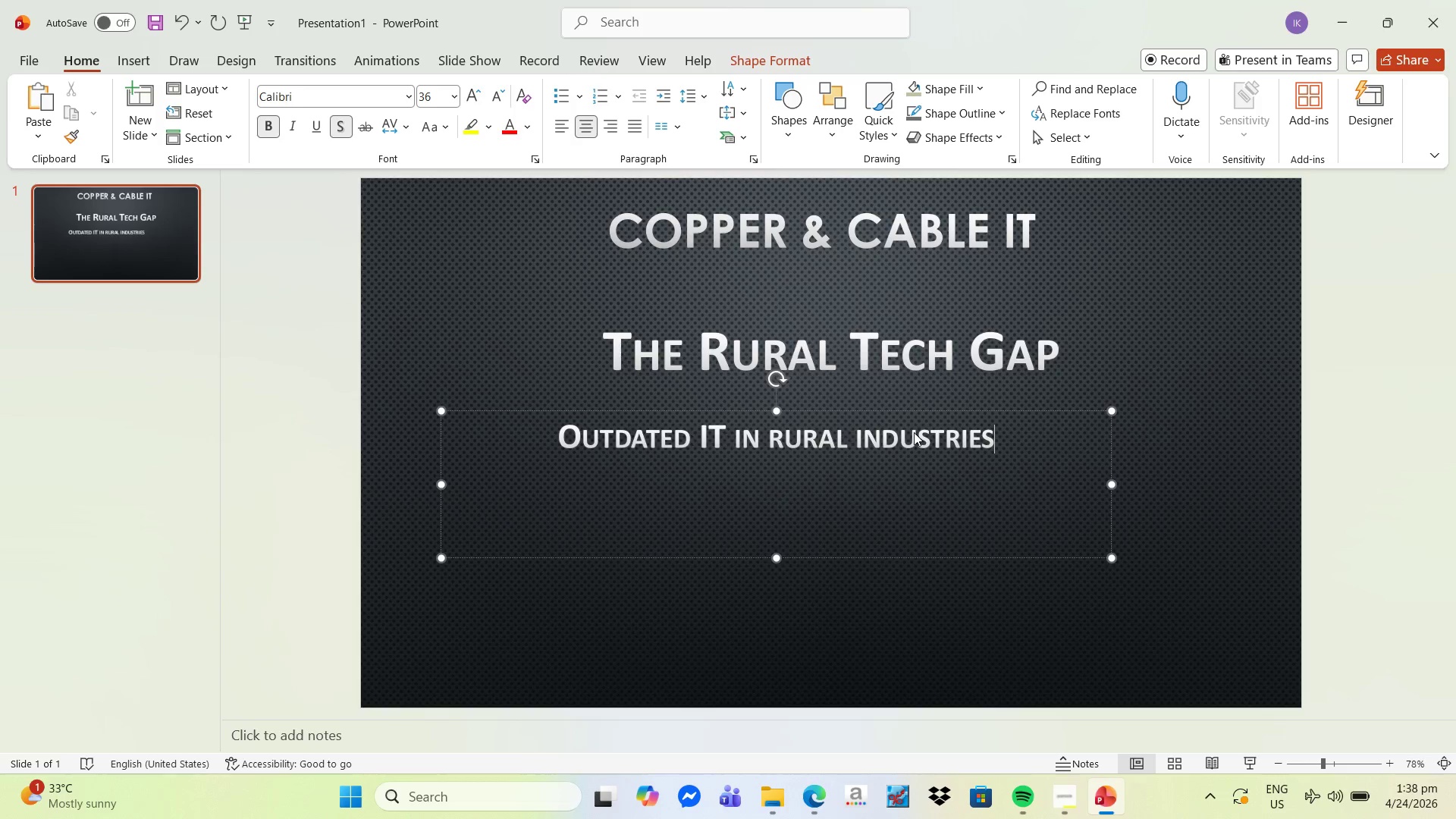 
hold_key(key=ShiftLeft, duration=2.31)
 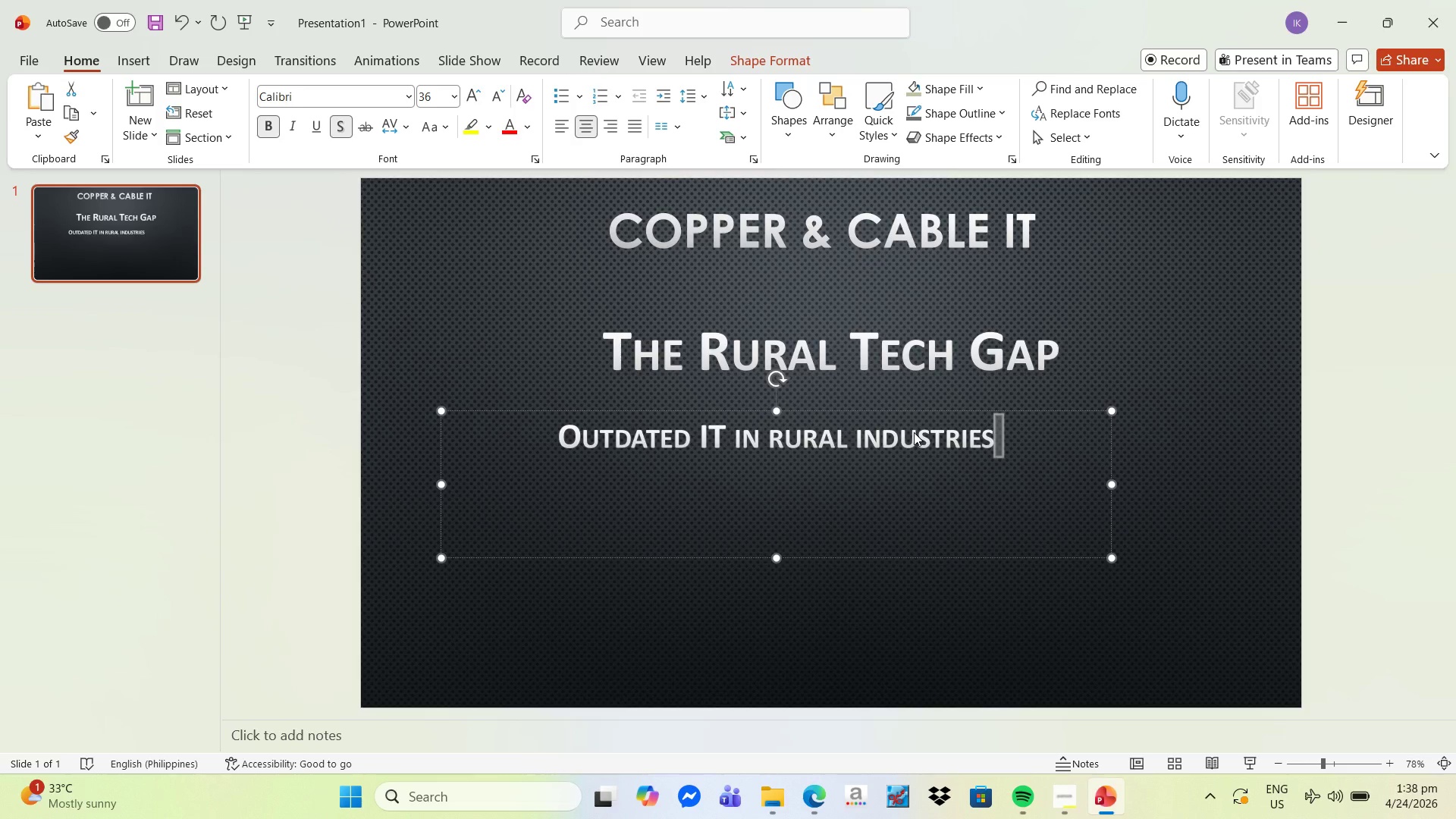 
hold_key(key=ArrowRight, duration=1.16)
 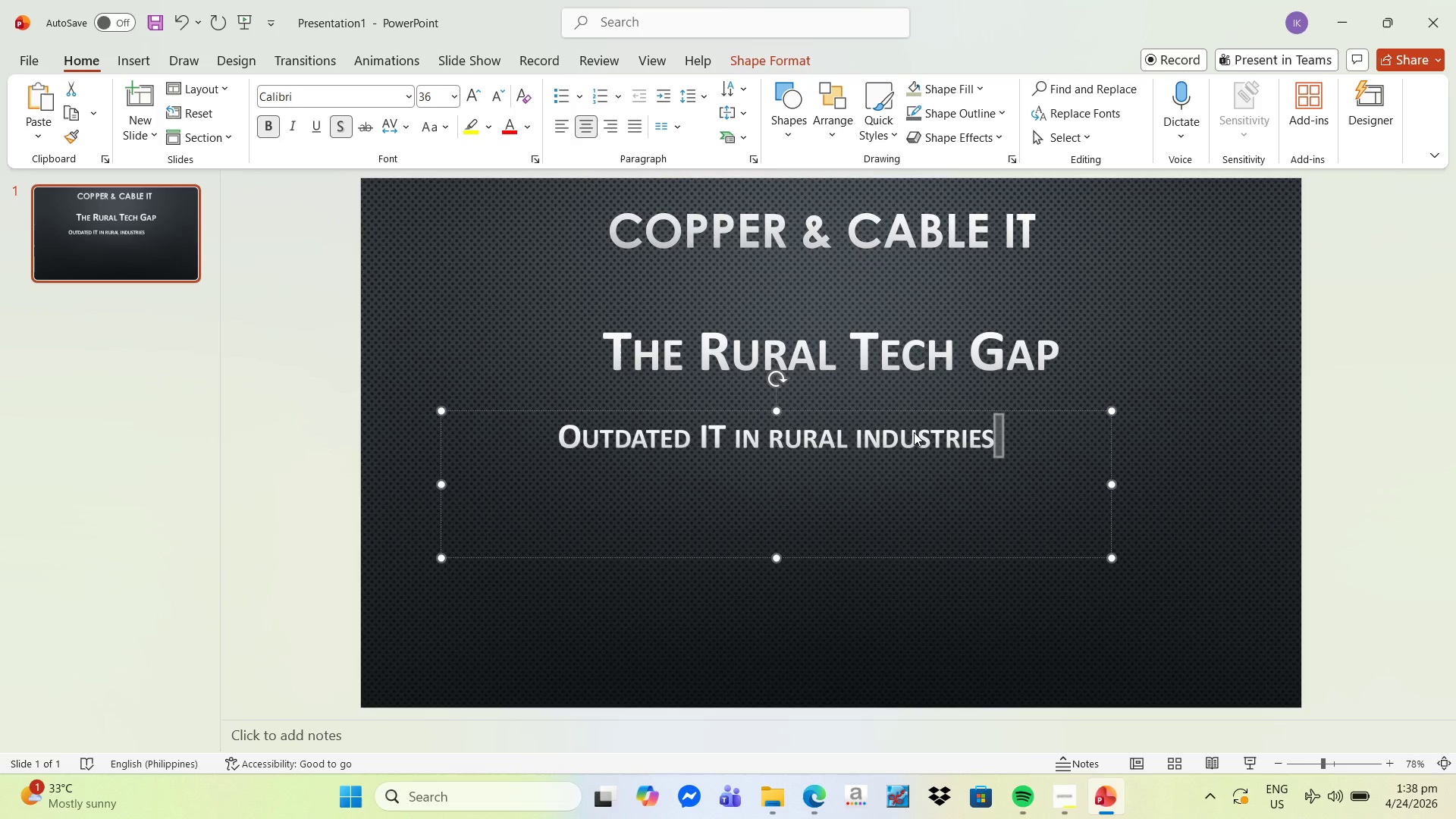 
hold_key(key=ArrowLeft, duration=1.45)
 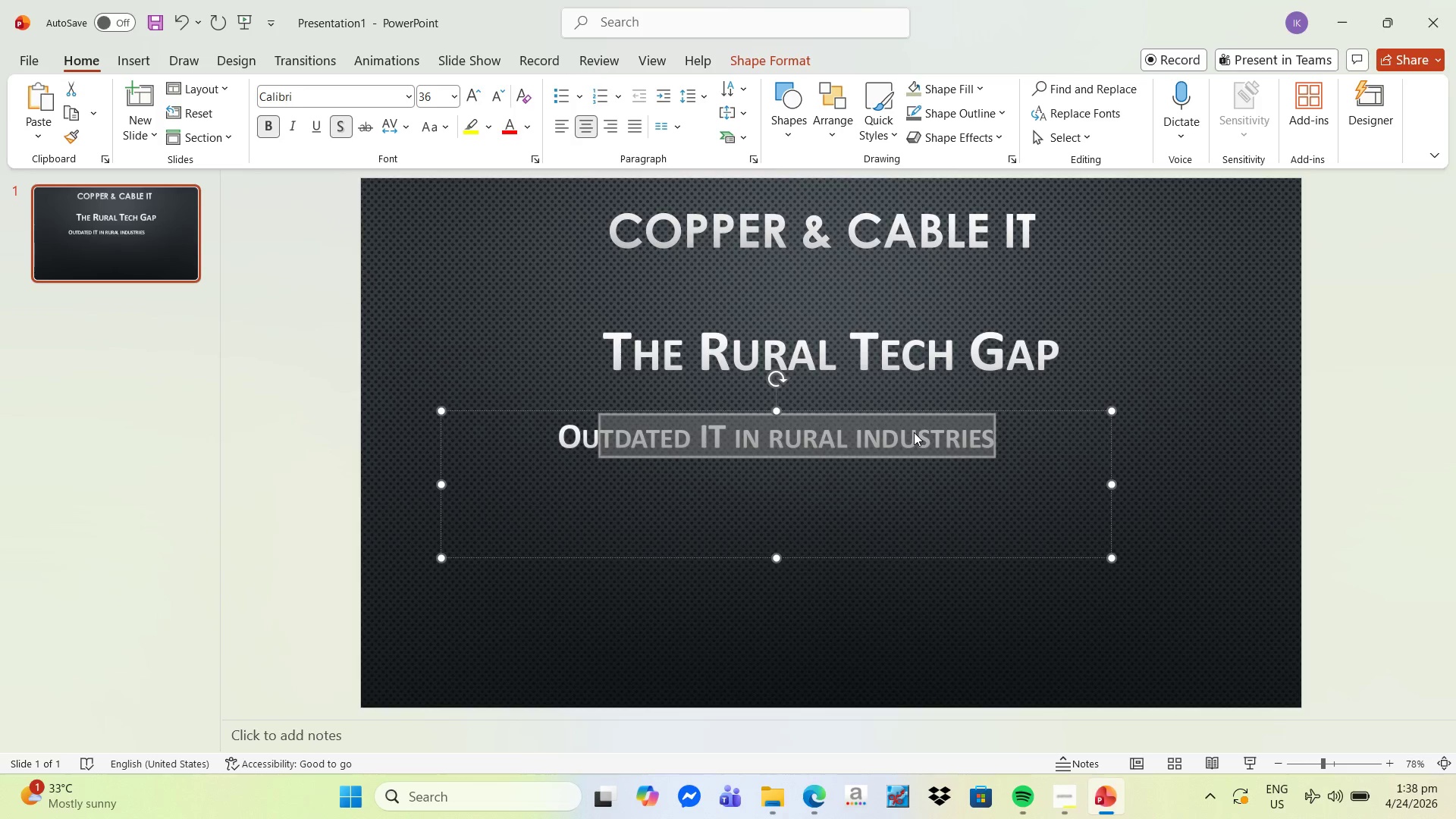 
key(Shift+ArrowLeft)
 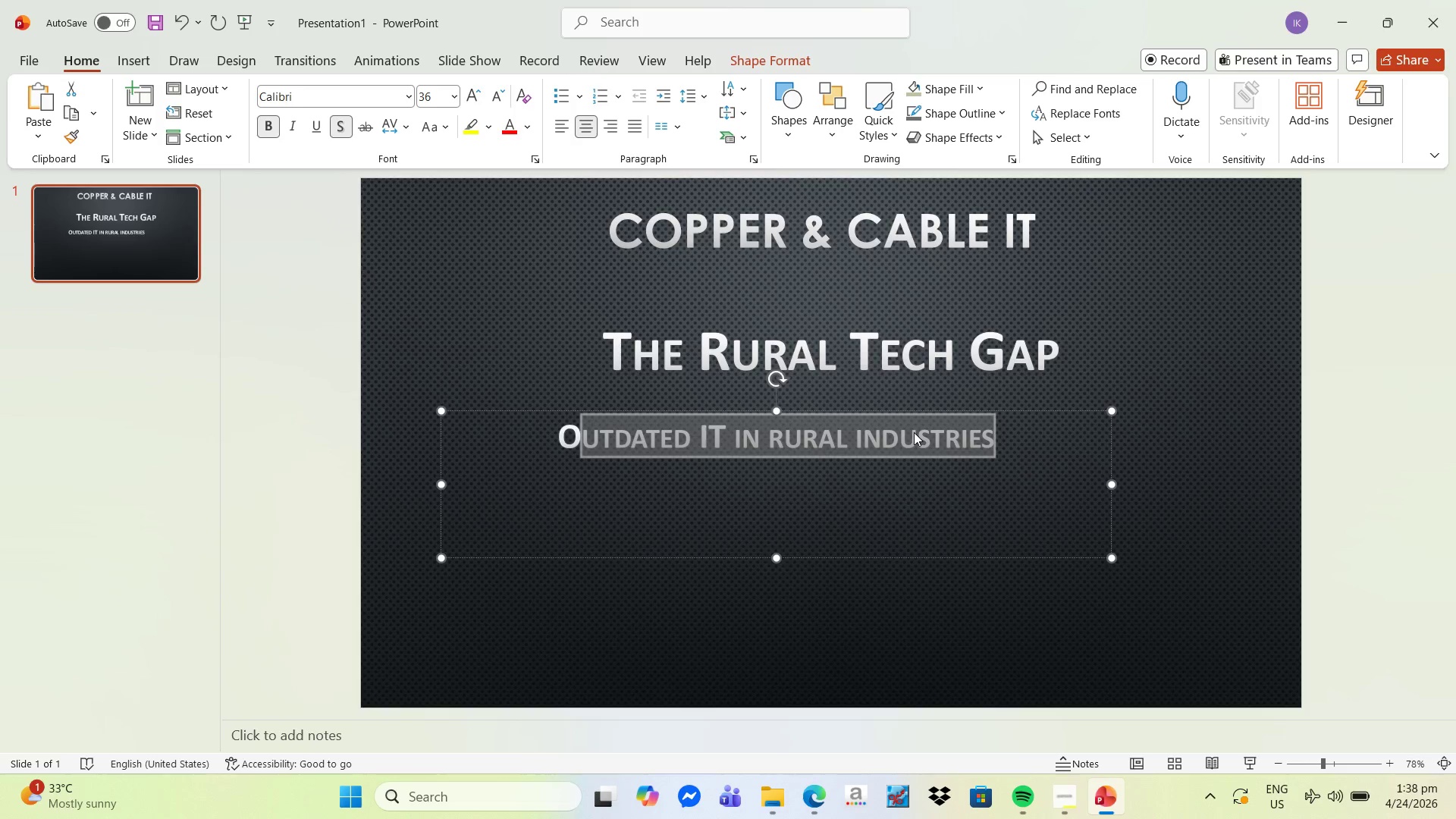 
key(Shift+ArrowLeft)
 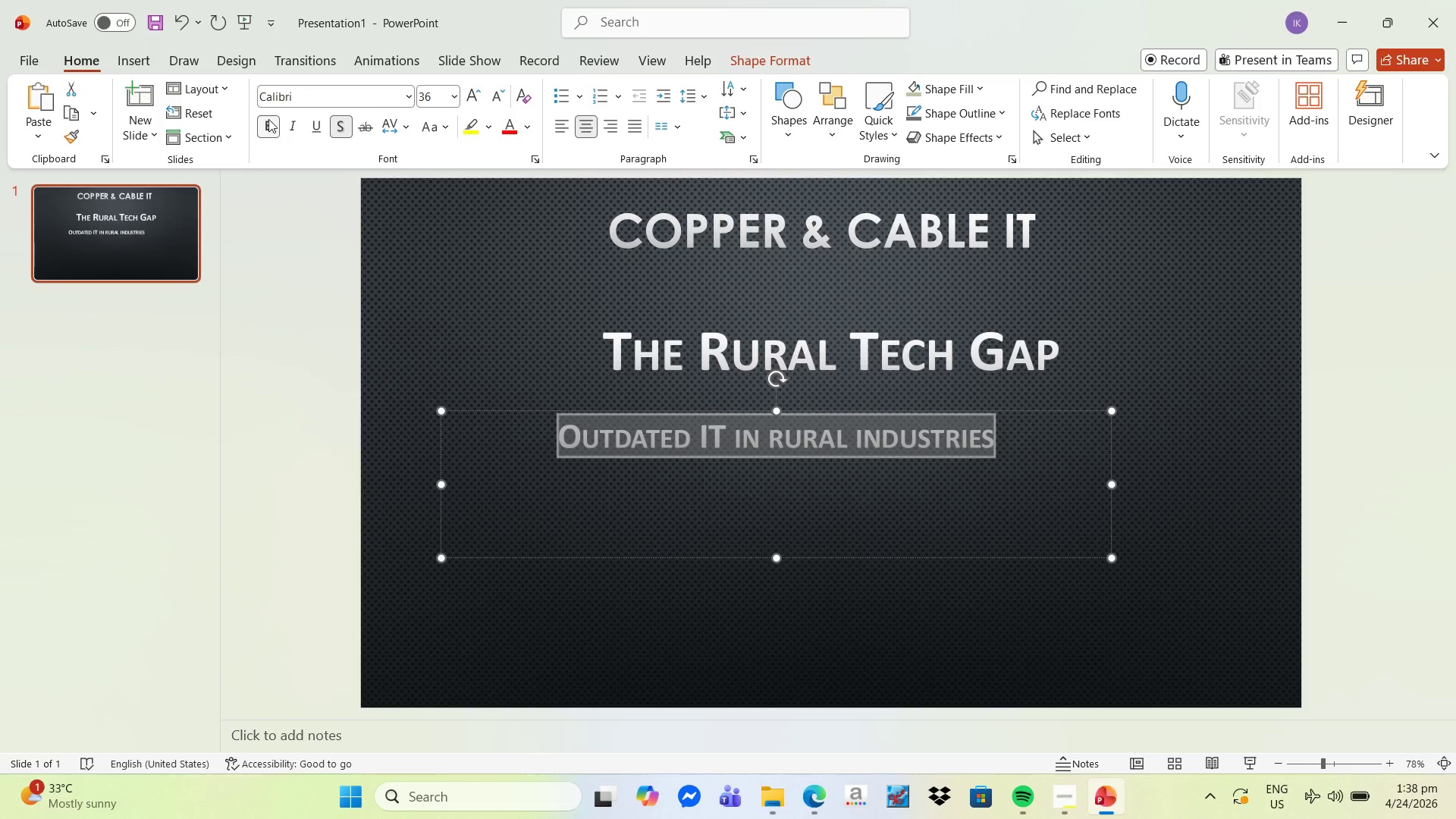 
left_click([269, 121])
 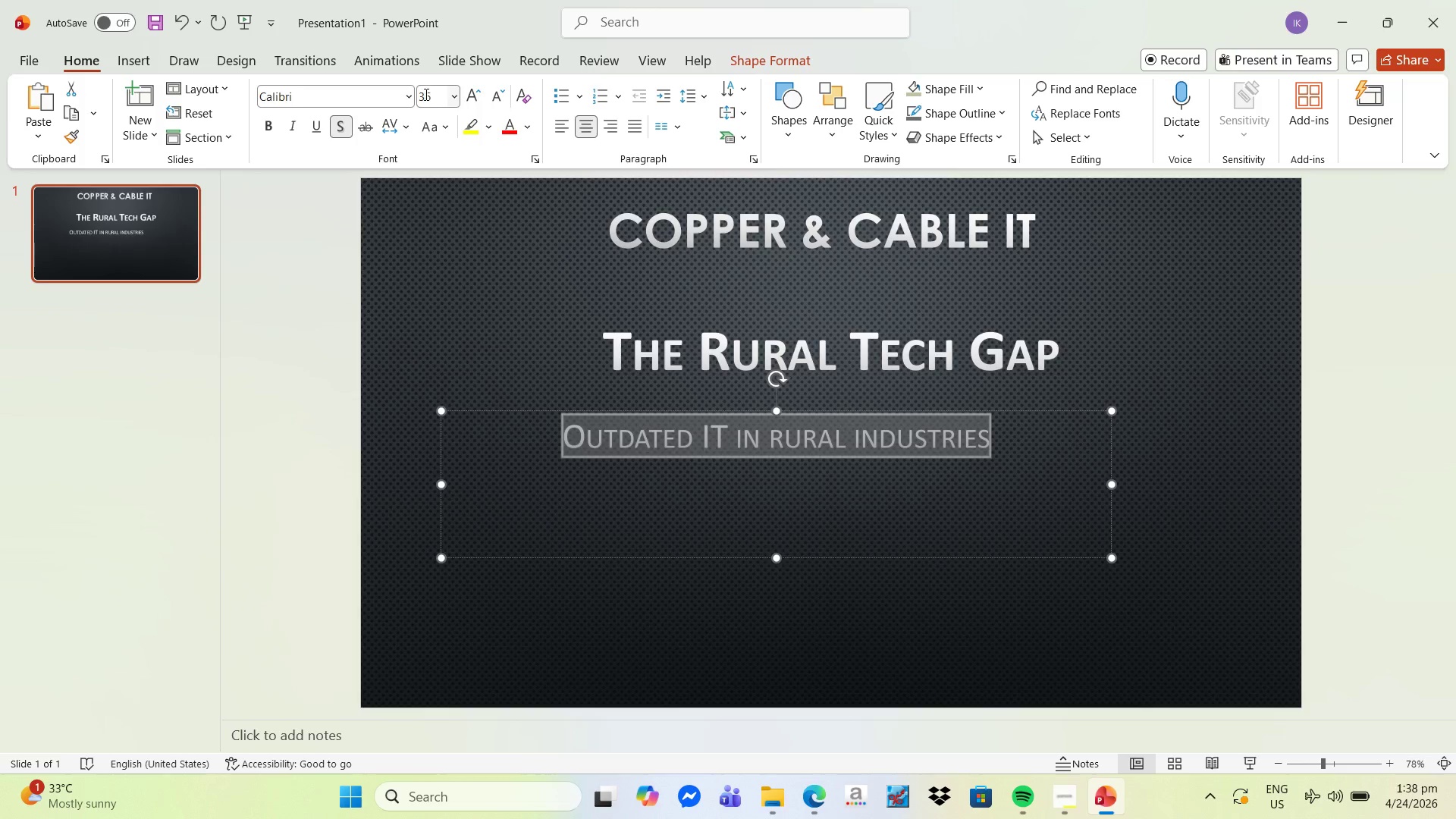 
left_click([410, 96])
 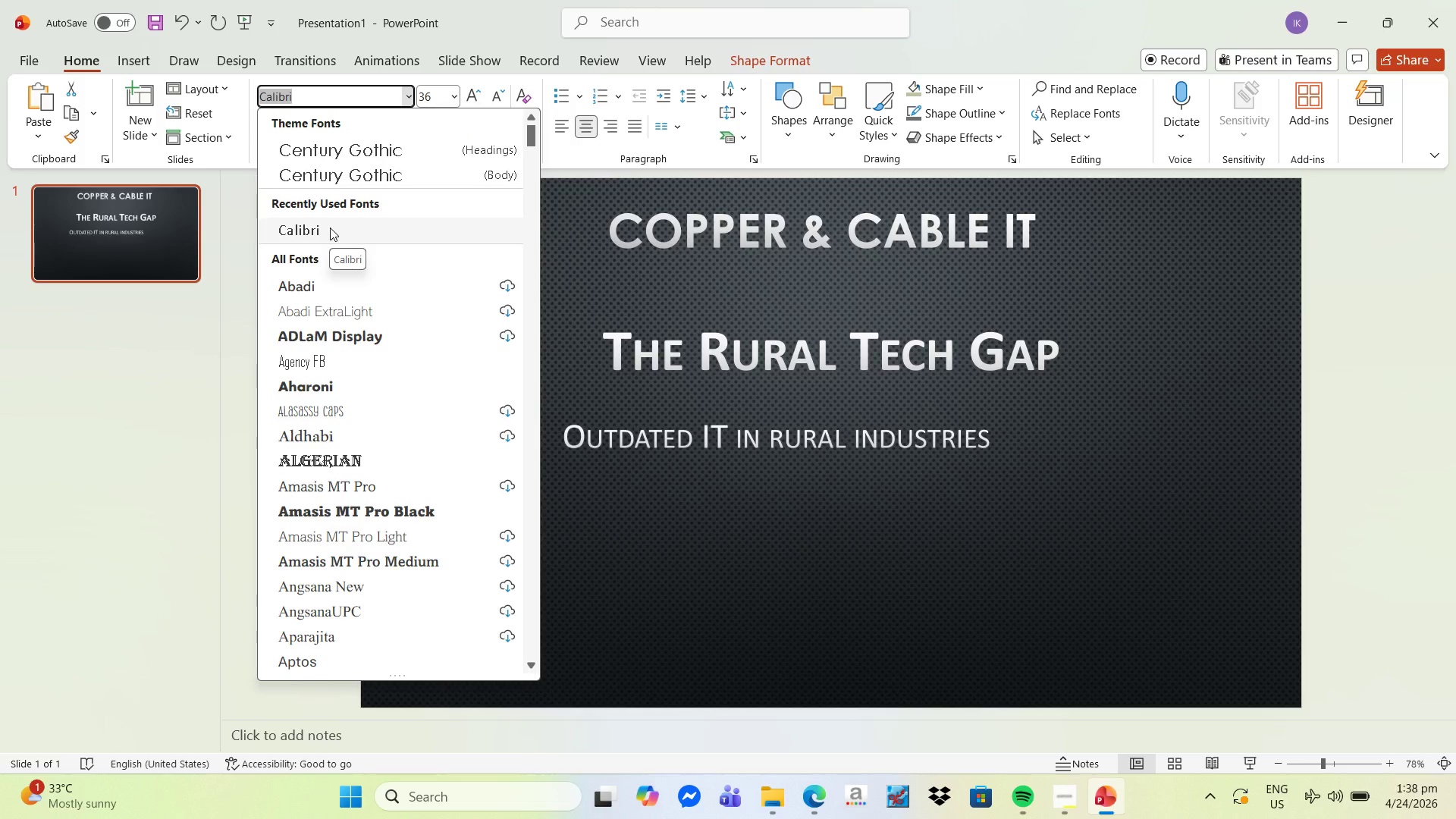 
left_click([330, 228])
 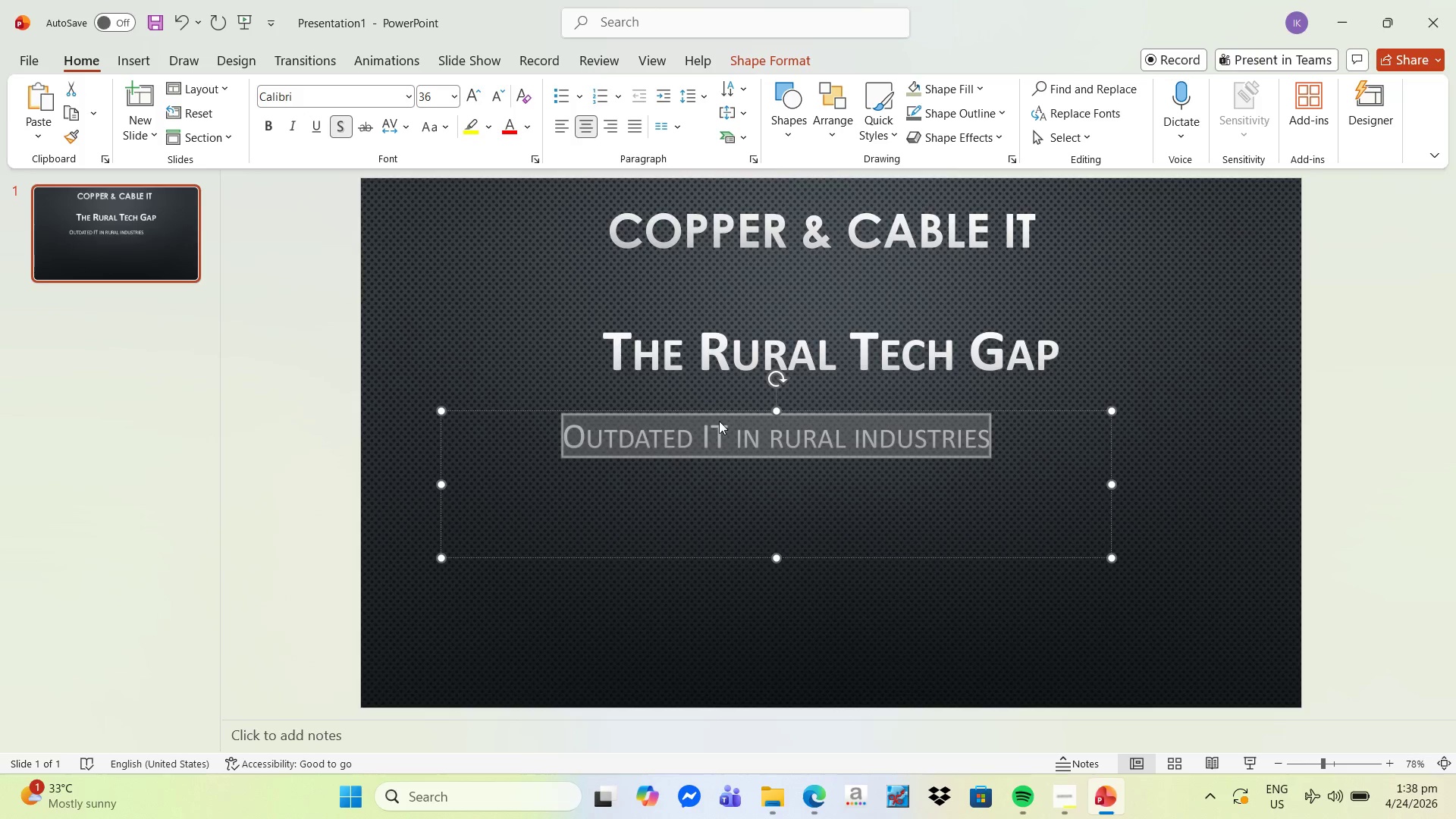 
left_click([1002, 459])
 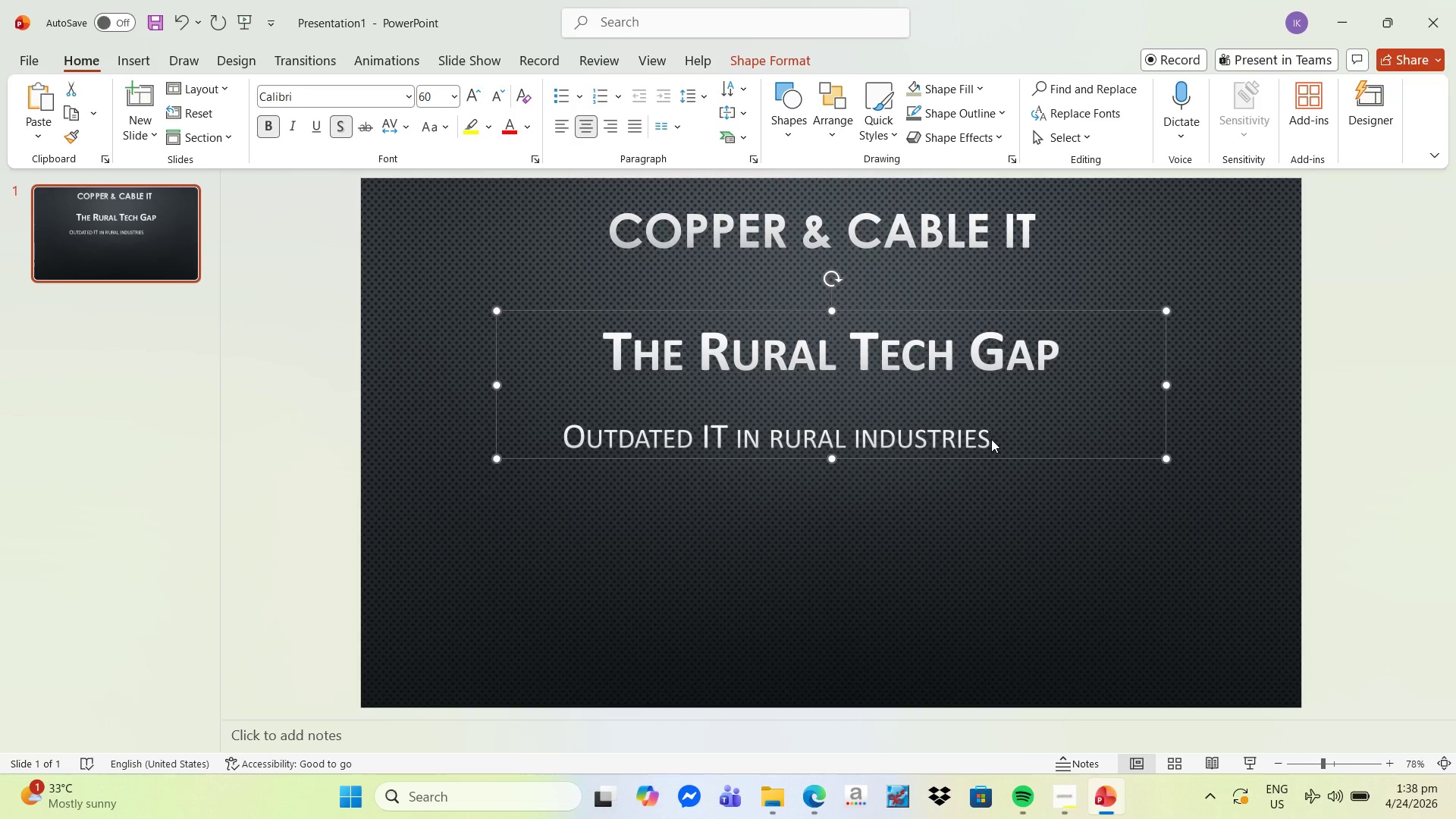 
left_click([991, 439])
 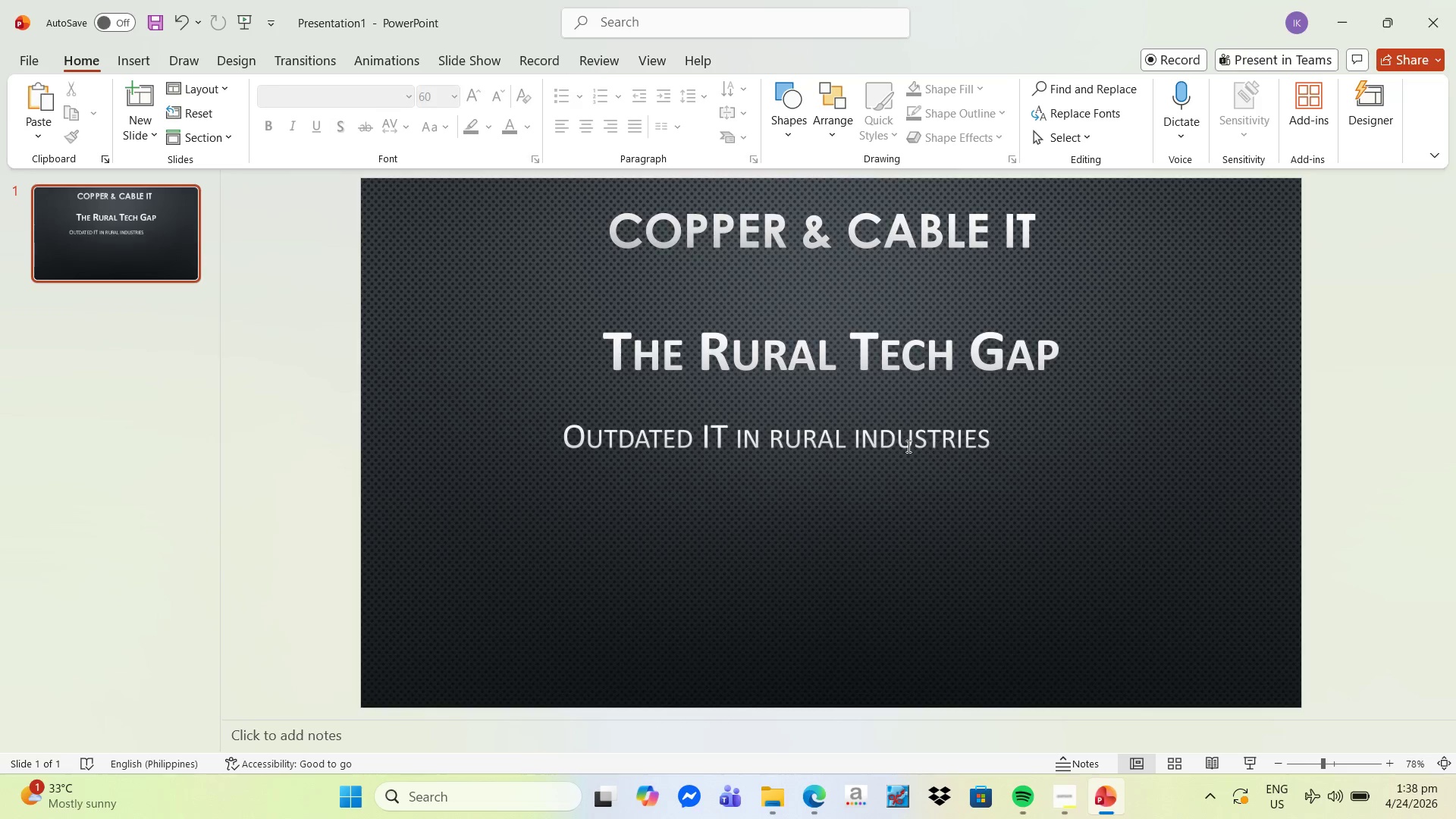 
left_click([903, 445])
 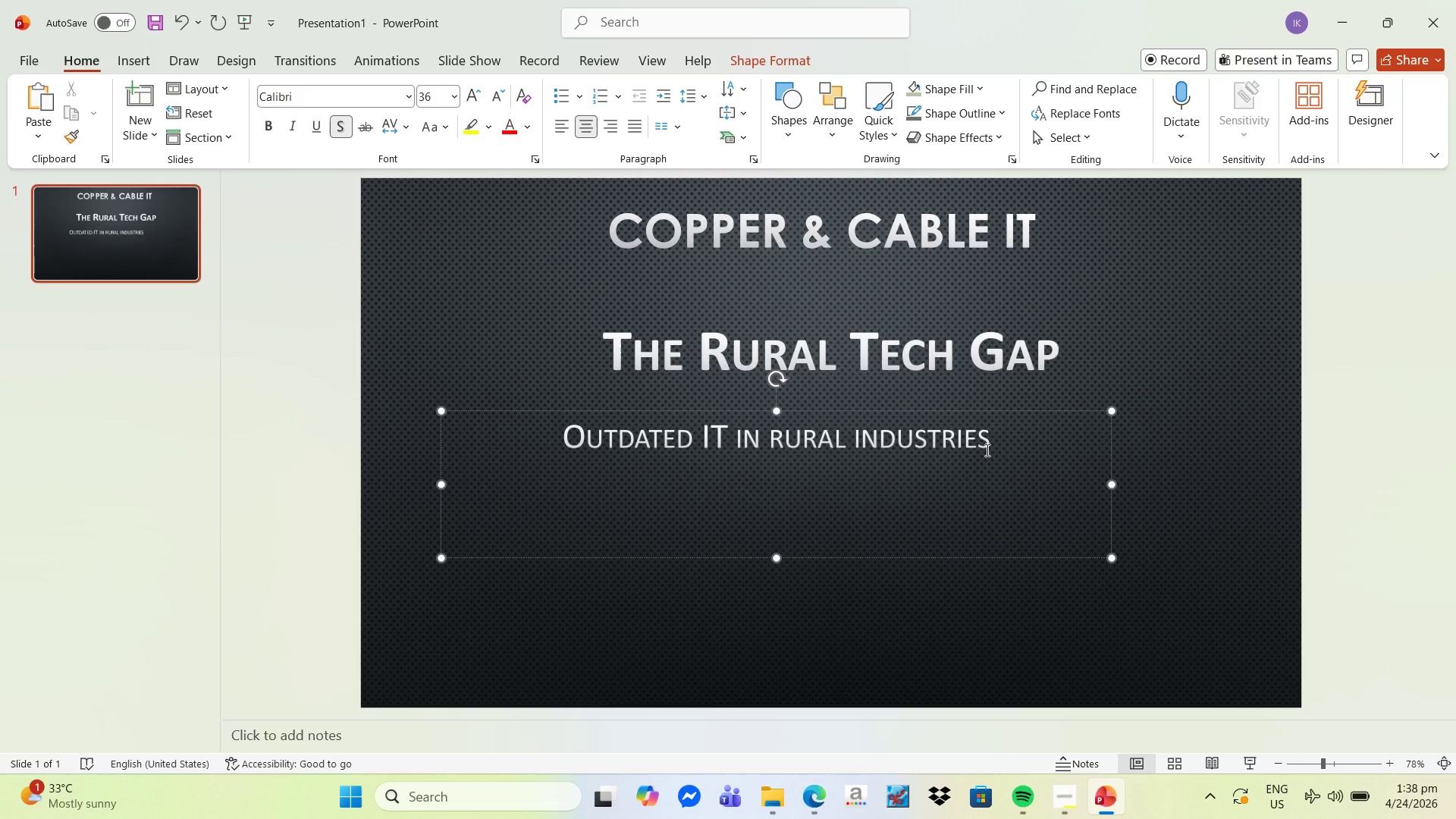 
left_click([995, 447])
 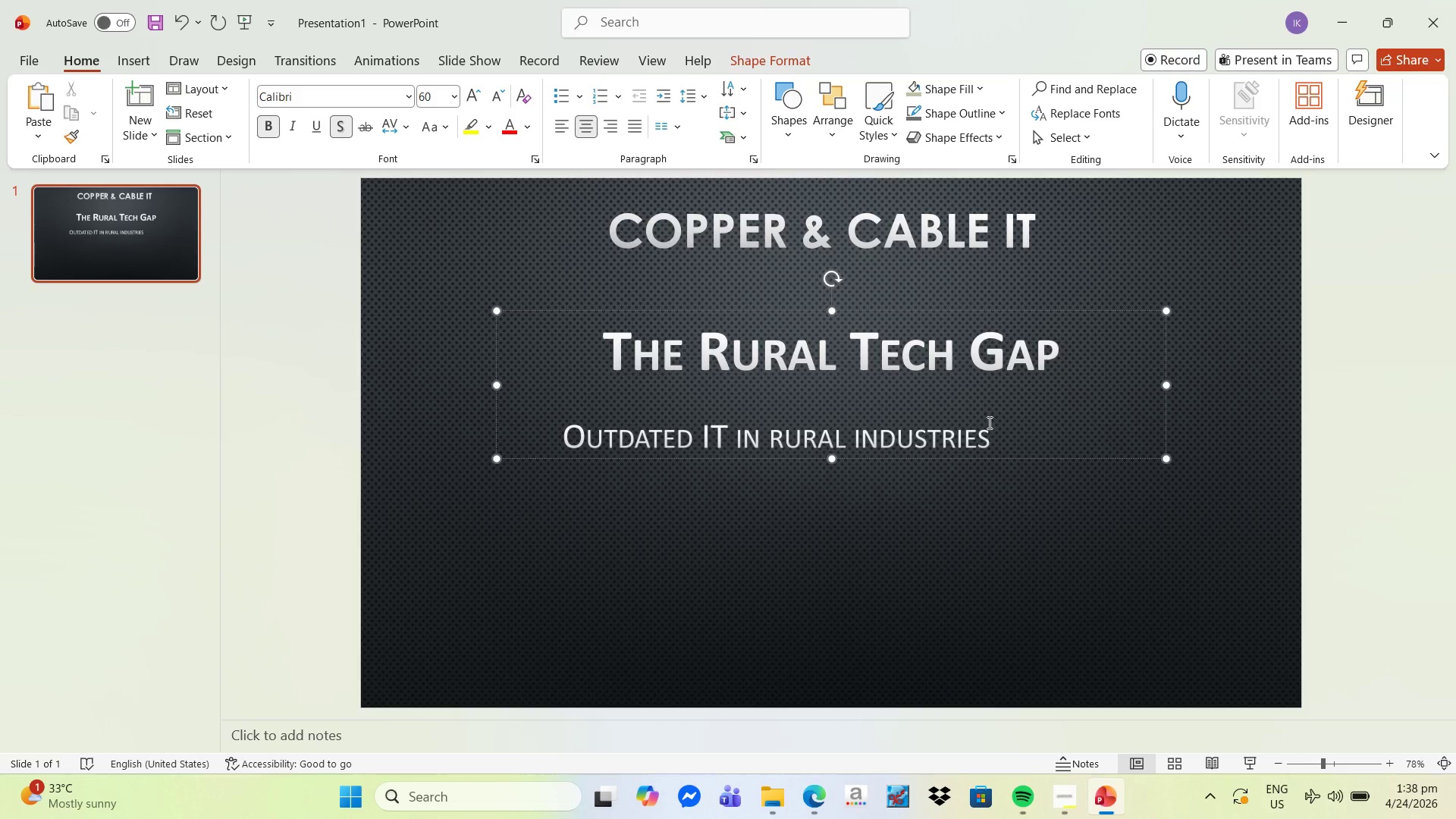 
left_click([995, 427])
 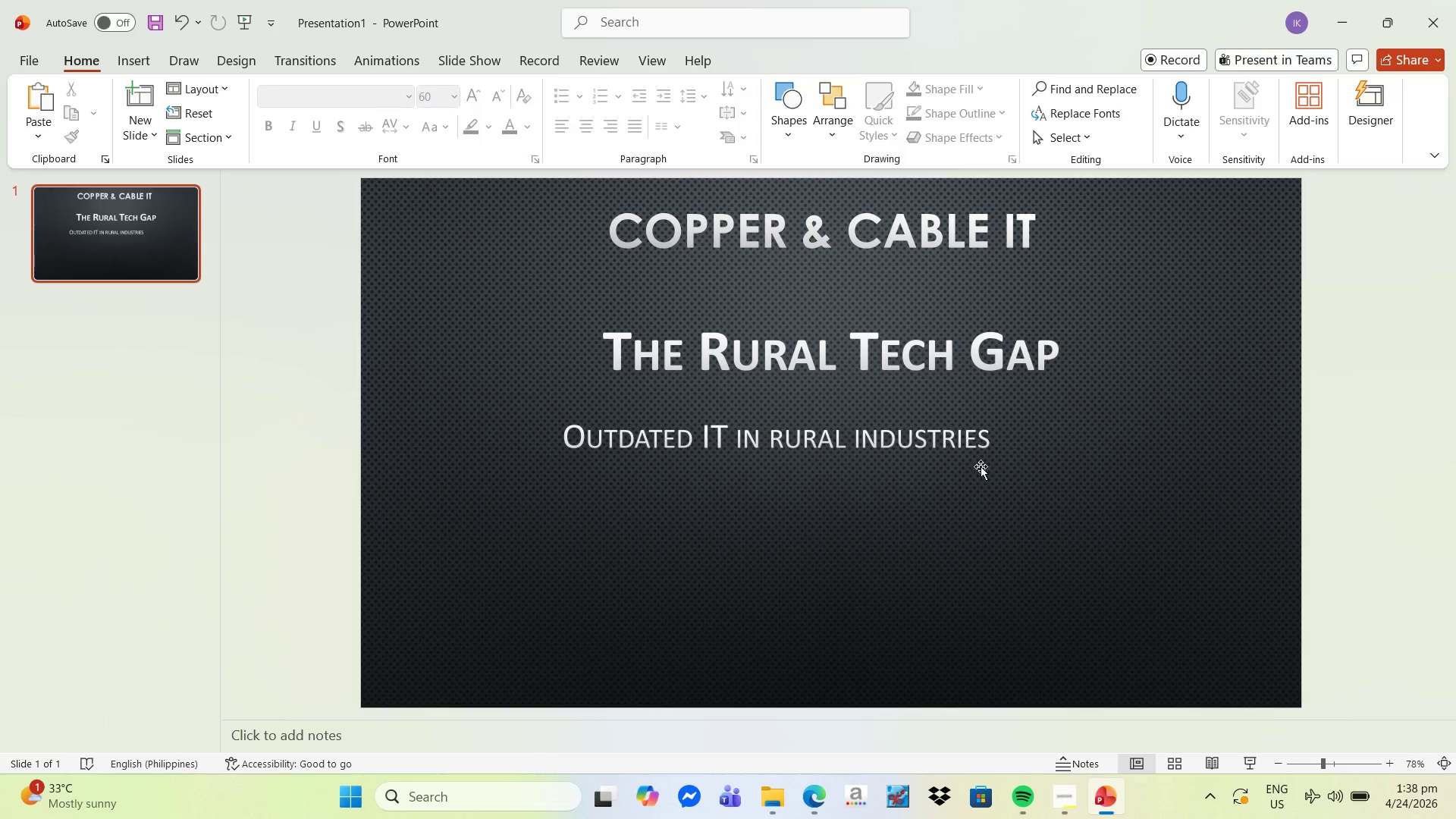 
left_click([977, 456])
 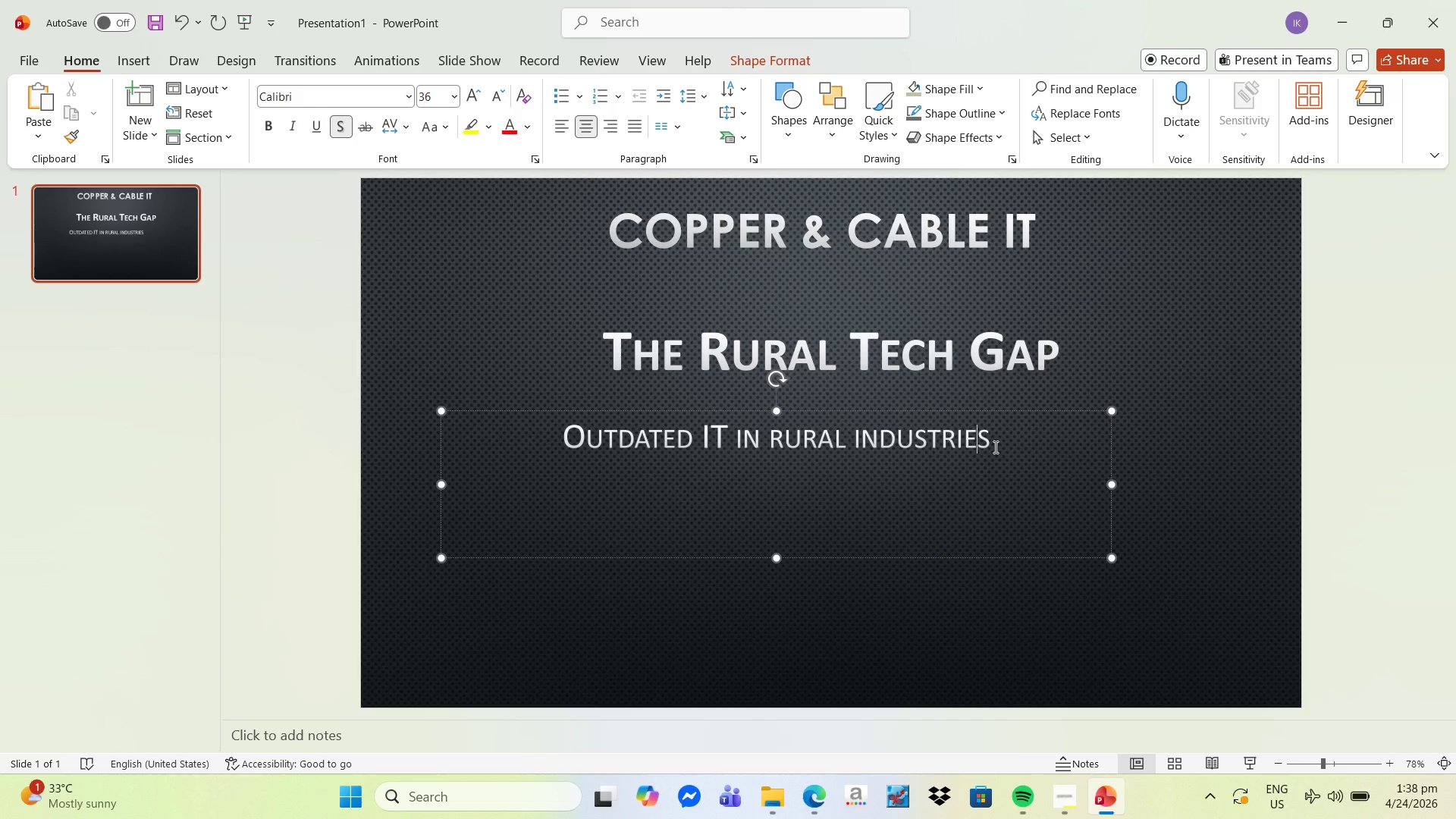 
left_click([994, 447])
 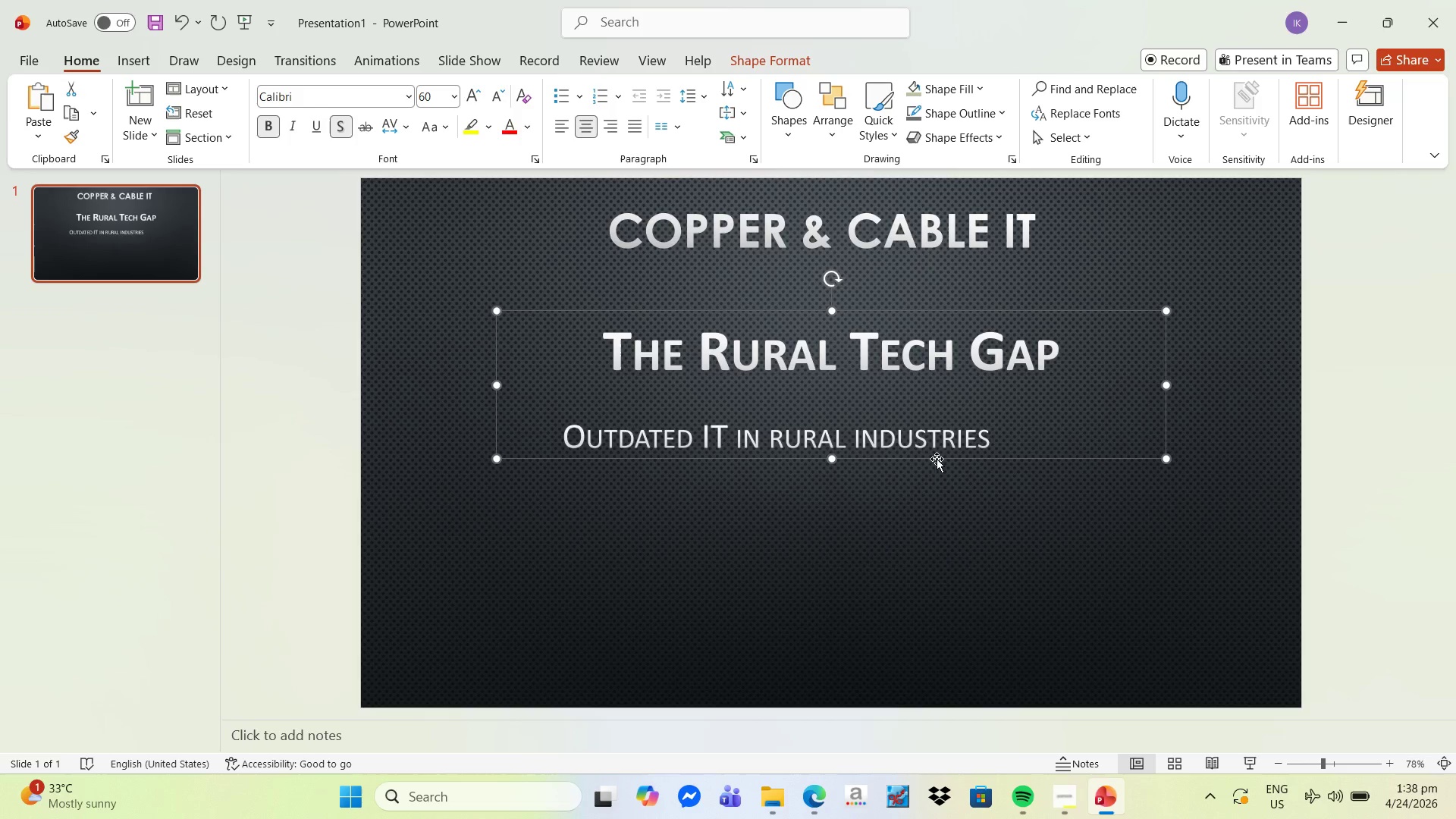 
left_click([847, 483])
 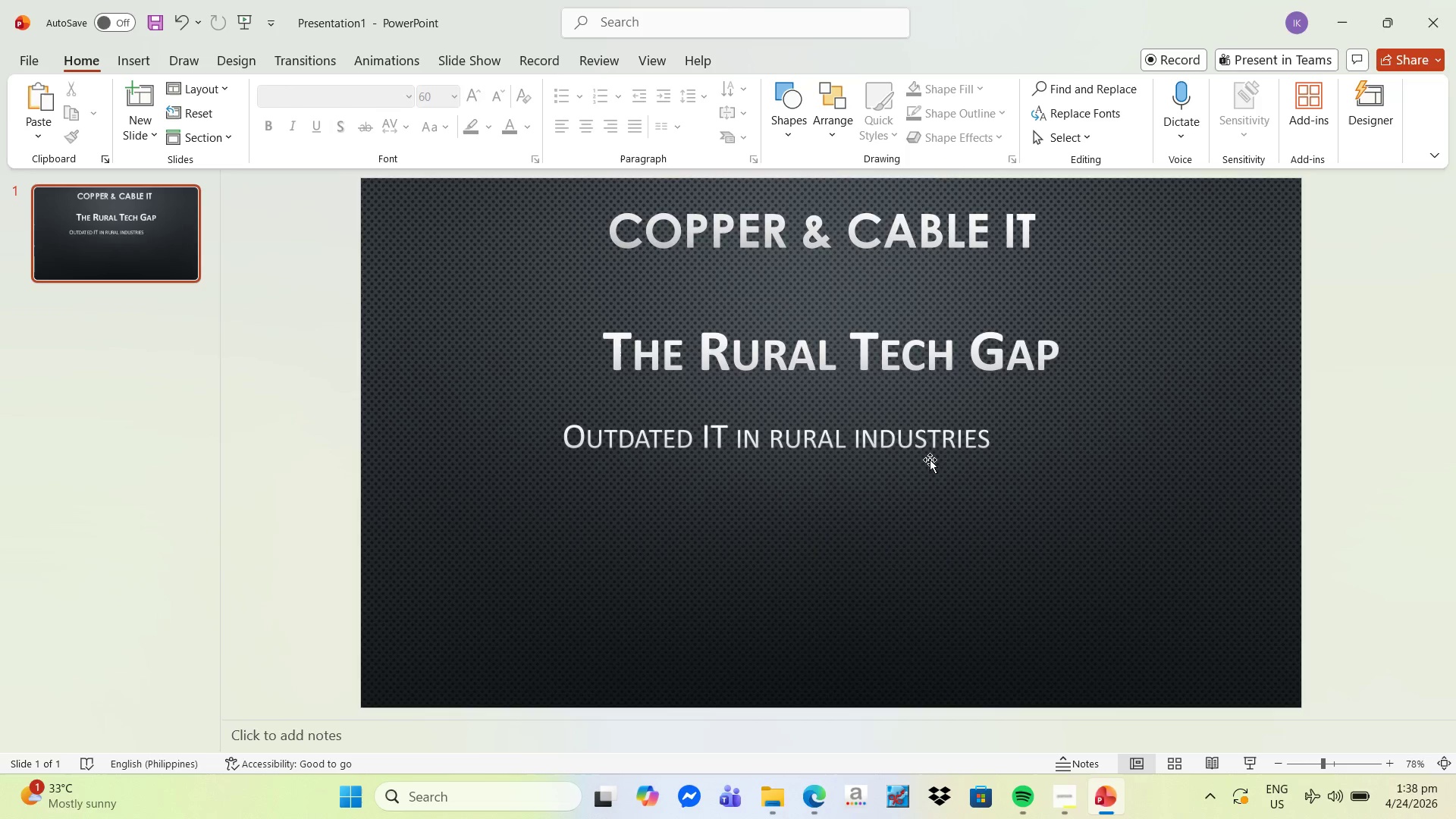 
left_click([930, 460])
 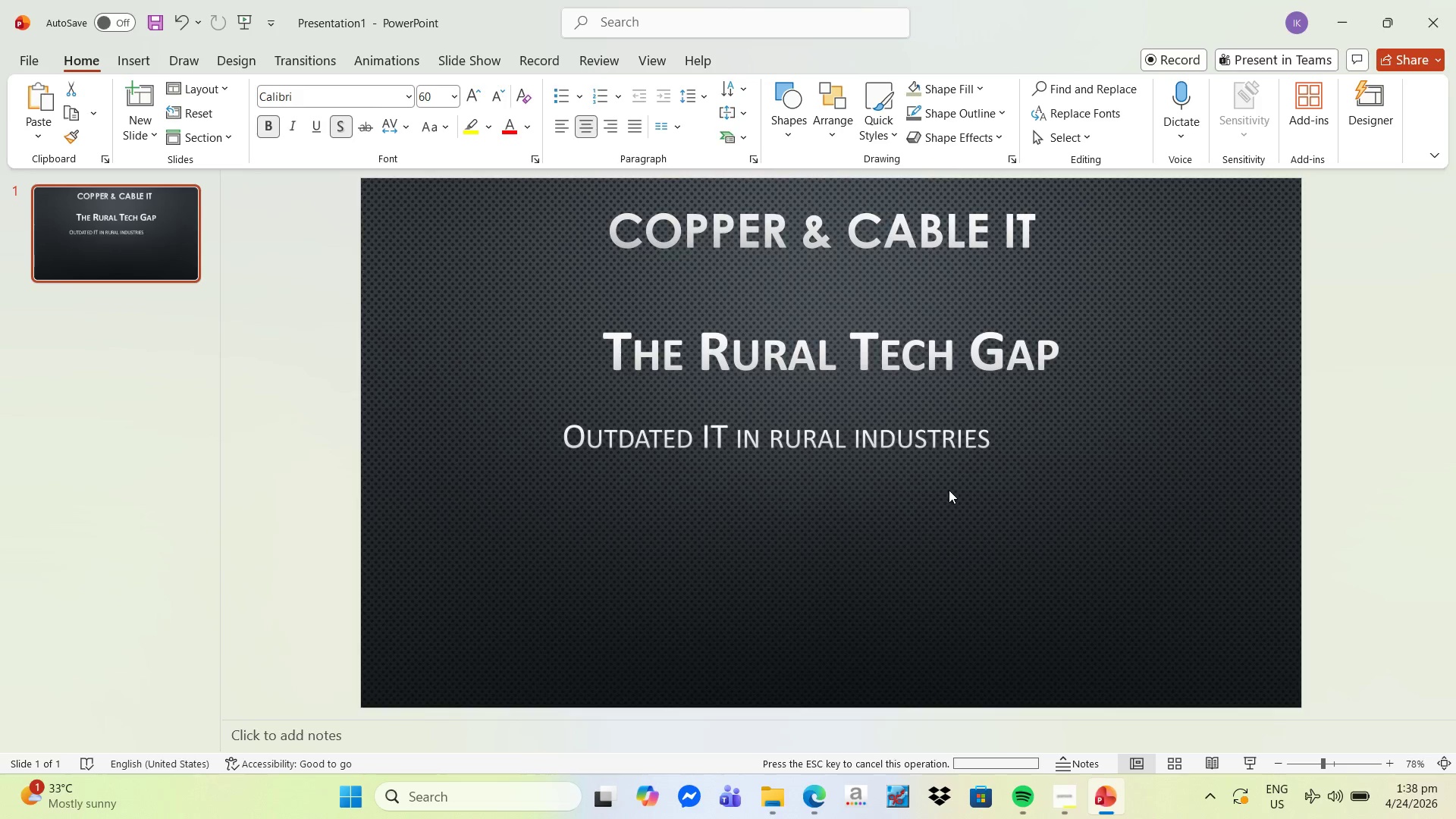 
double_click([949, 513])
 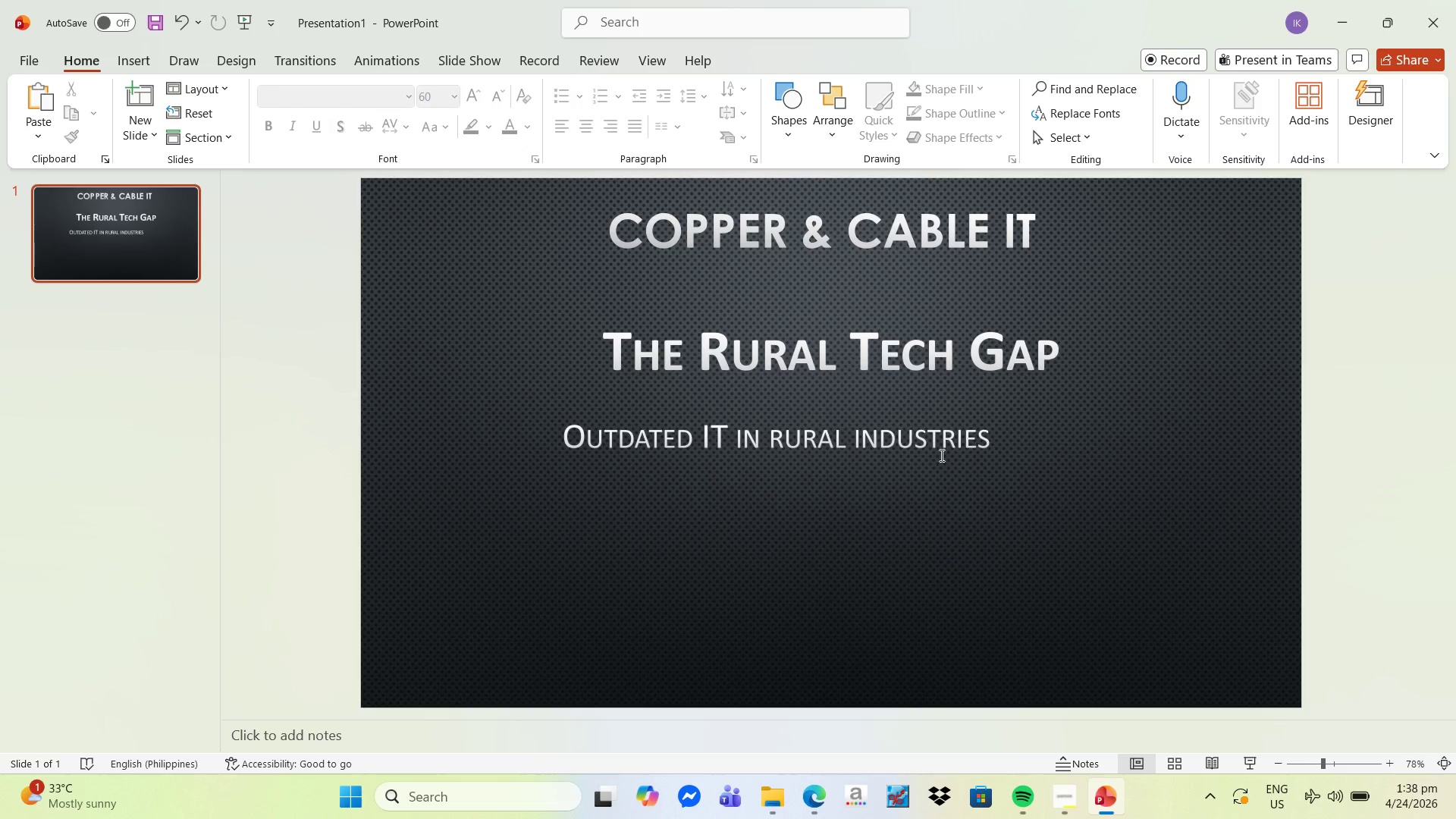 
left_click([940, 455])
 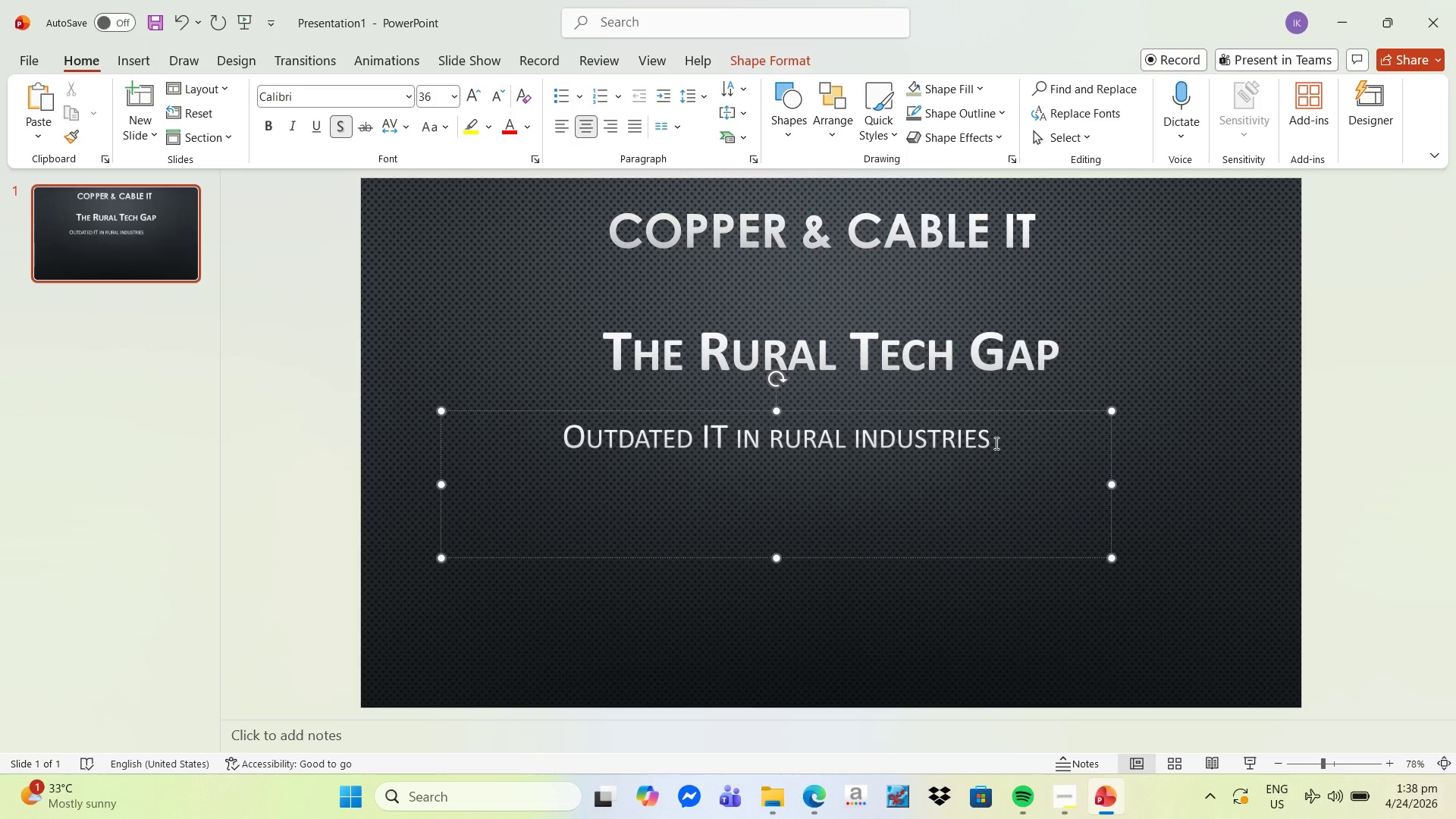 
key(ArrowRight)
 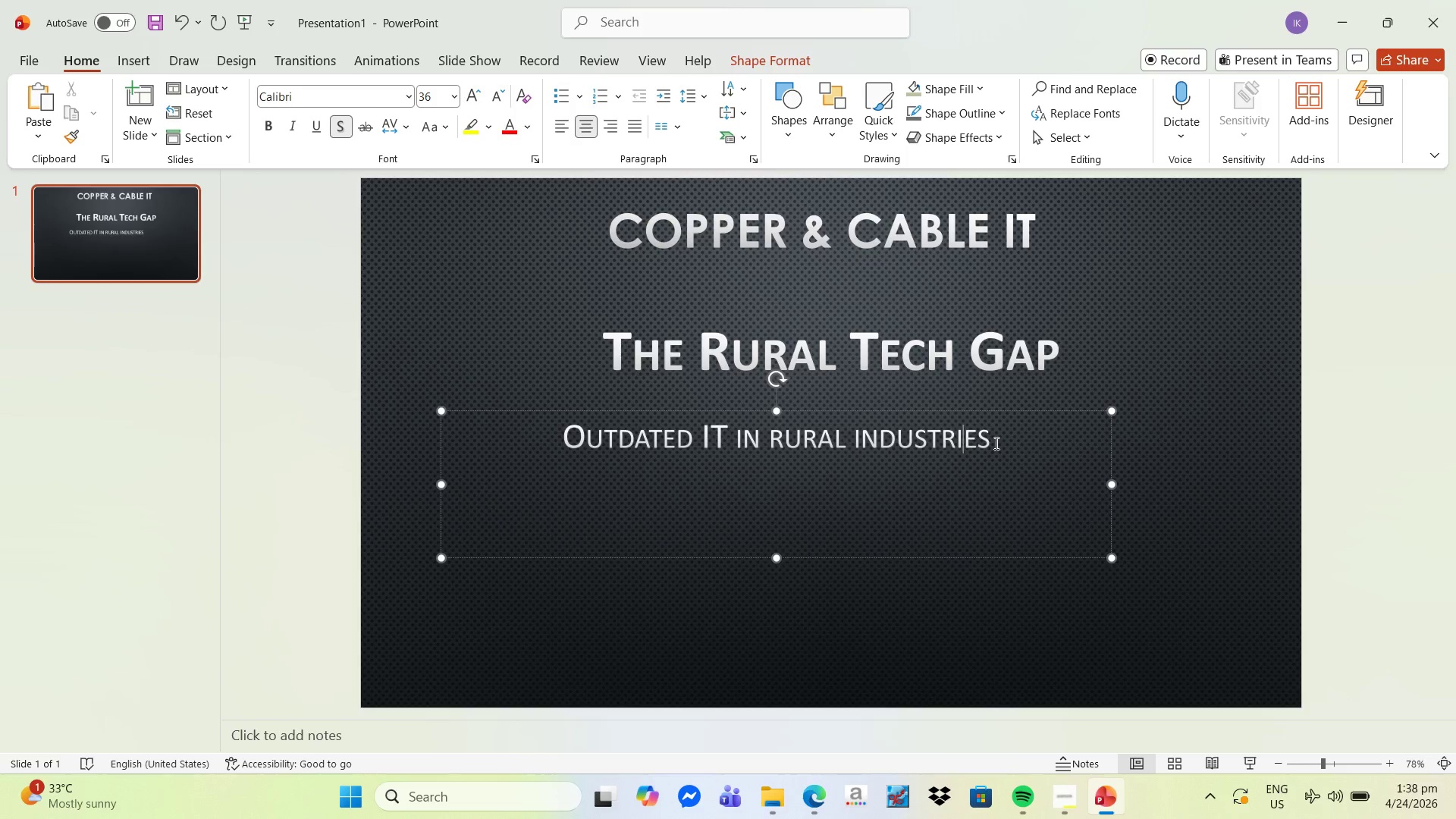 
key(ArrowRight)
 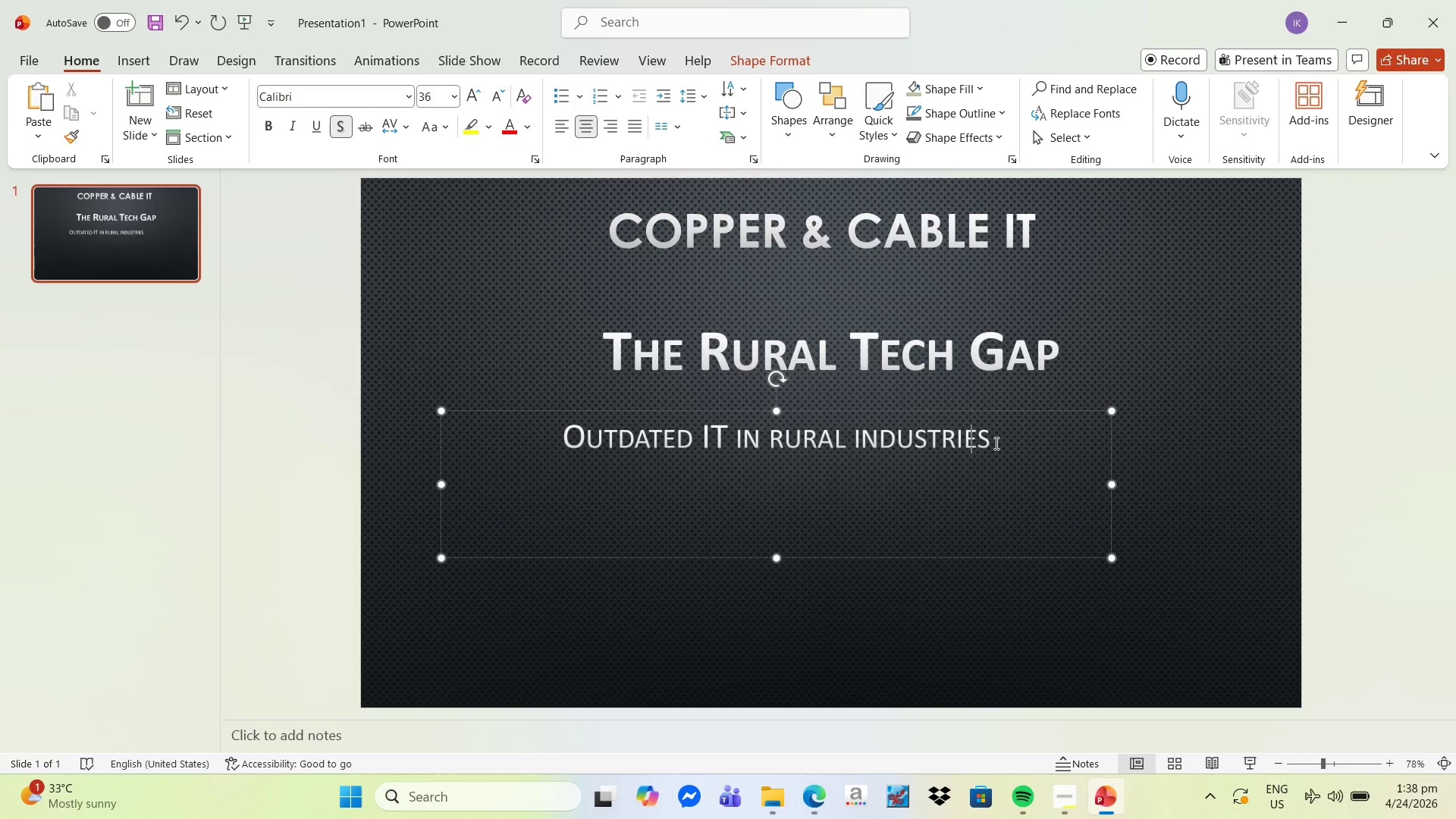 
key(ArrowRight)
 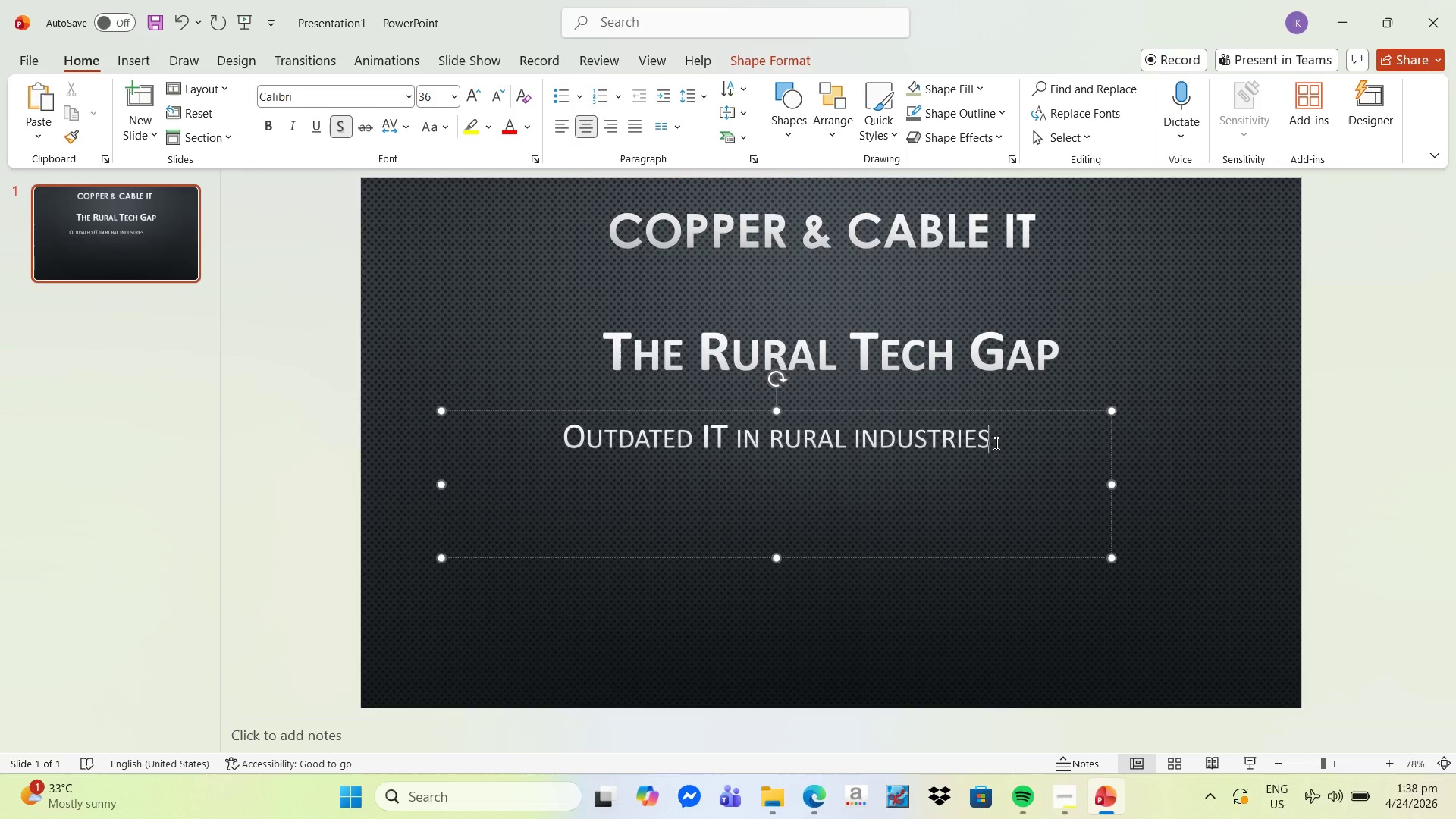 
key(ArrowRight)
 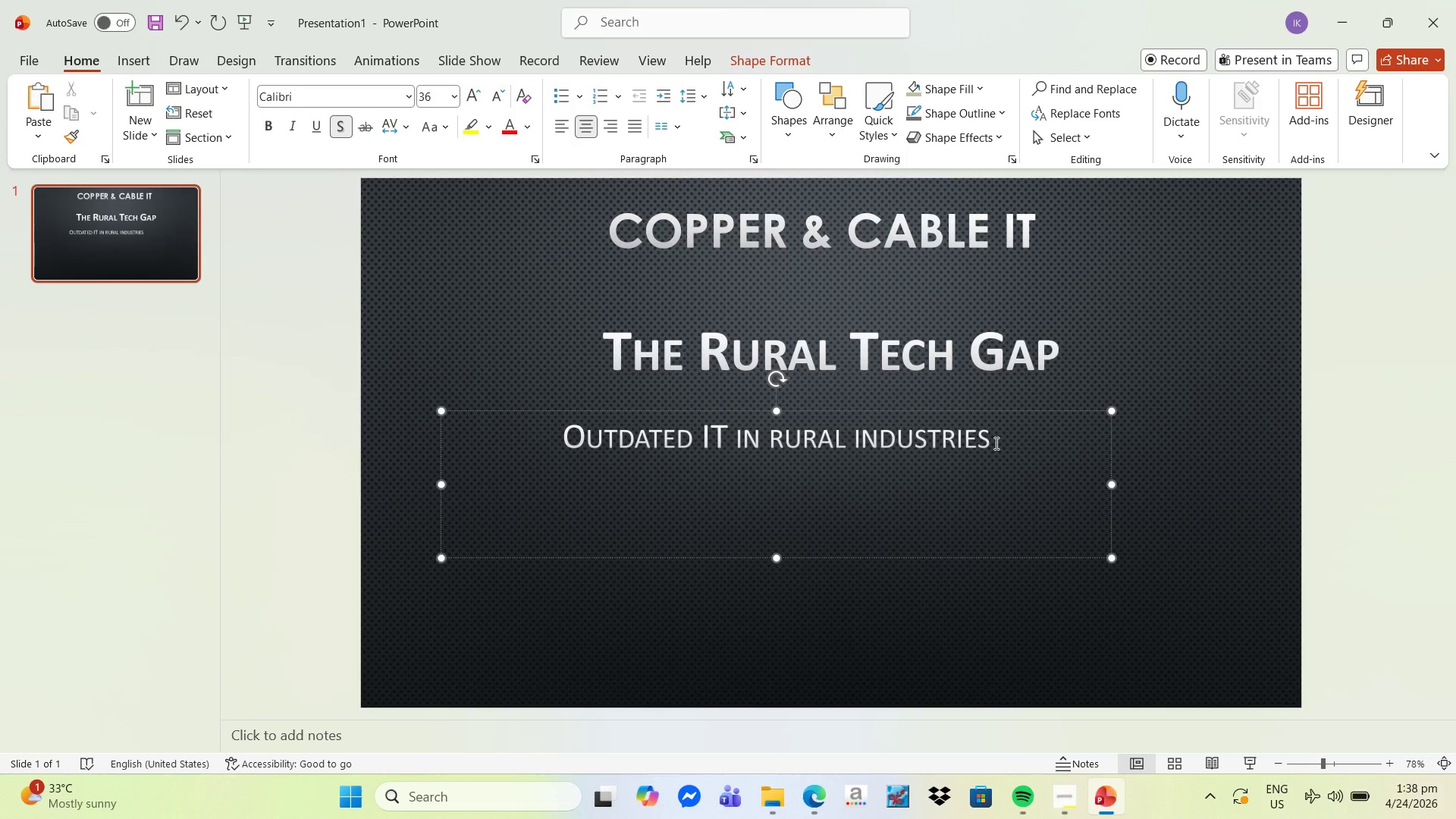 
key(Enter)
 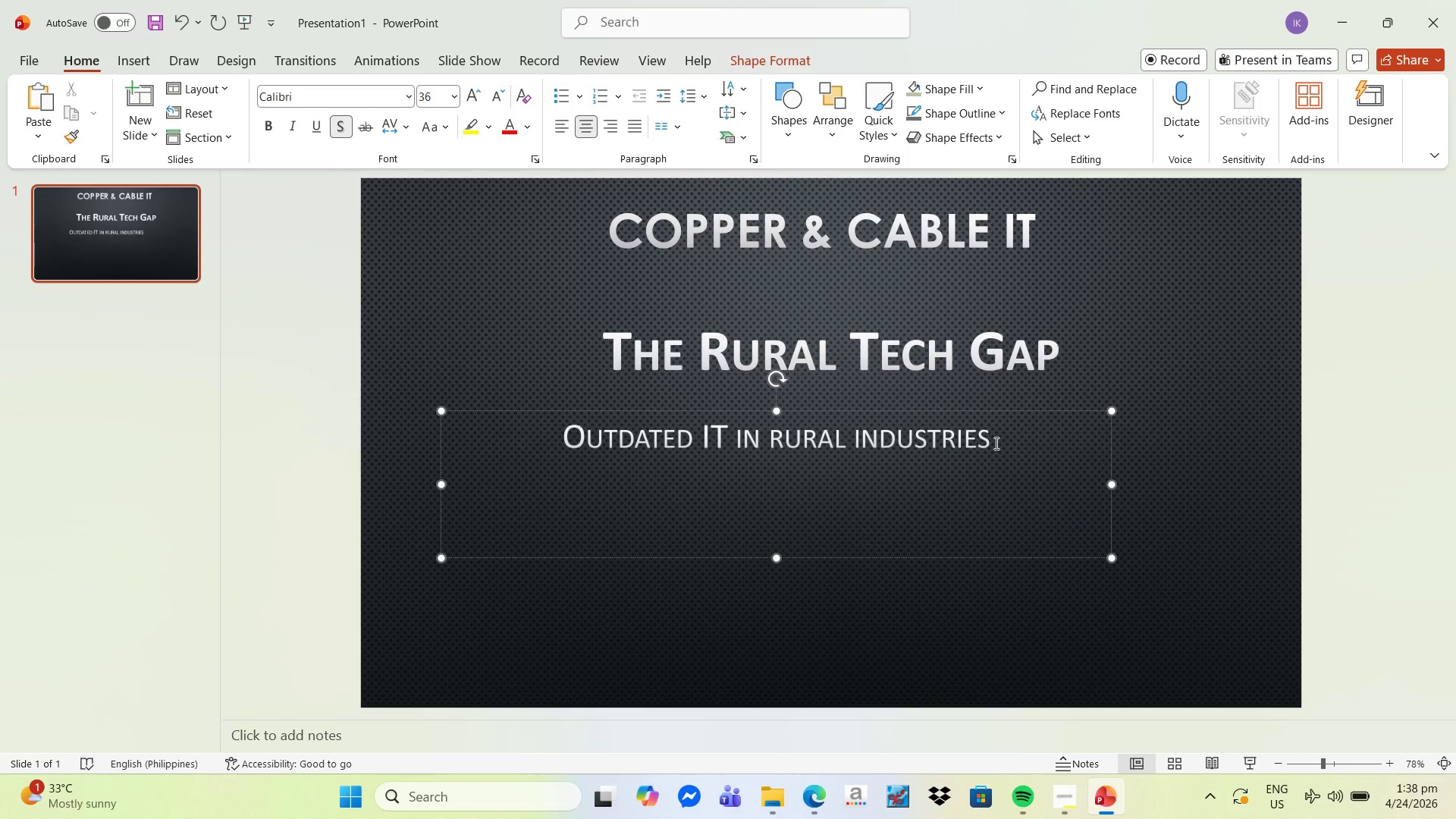 
type(Limited E)
key(Backspace)
type(expertise access)
 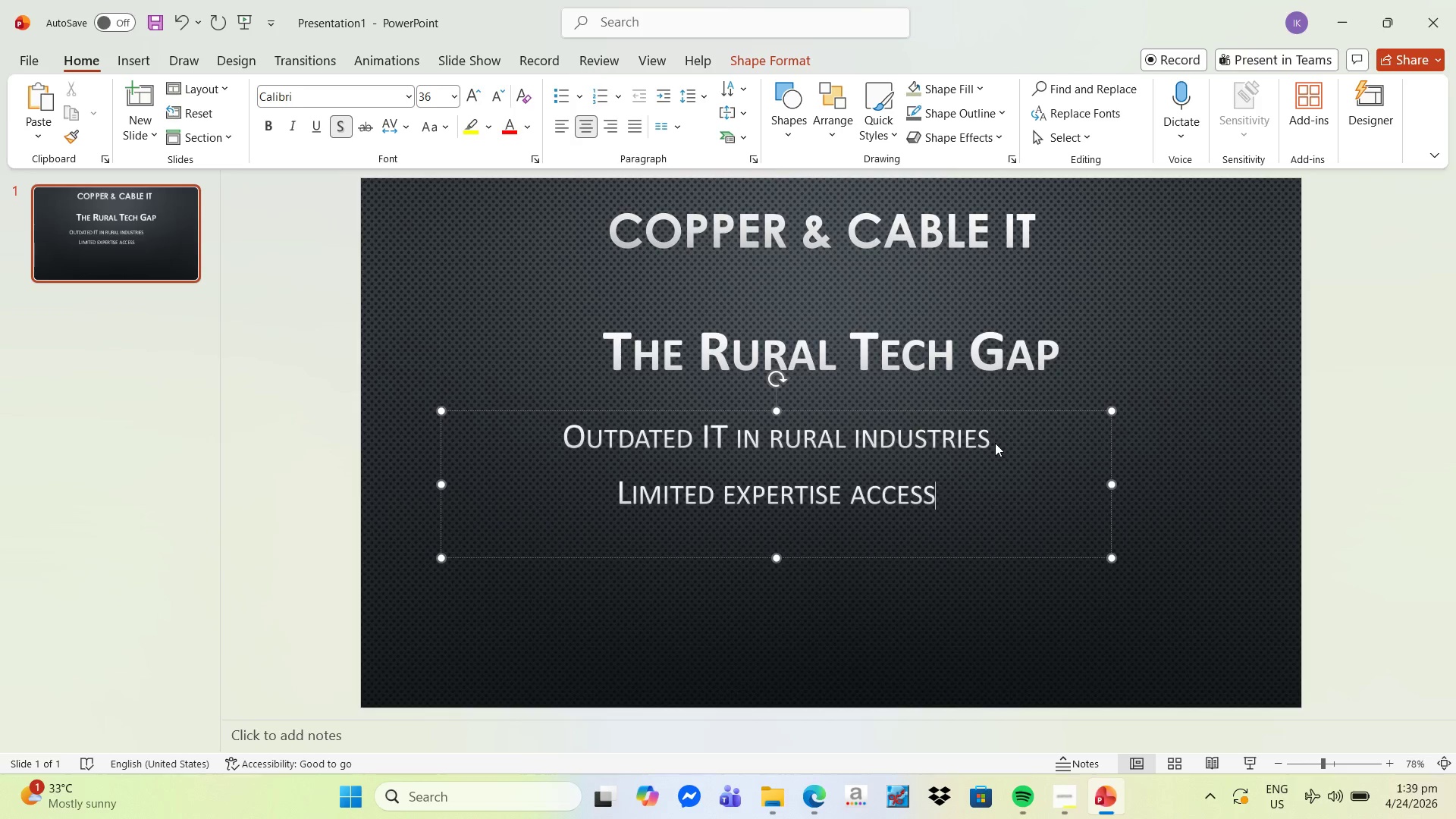 
key(Enter)
 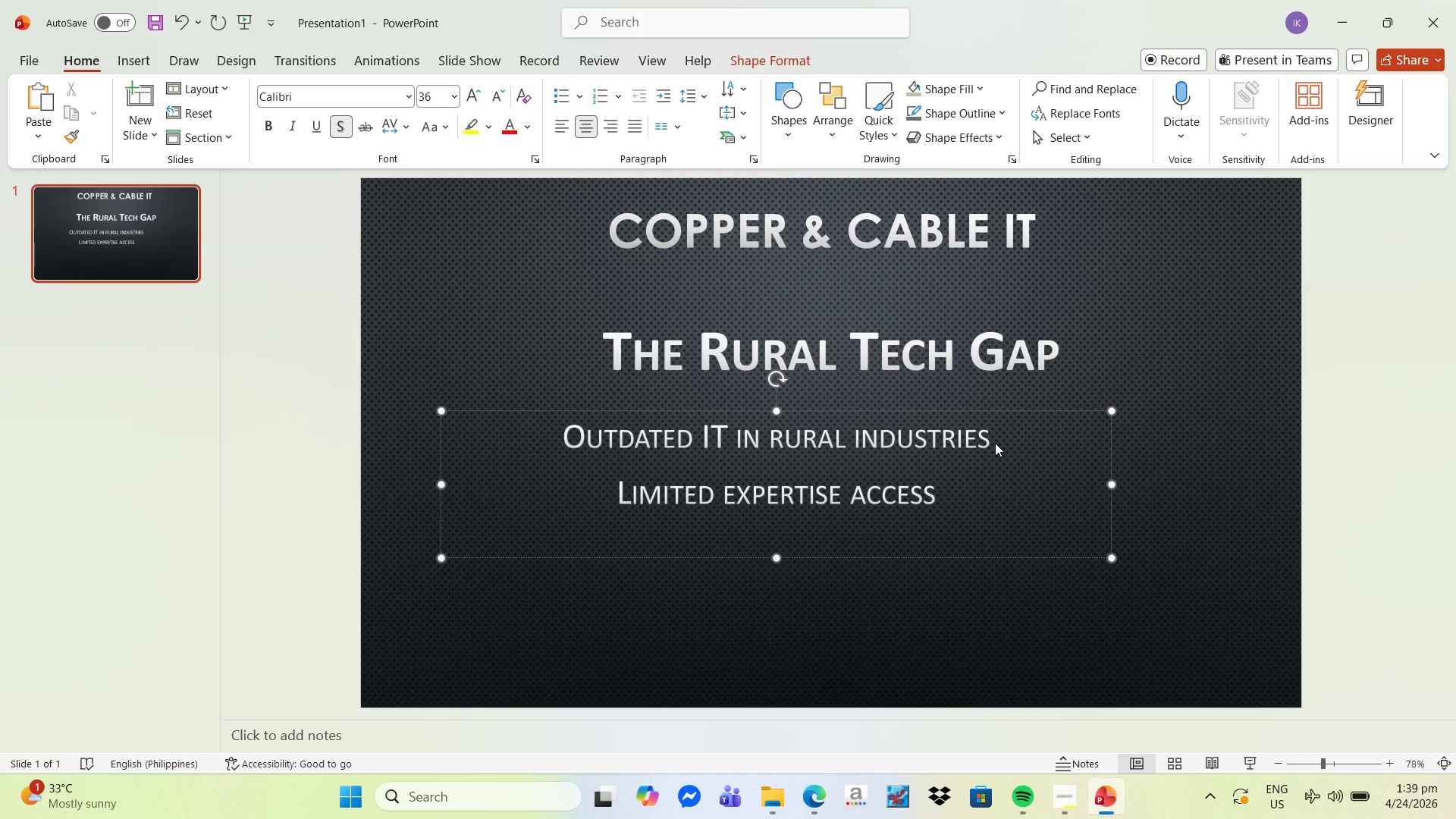 
wait(6.66)
 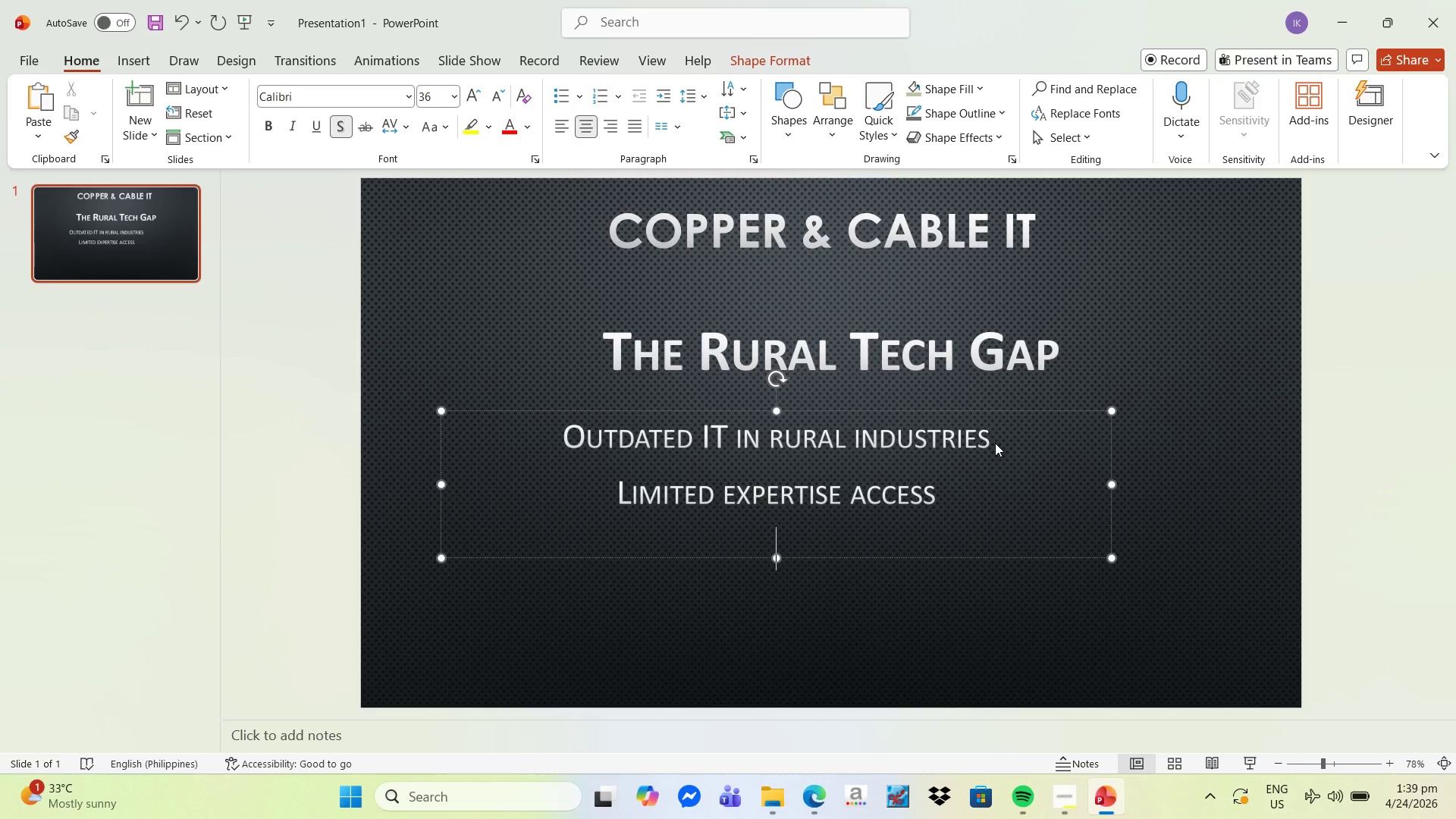 
type(opr)
key(Backspace)
type(erational inefficiencies)
 